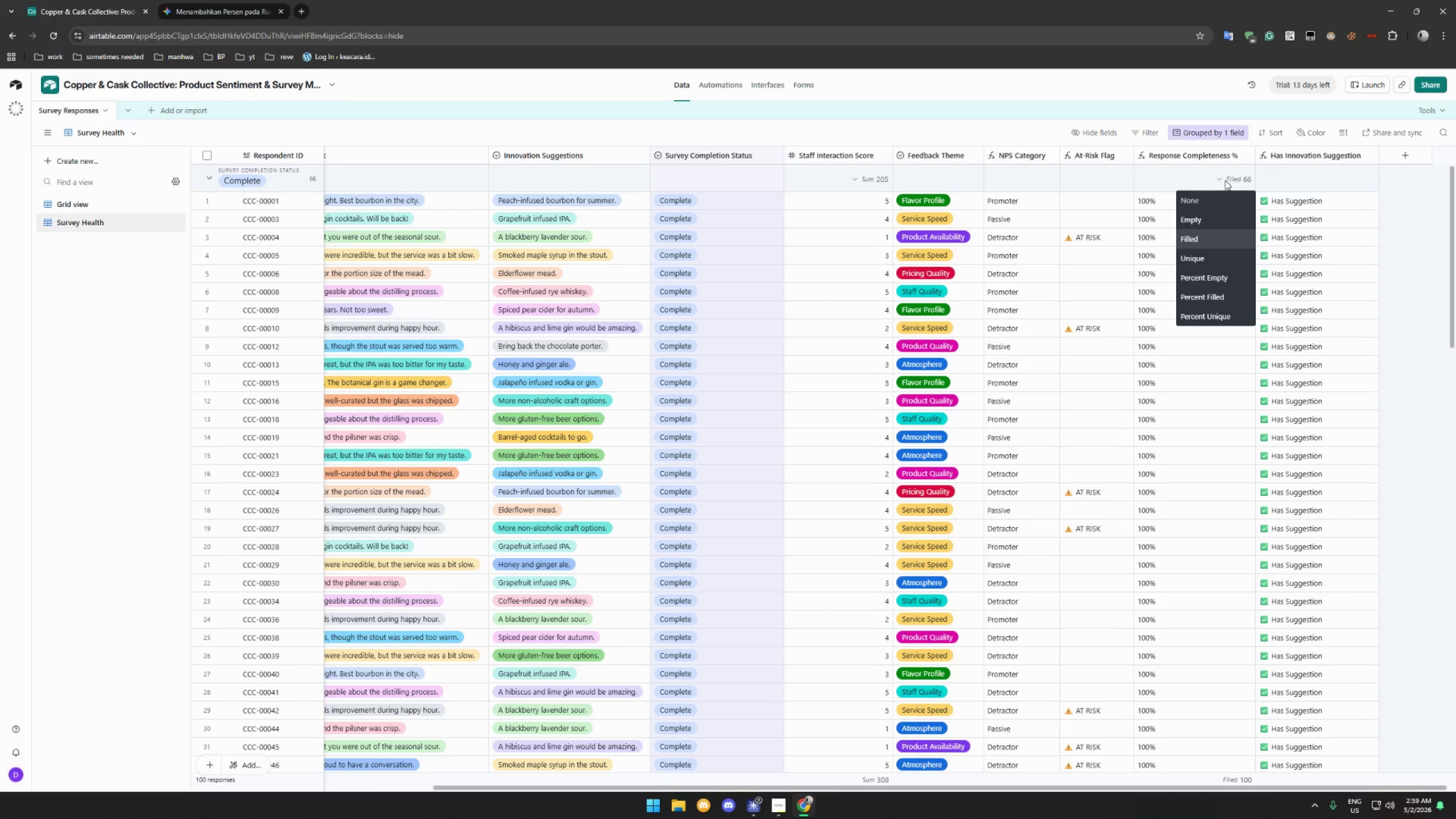 
left_click([1309, 176])
 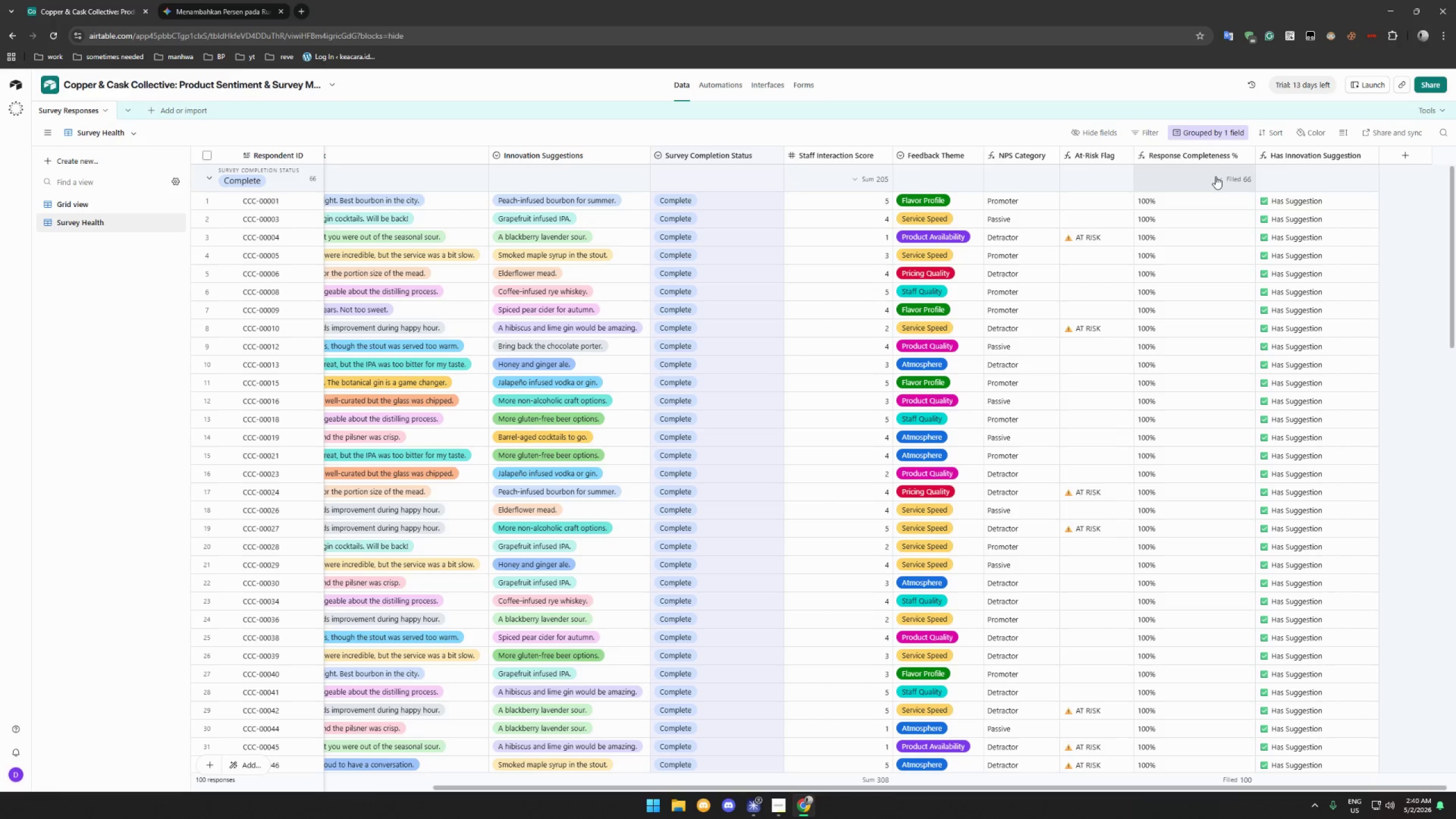 
left_click([280, 13])
 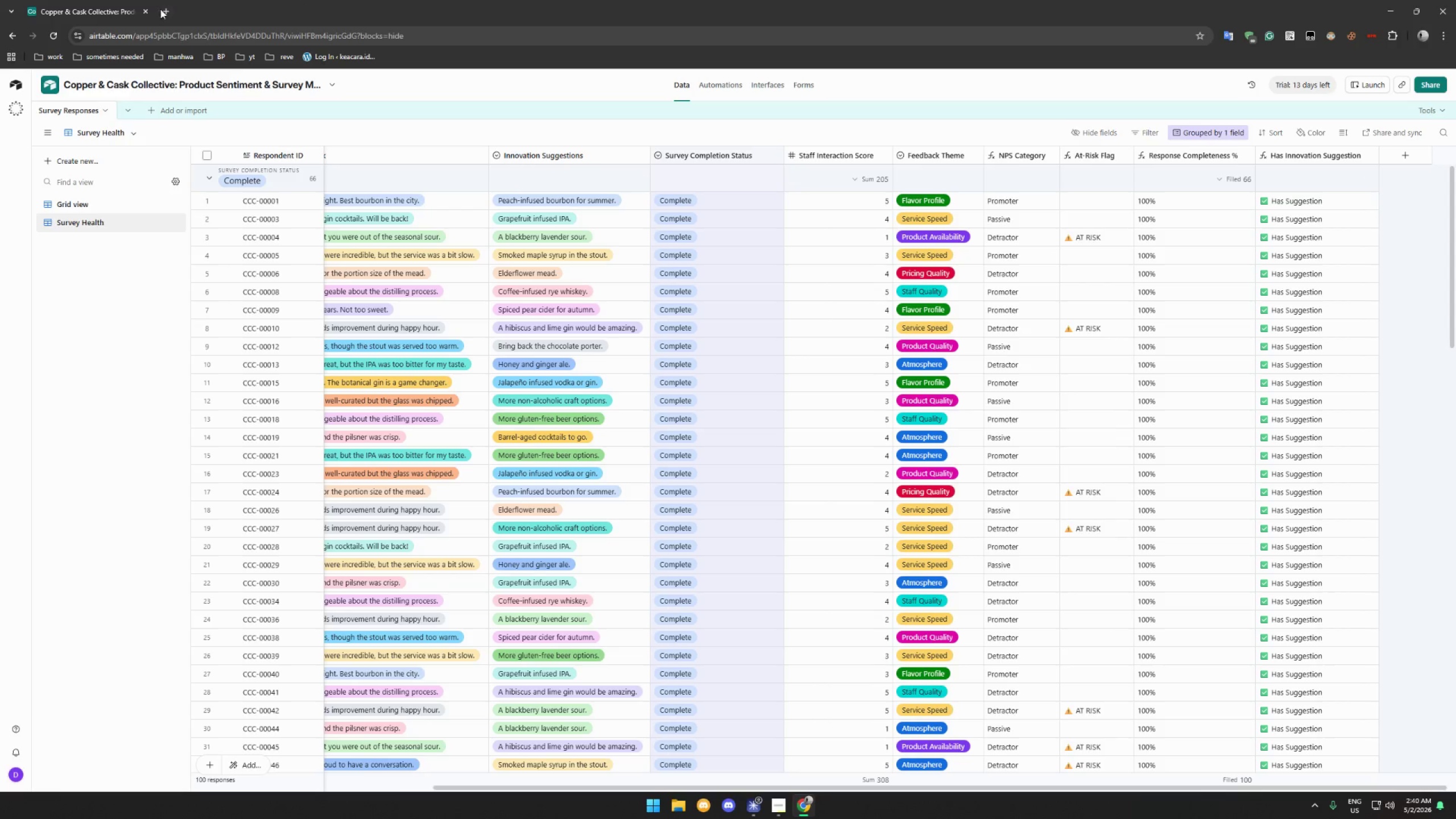 
left_click([166, 10])
 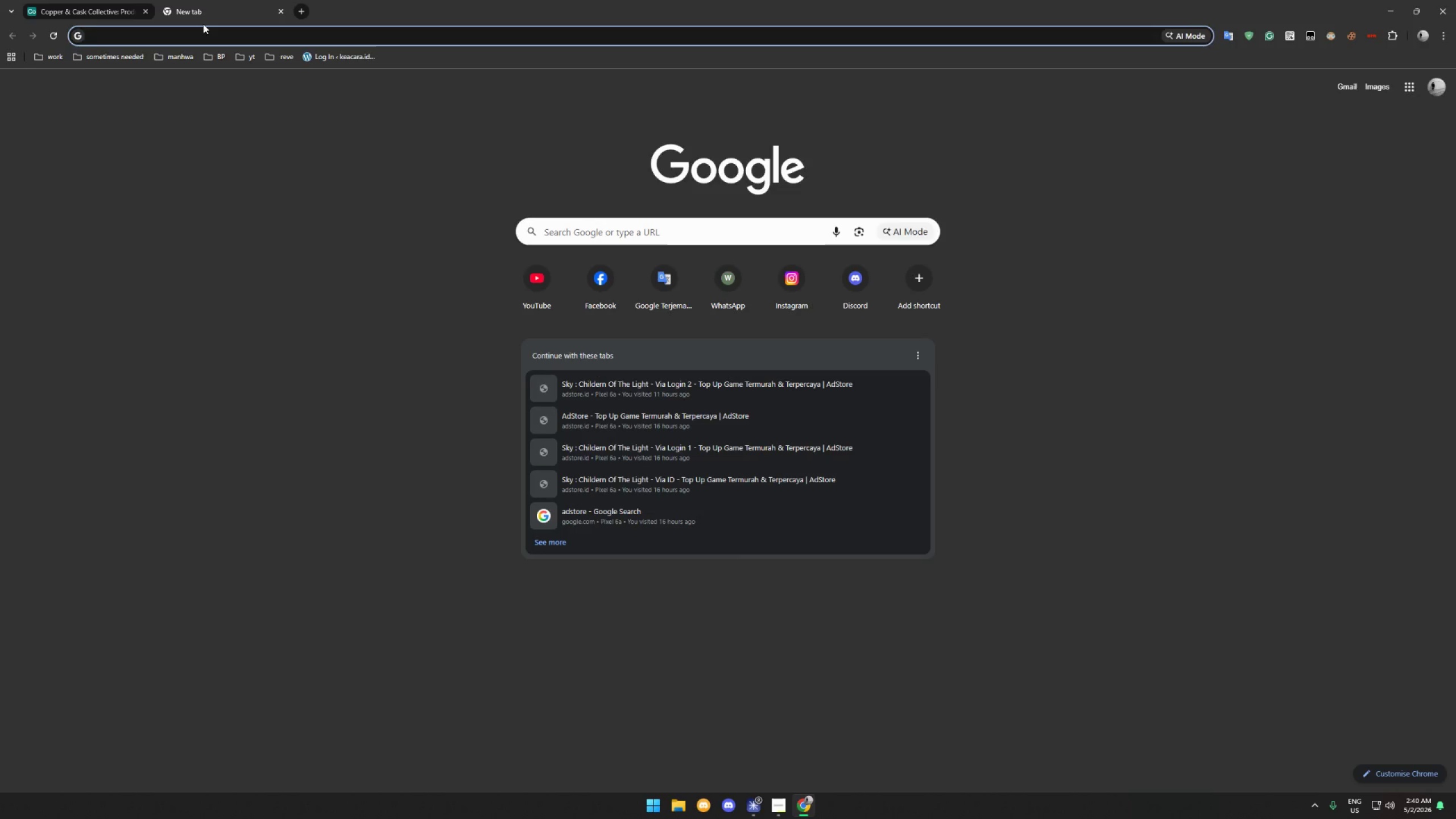 
type(mengaktifkan summary di airtable sum average)
 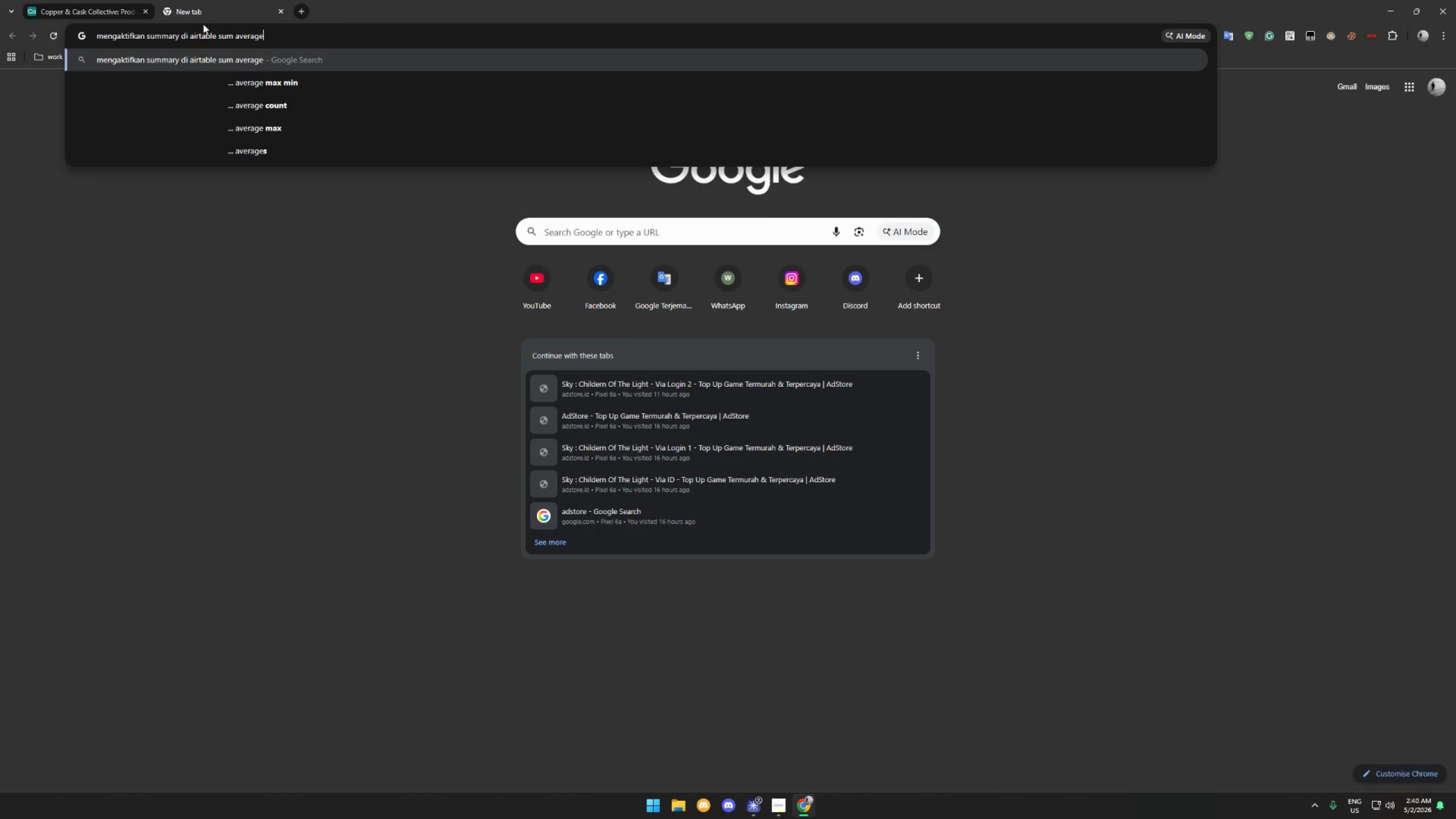 
key(Enter)
 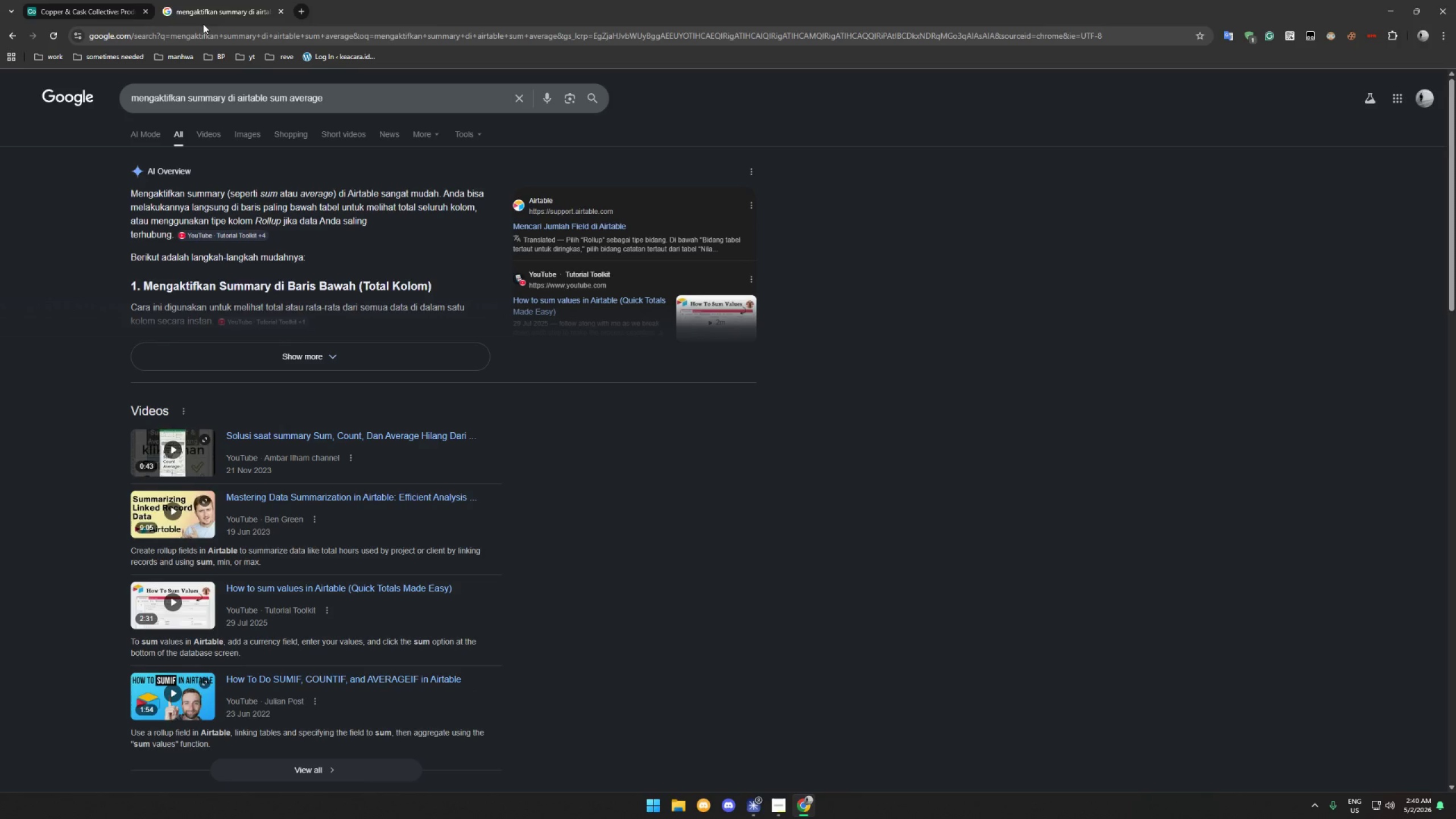 
wait(12.02)
 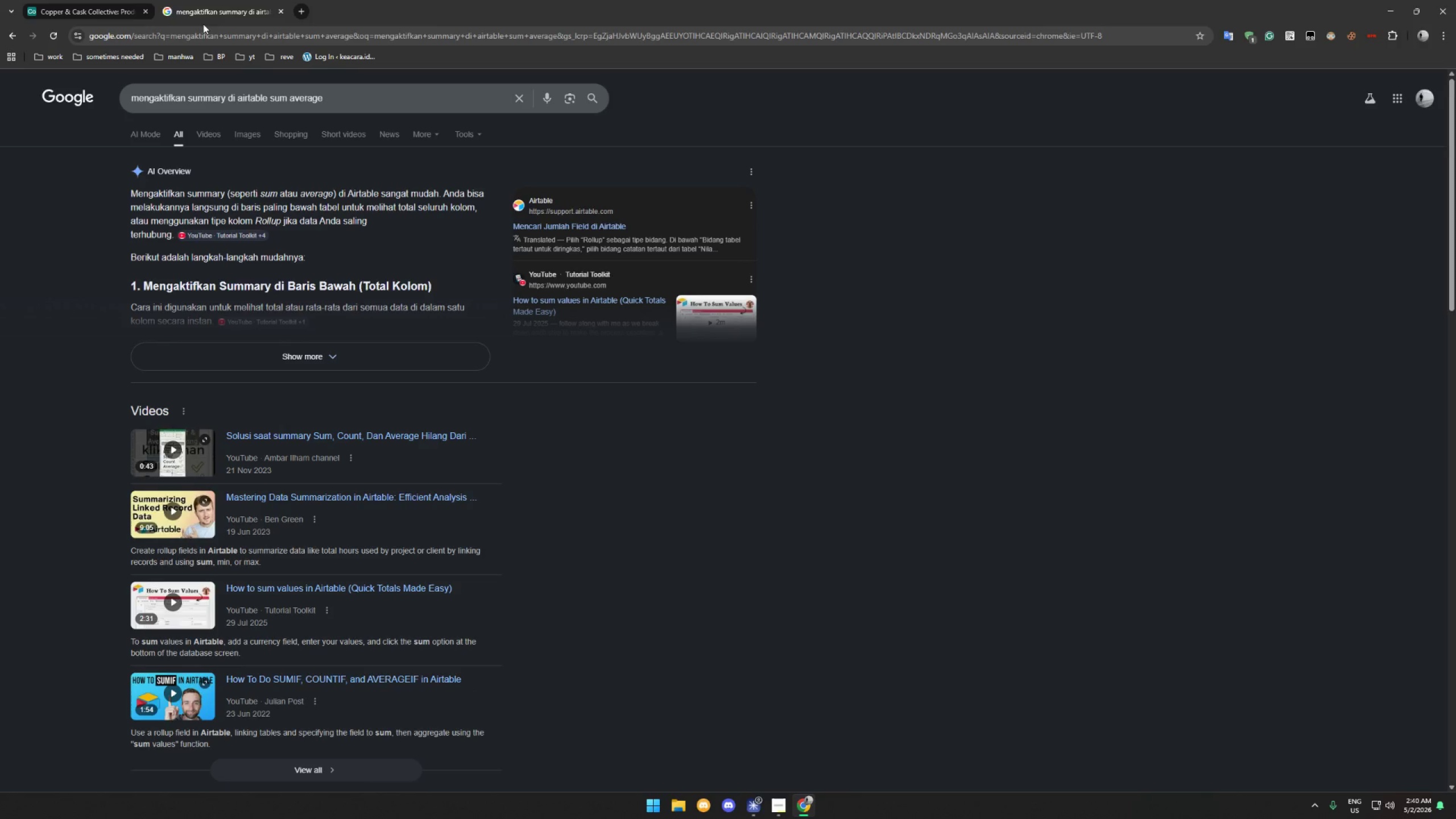 
left_click([410, 356])
 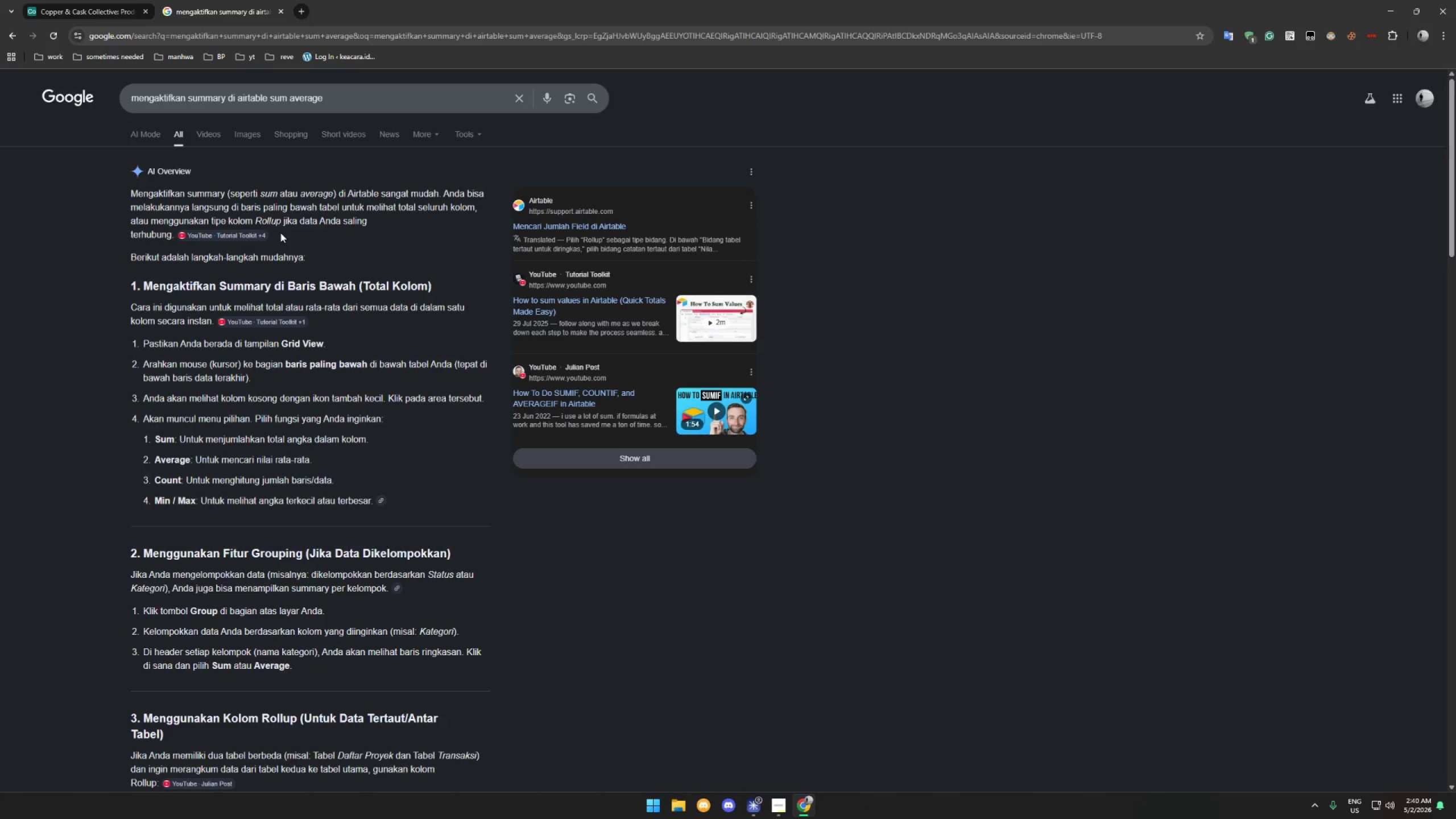 
wait(26.3)
 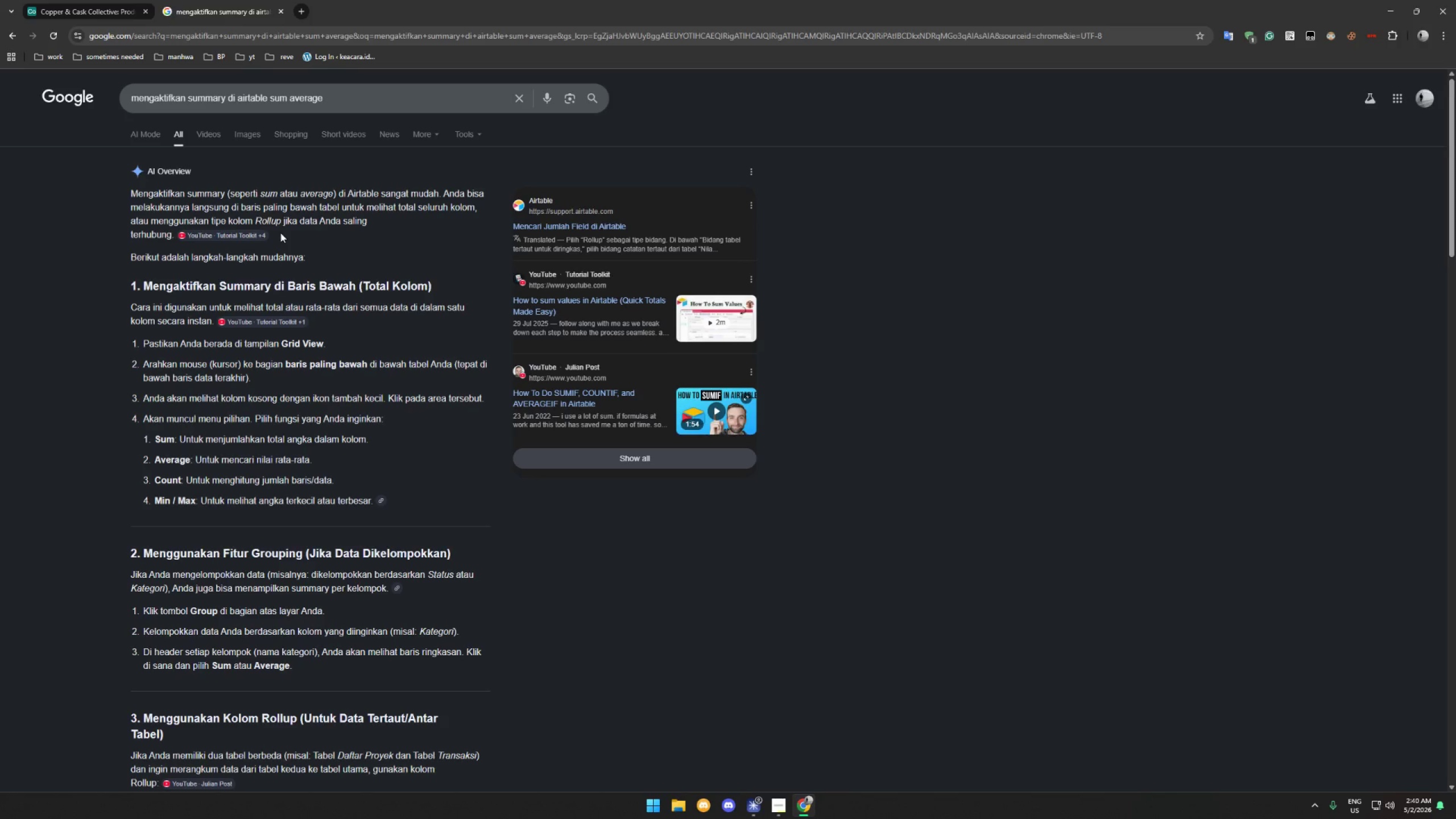 
scroll: coordinate [281, 234], scroll_direction: down, amount: 3.0
 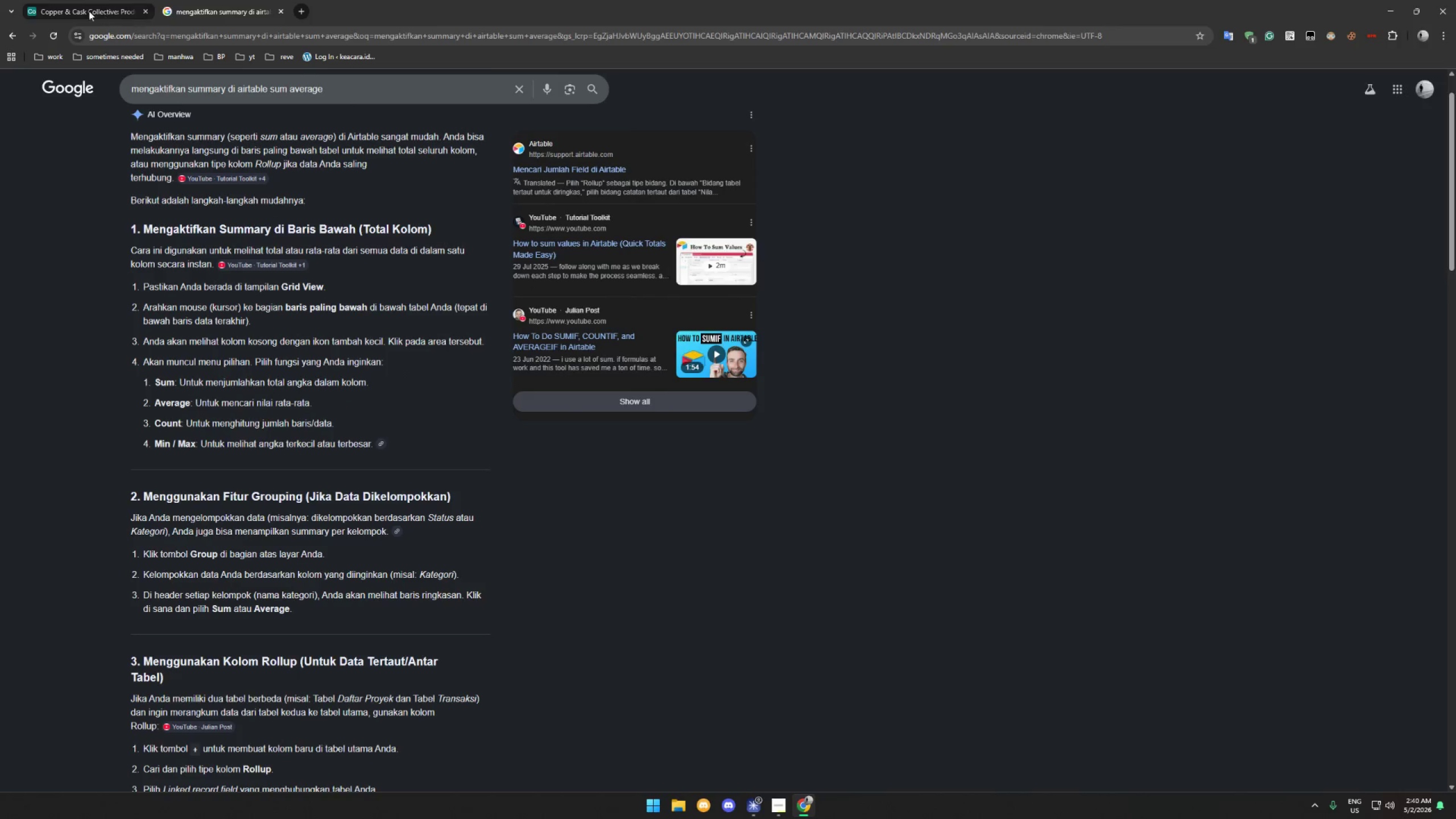 
left_click([78, 8])
 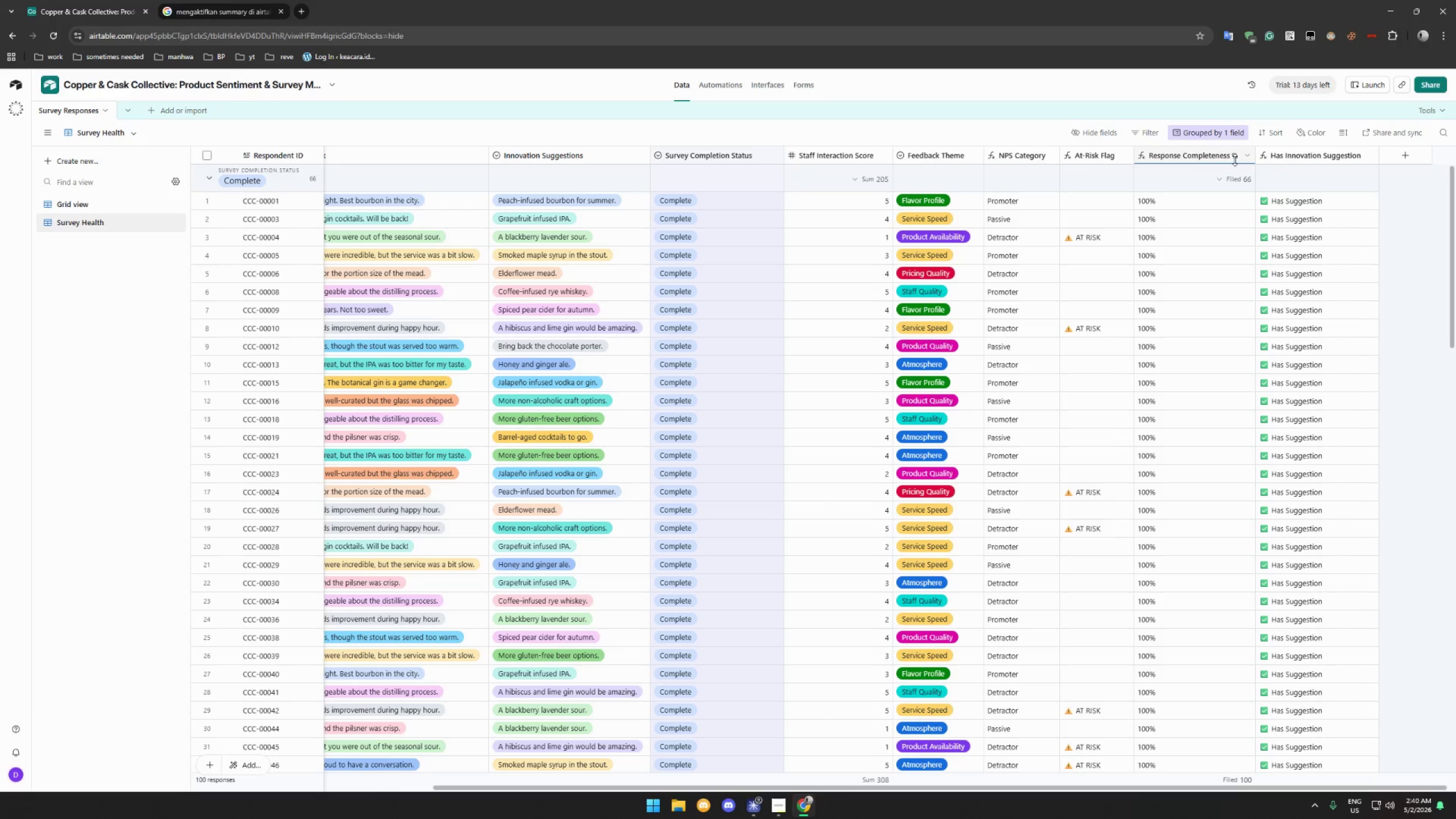 
left_click([1222, 175])
 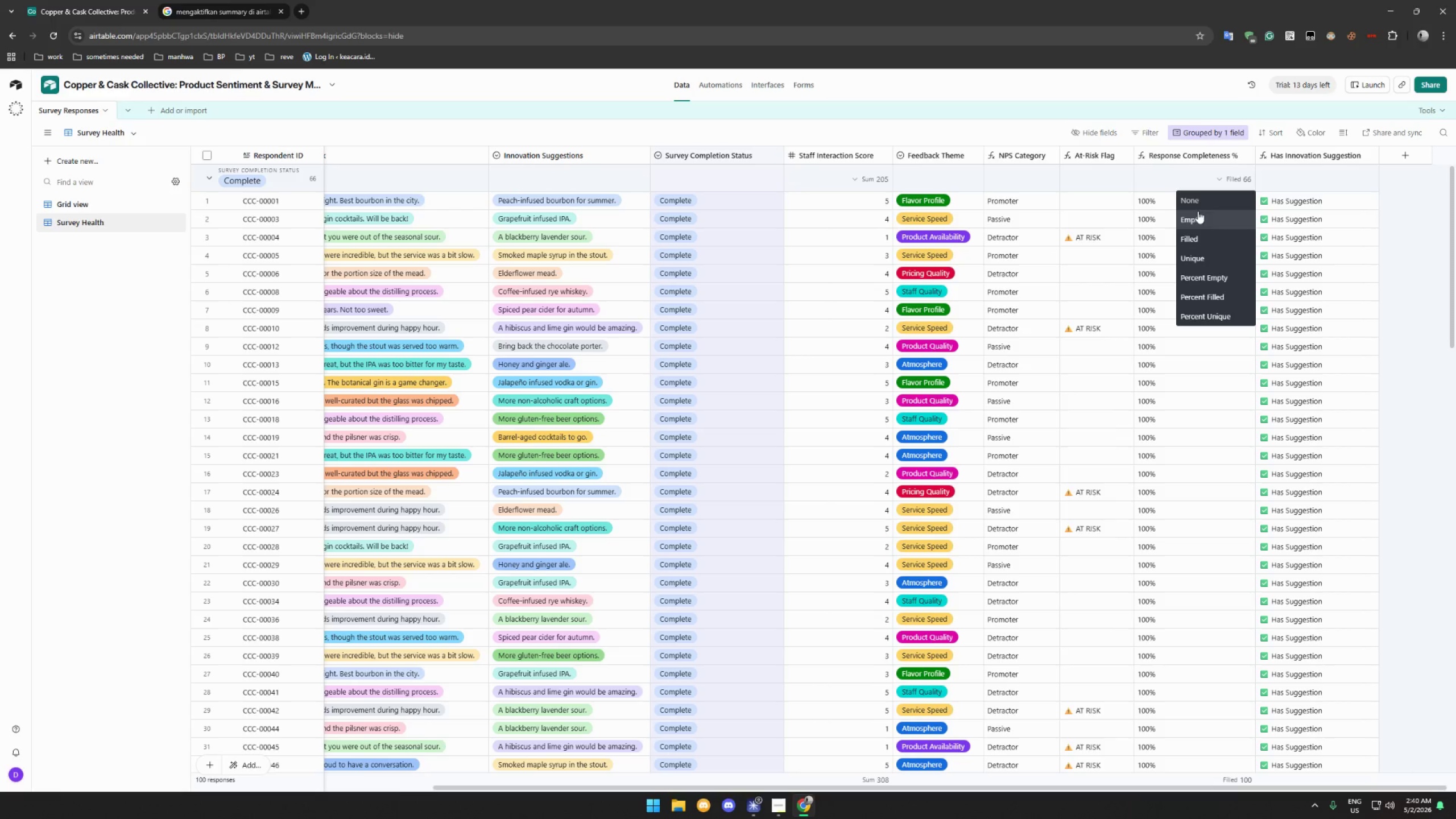 
left_click([1201, 219])
 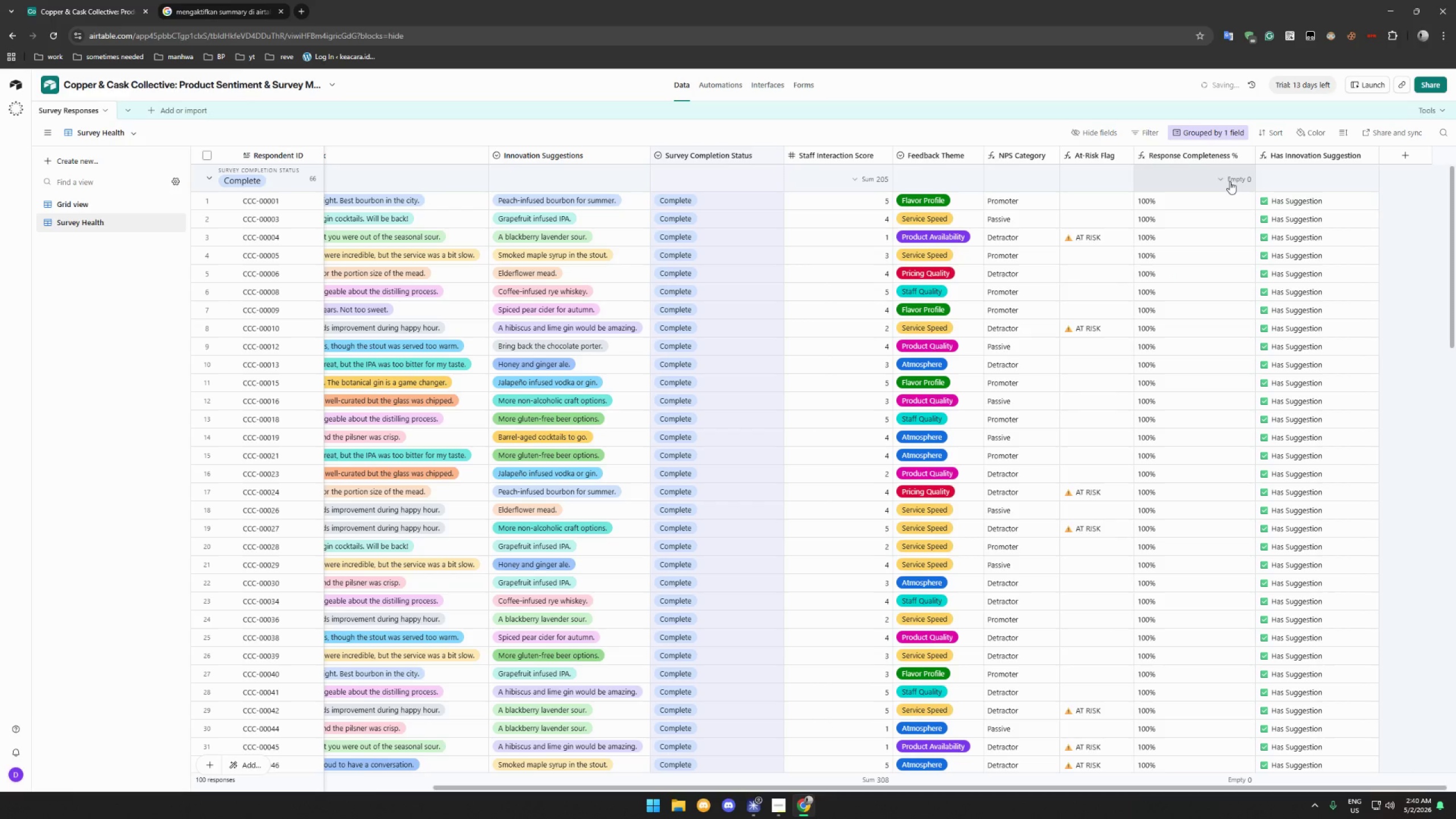 
left_click([1230, 181])
 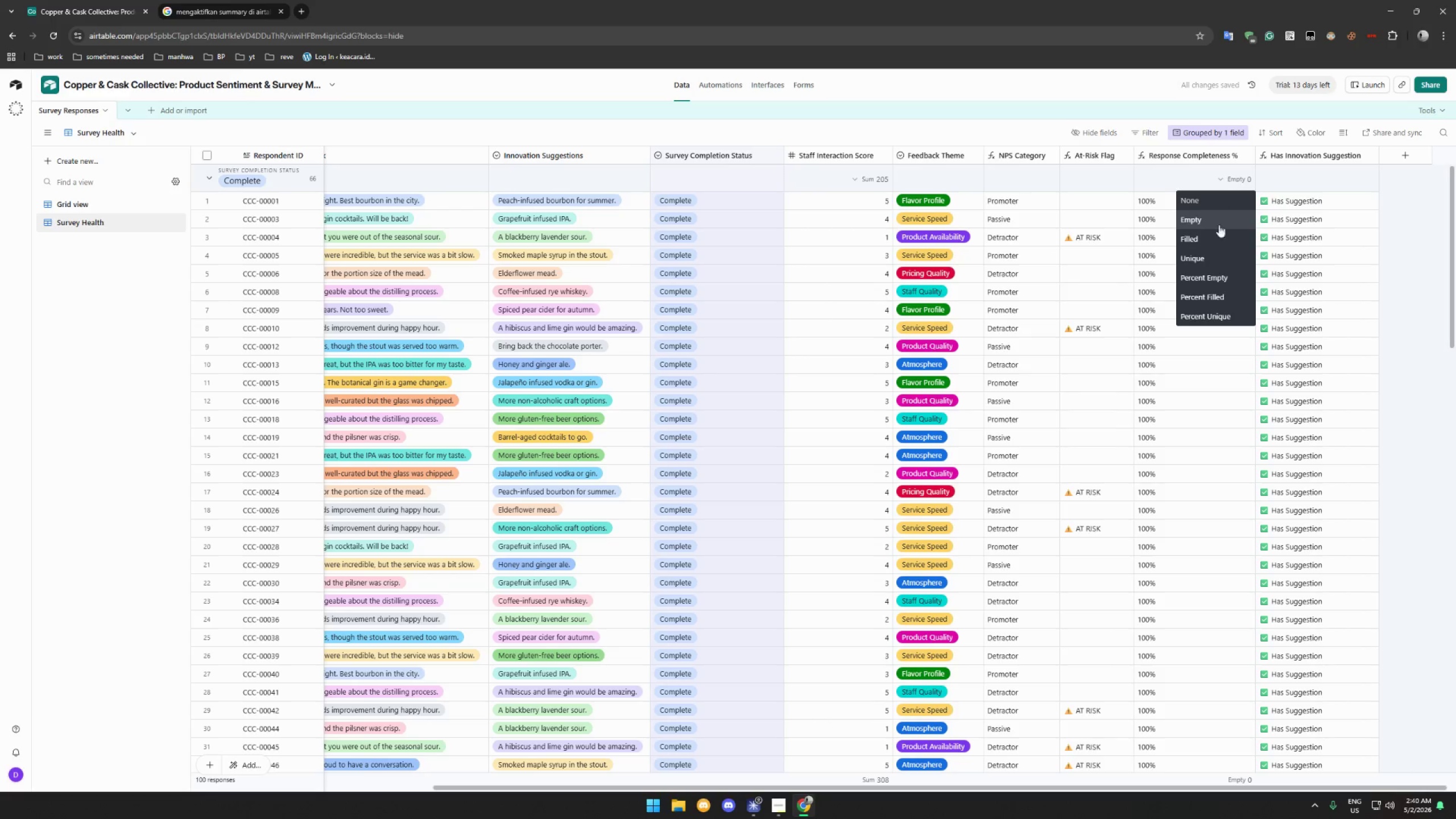 
scroll: coordinate [1216, 244], scroll_direction: down, amount: 4.0
 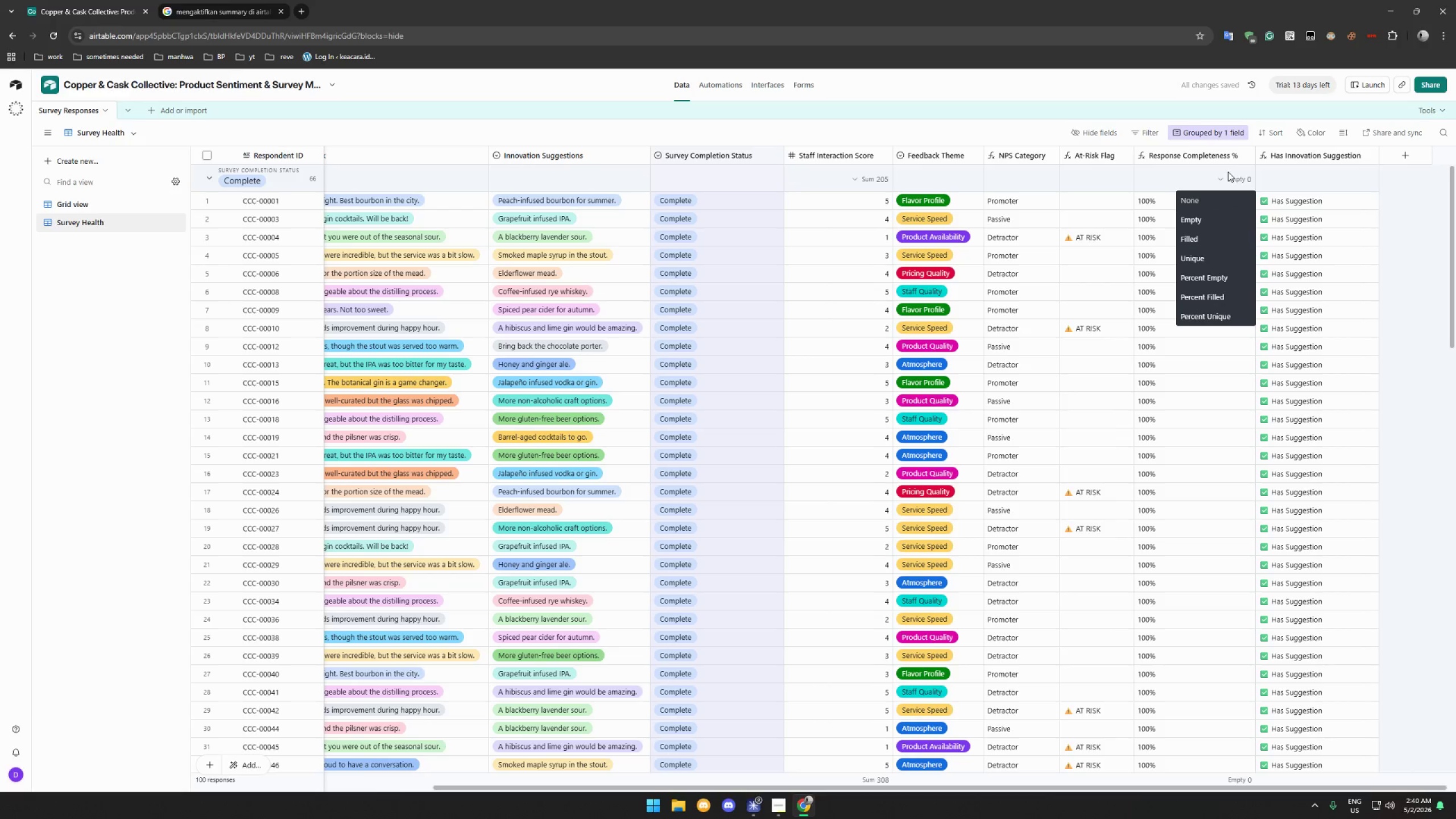 
left_click([1228, 172])
 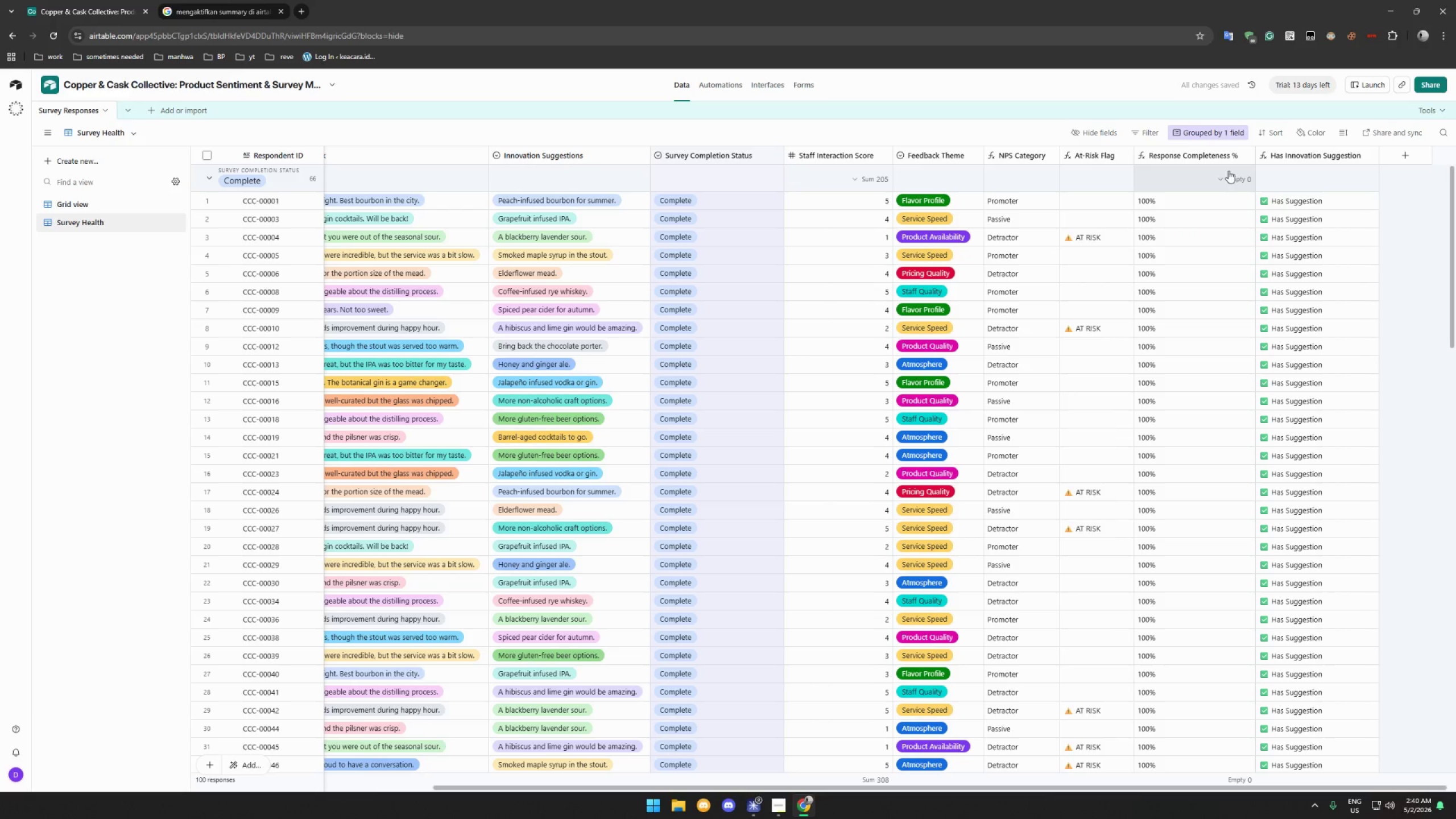 
left_click([1227, 175])
 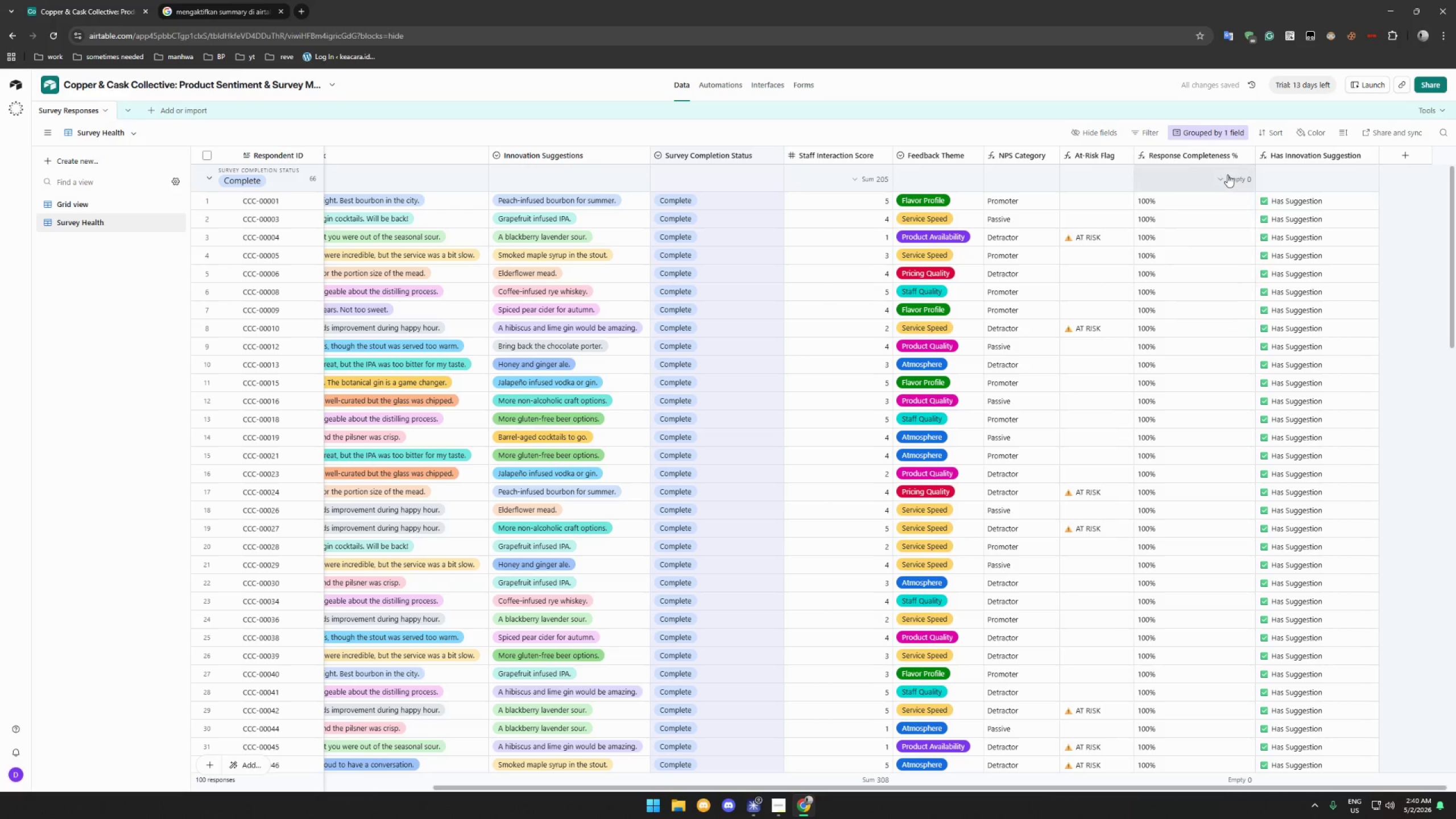 
double_click([1227, 175])
 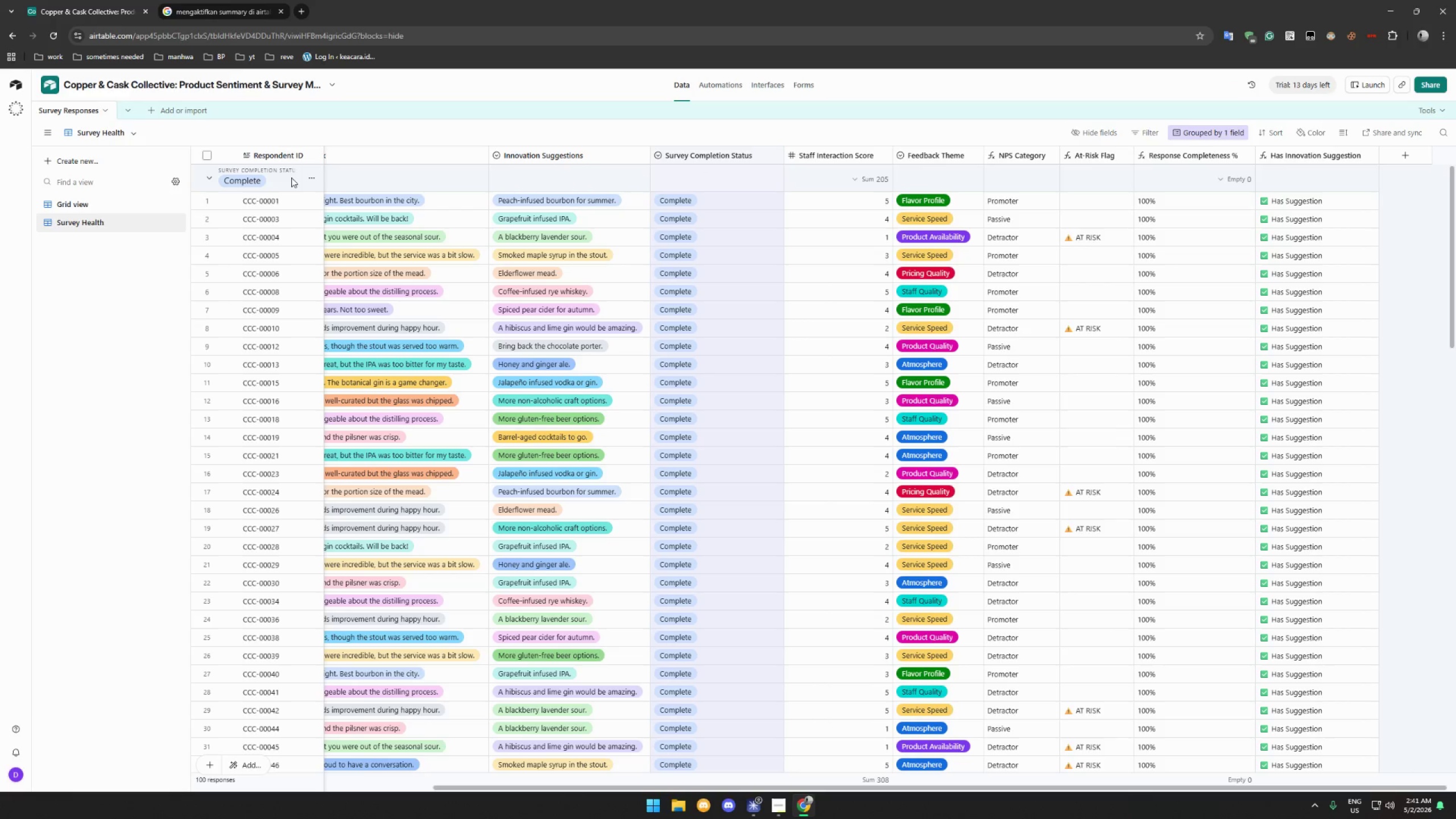 
mouse_move([311, 176])
 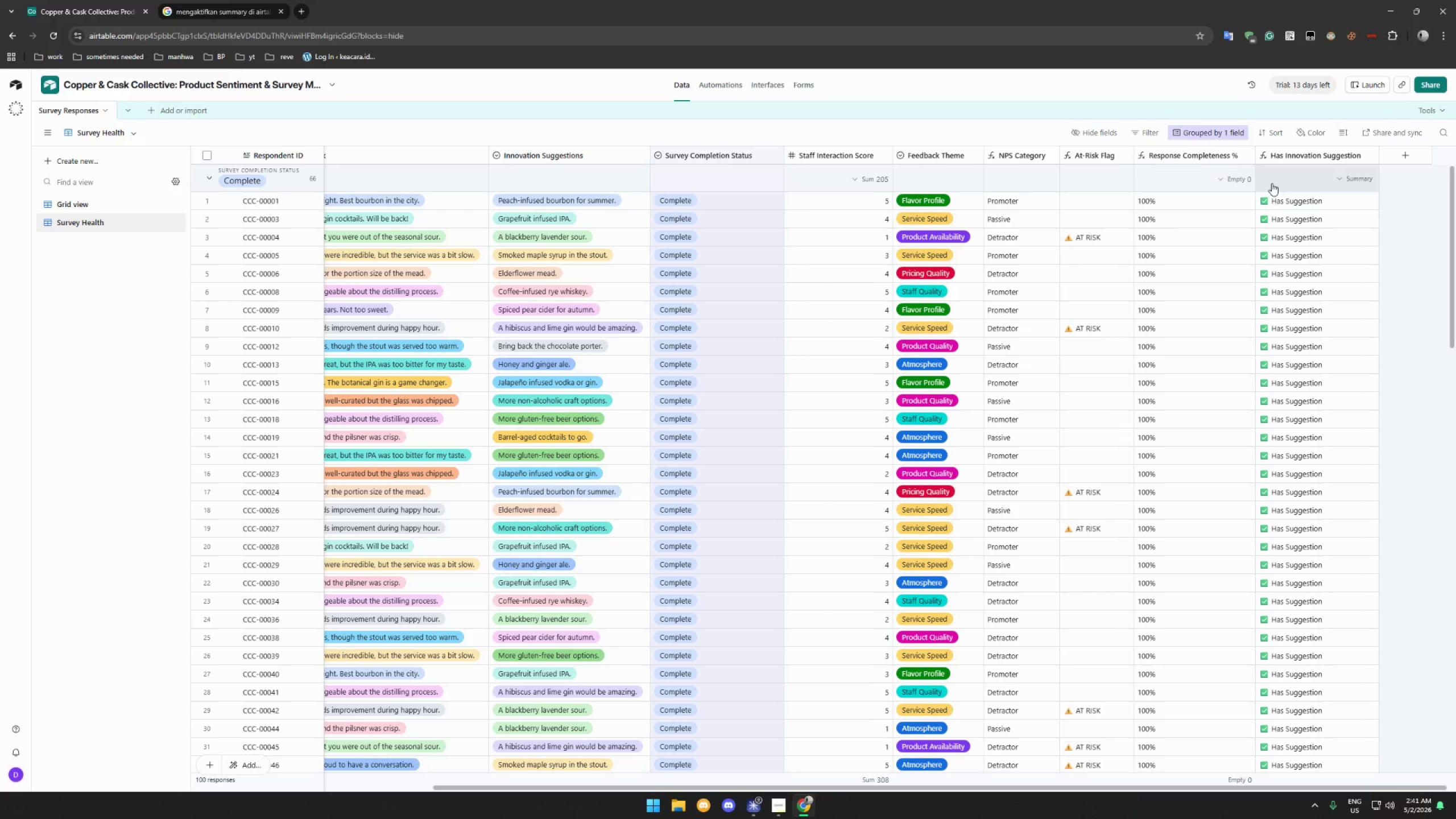 
wait(24.19)
 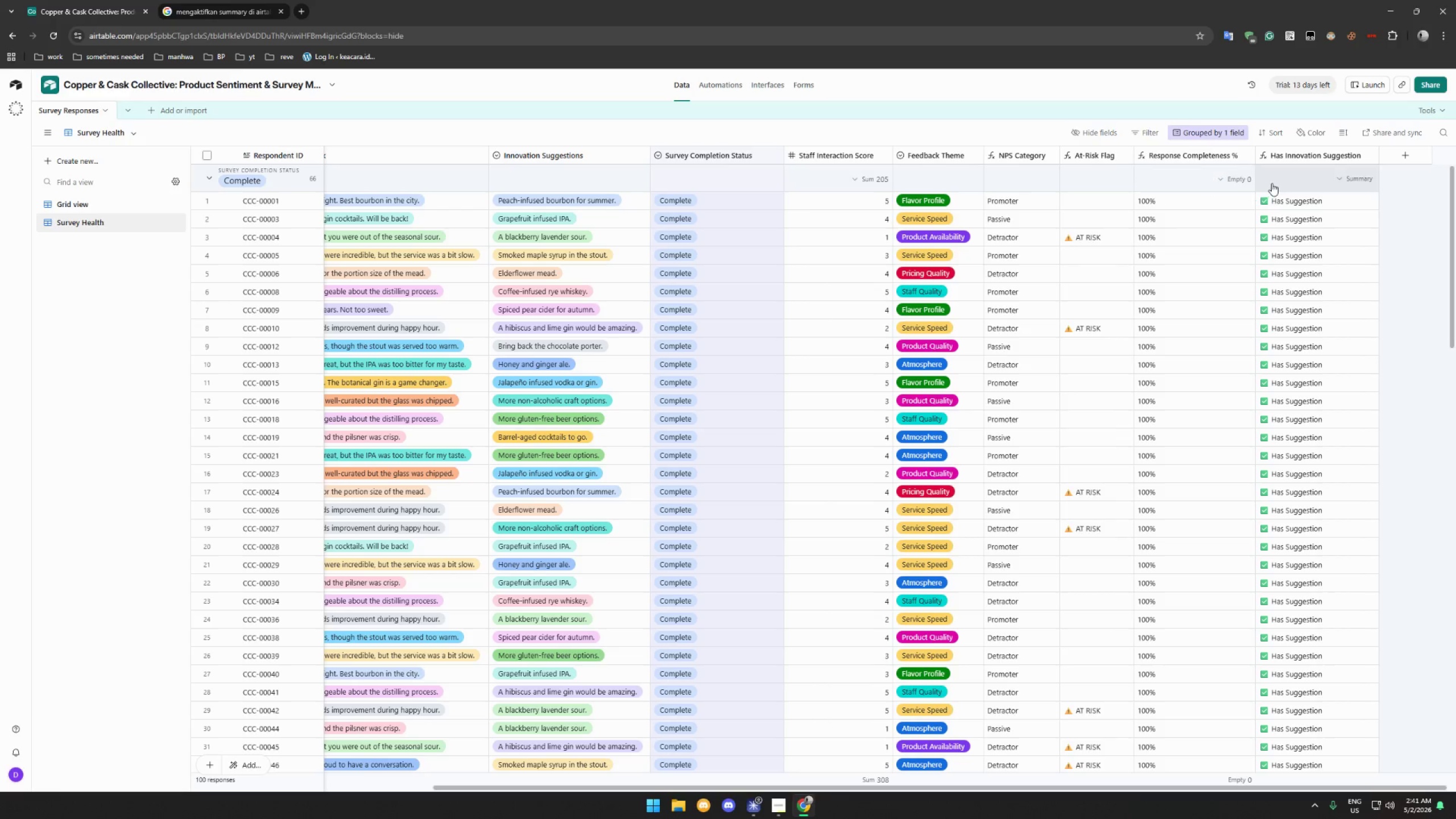 
left_click([1362, 176])
 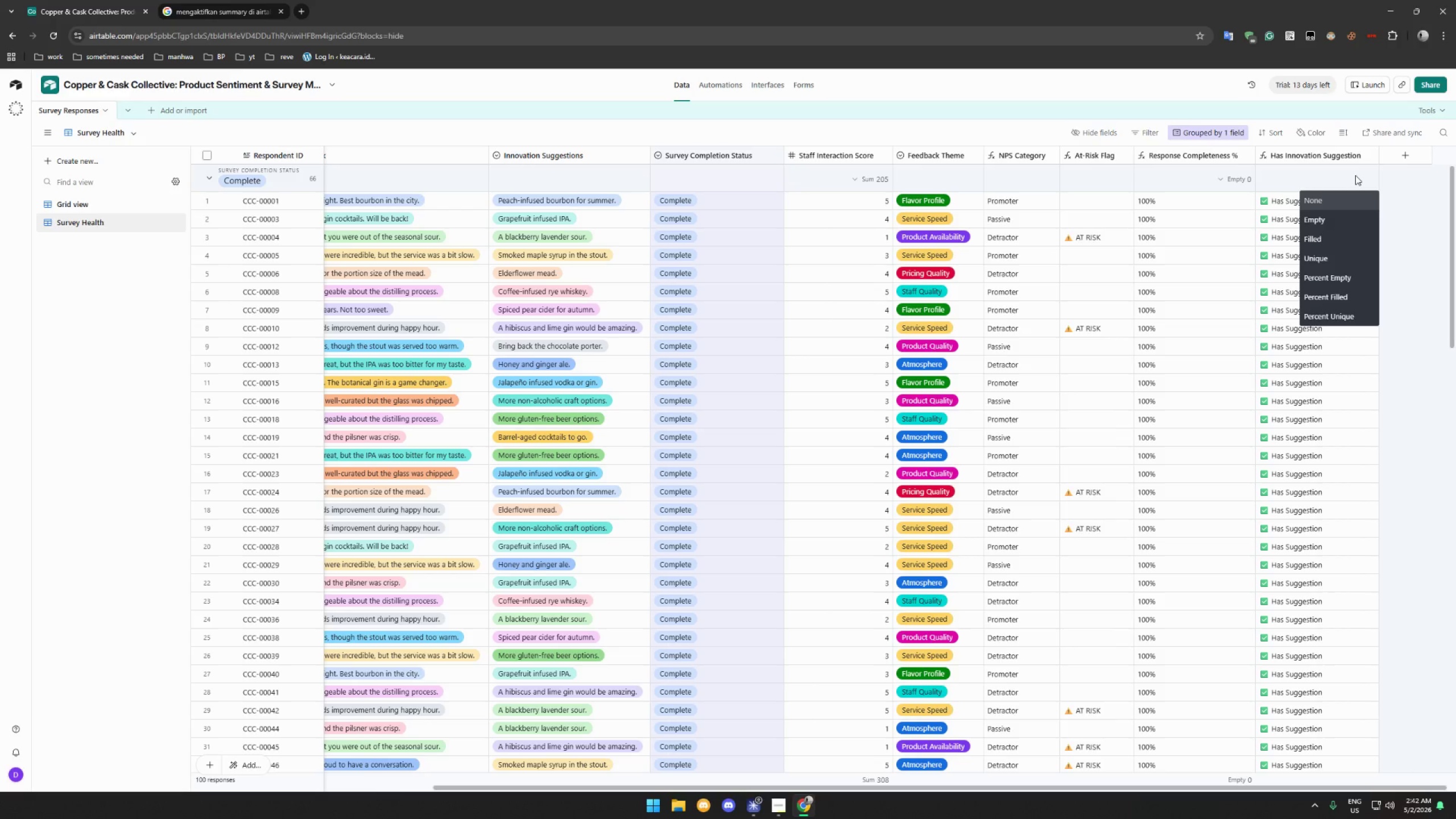 
wait(62.97)
 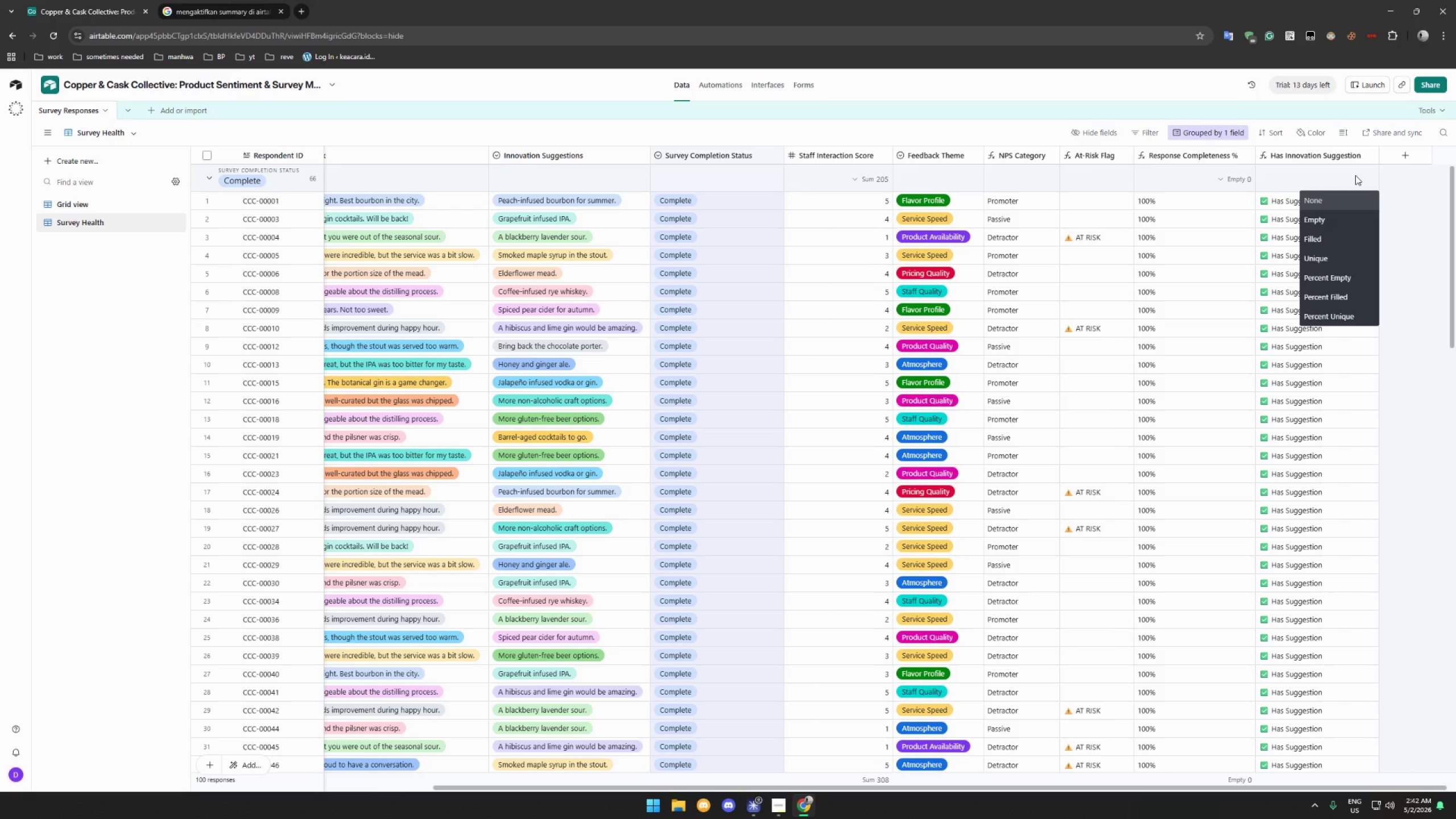 
left_click([1320, 172])
 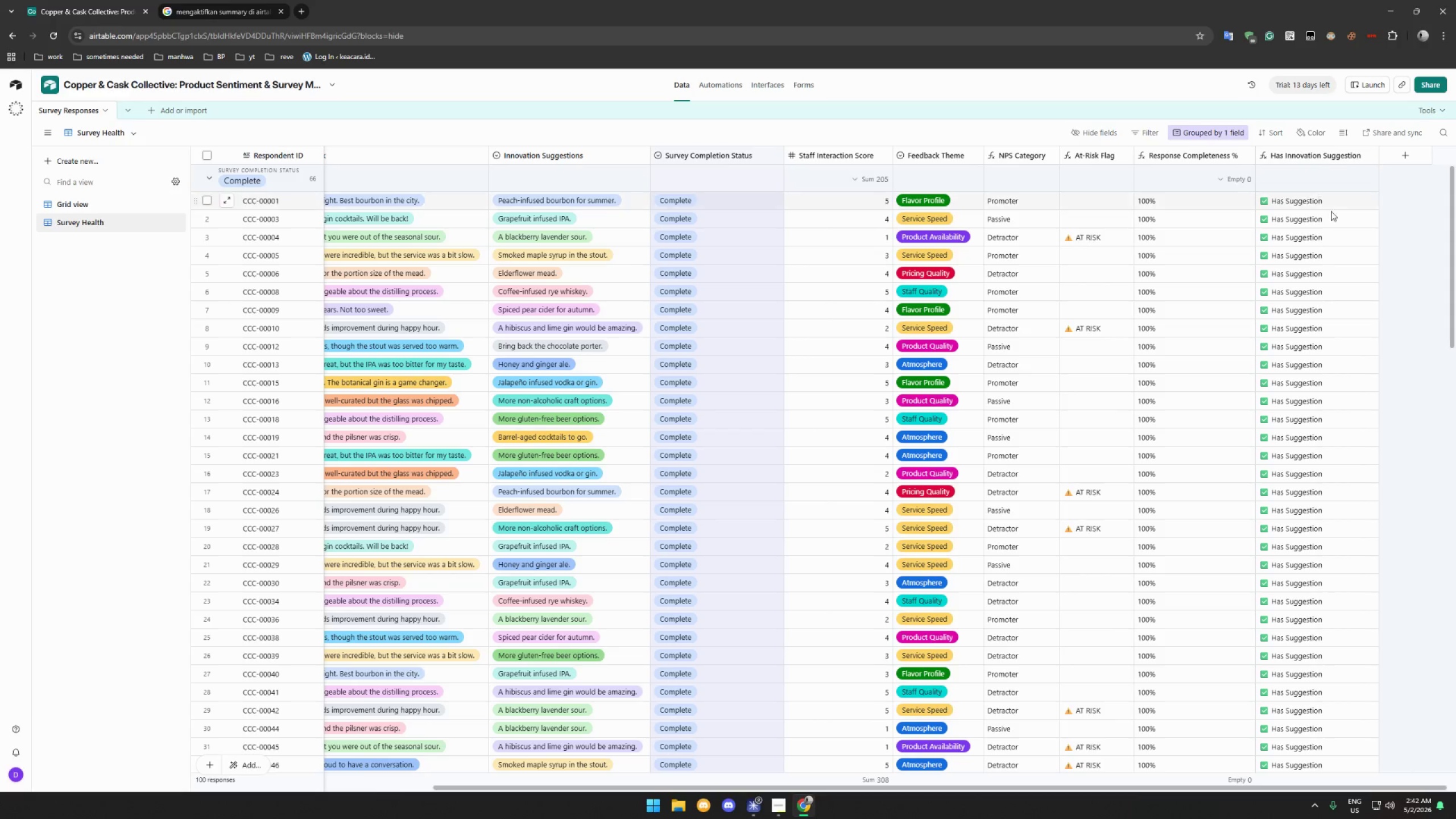 
scroll: coordinate [1340, 237], scroll_direction: down, amount: 6.0
 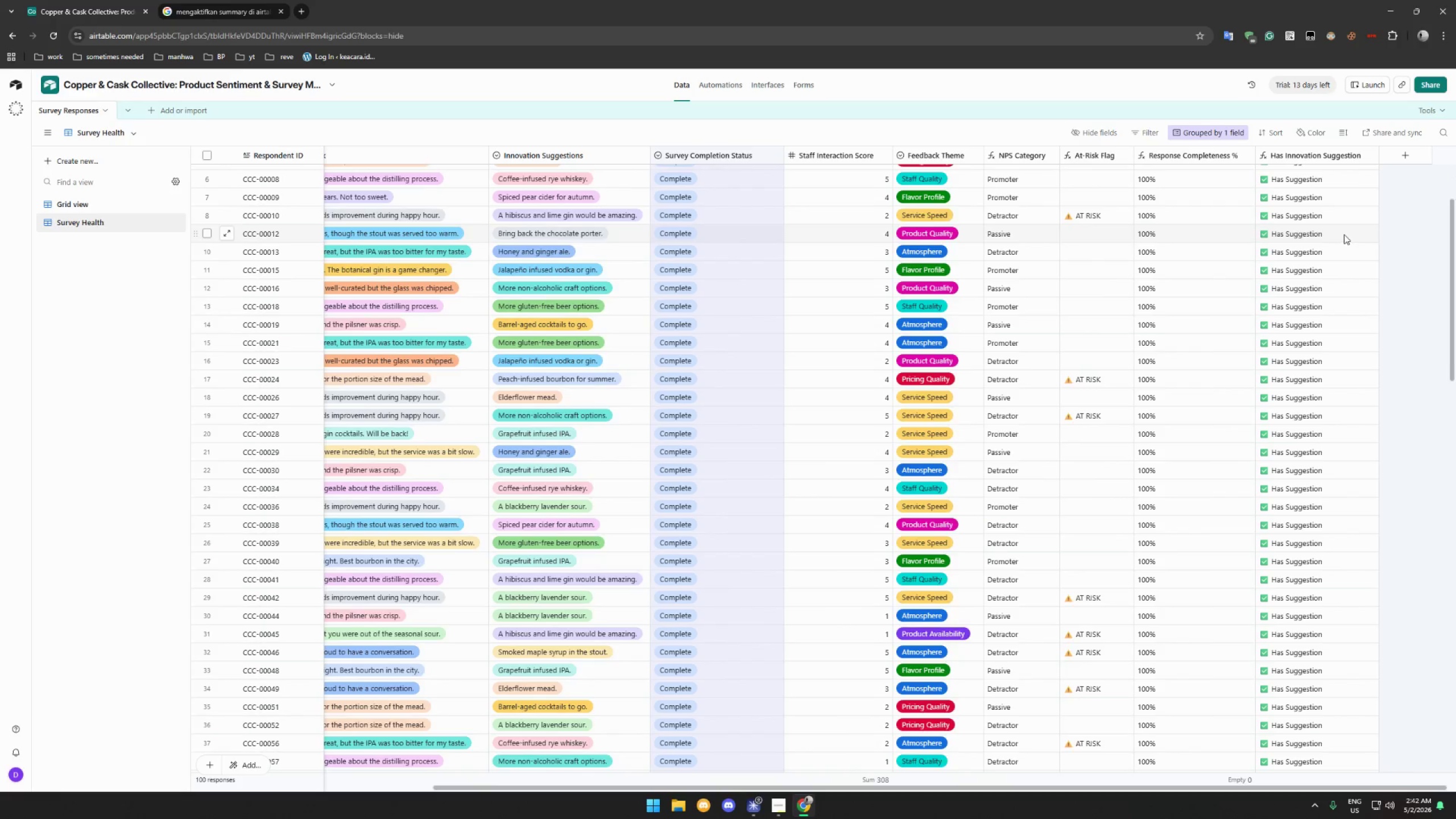 
left_click([1368, 177])
 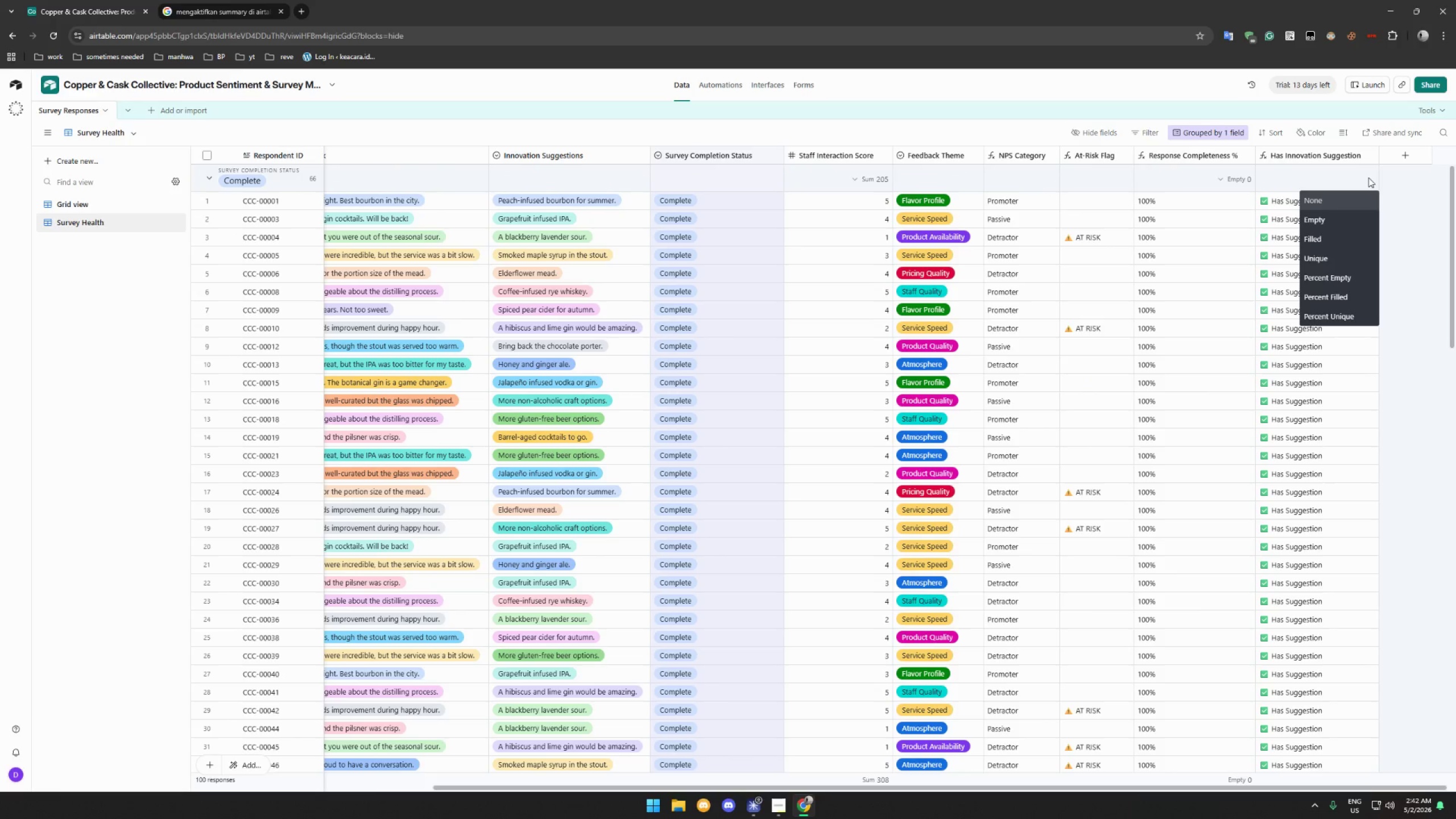 
scroll: coordinate [1339, 225], scroll_direction: up, amount: 17.0
 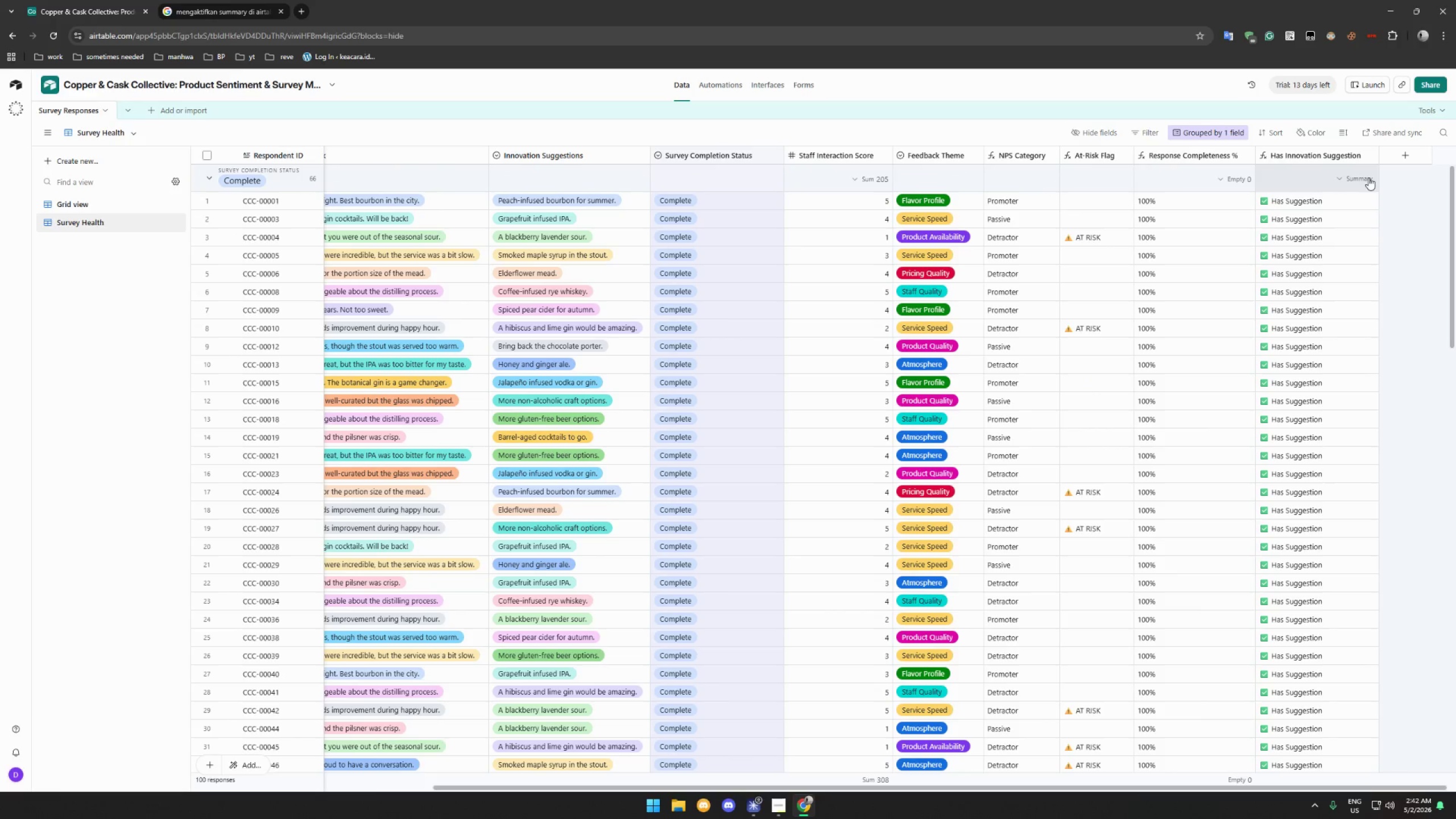 
left_click([1368, 177])
 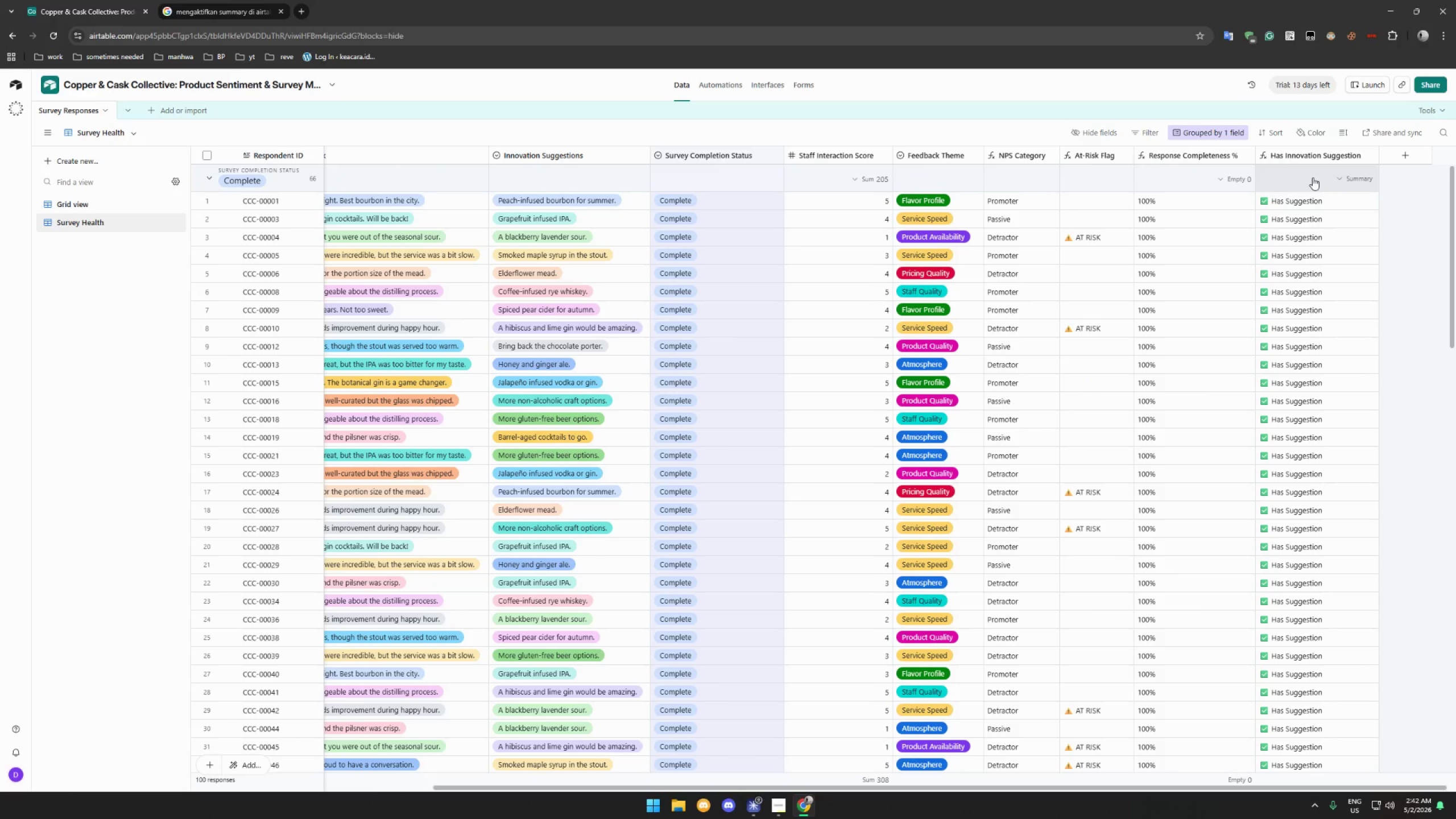 
left_click([1313, 177])
 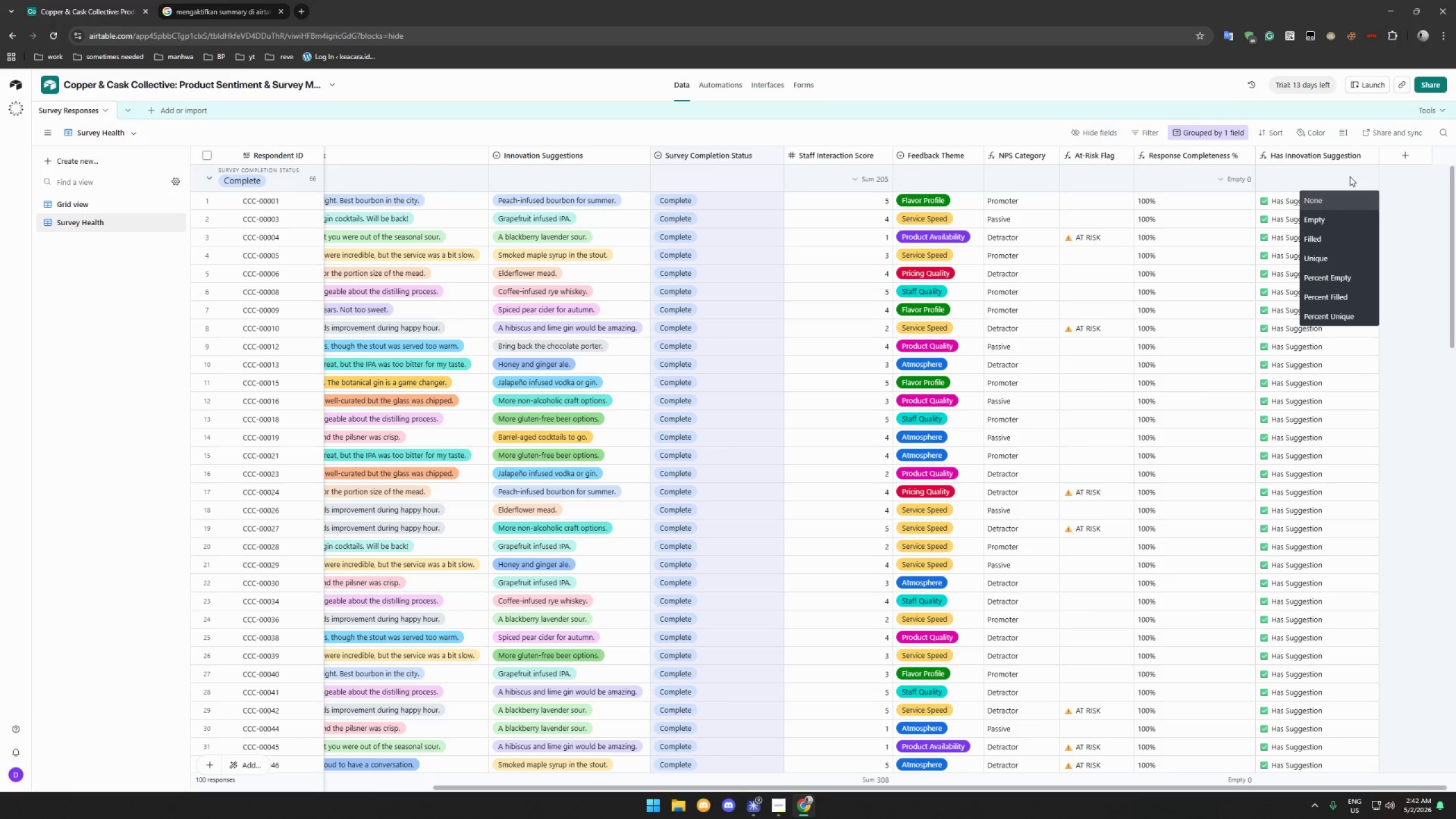 
left_click([1350, 176])
 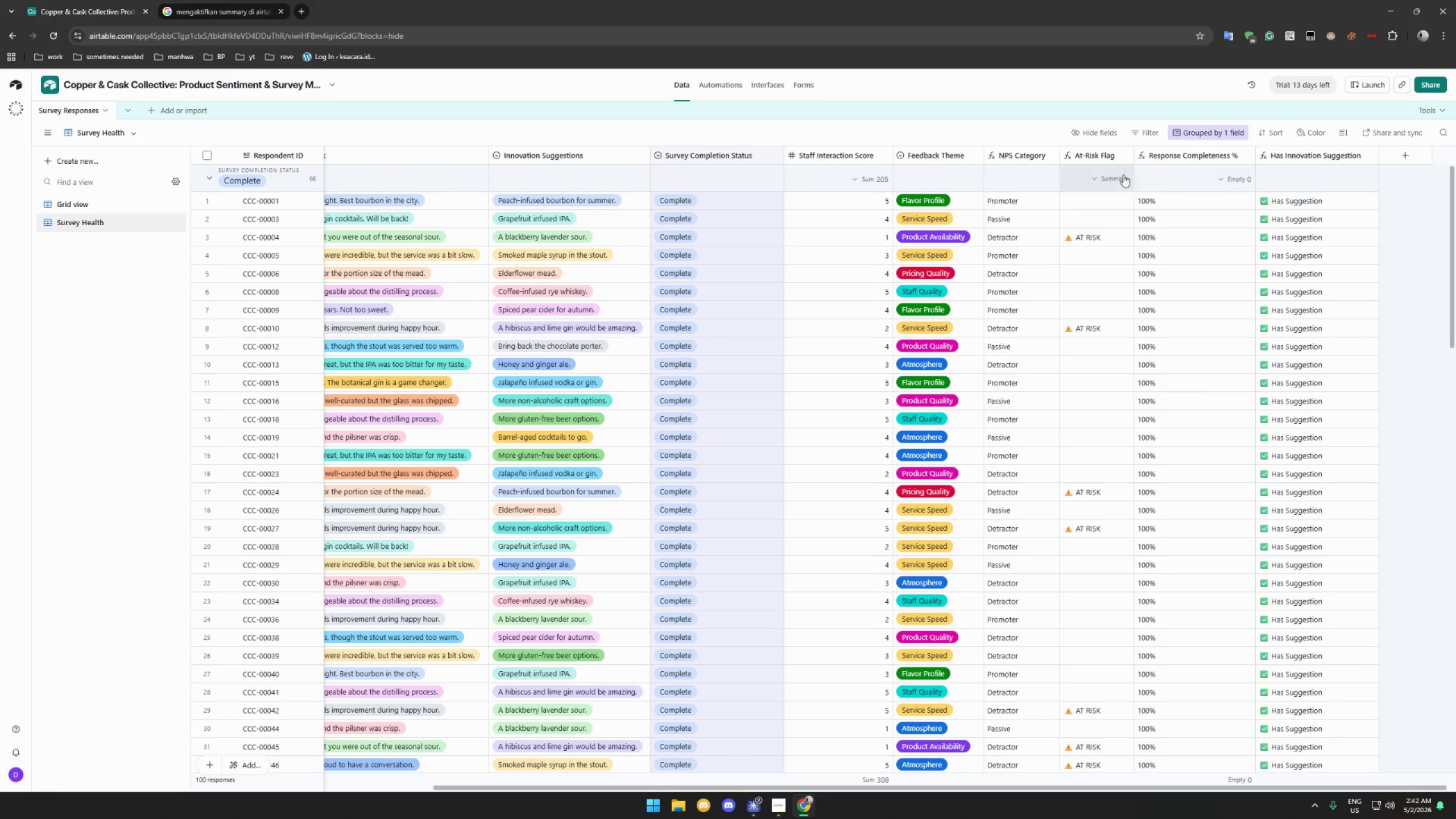 
left_click([1120, 179])
 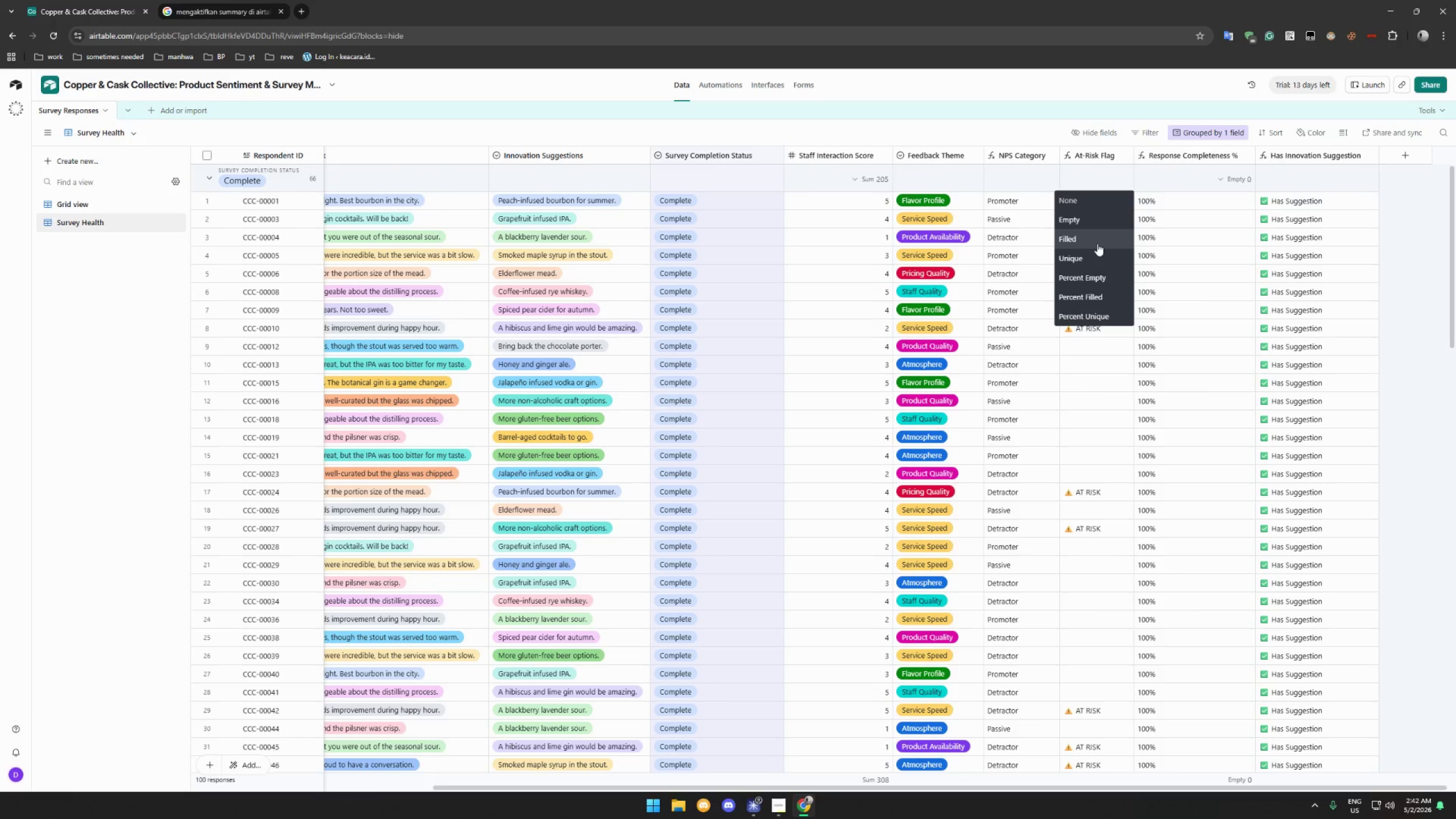 
left_click([1097, 241])
 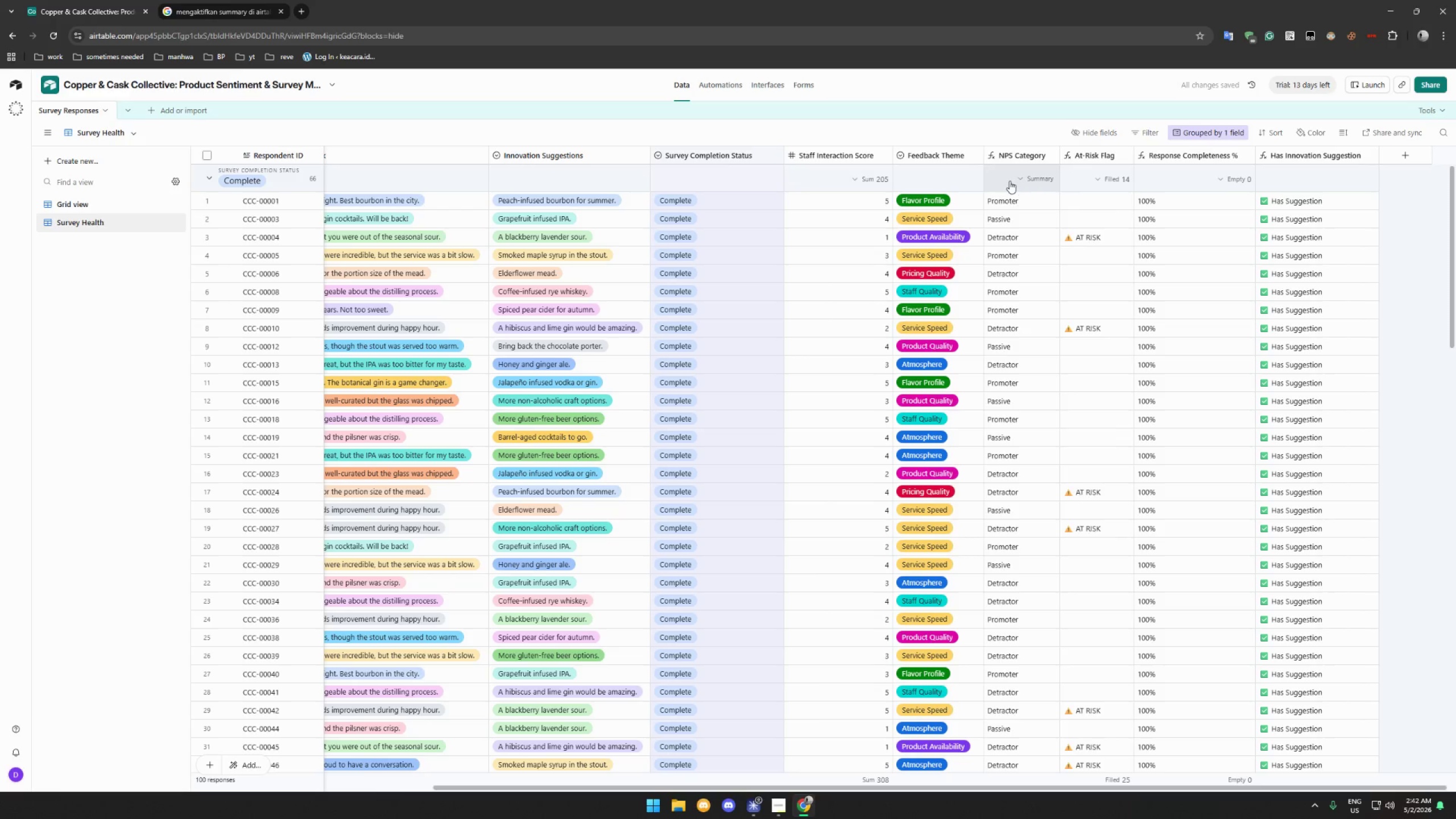 
left_click([1036, 176])
 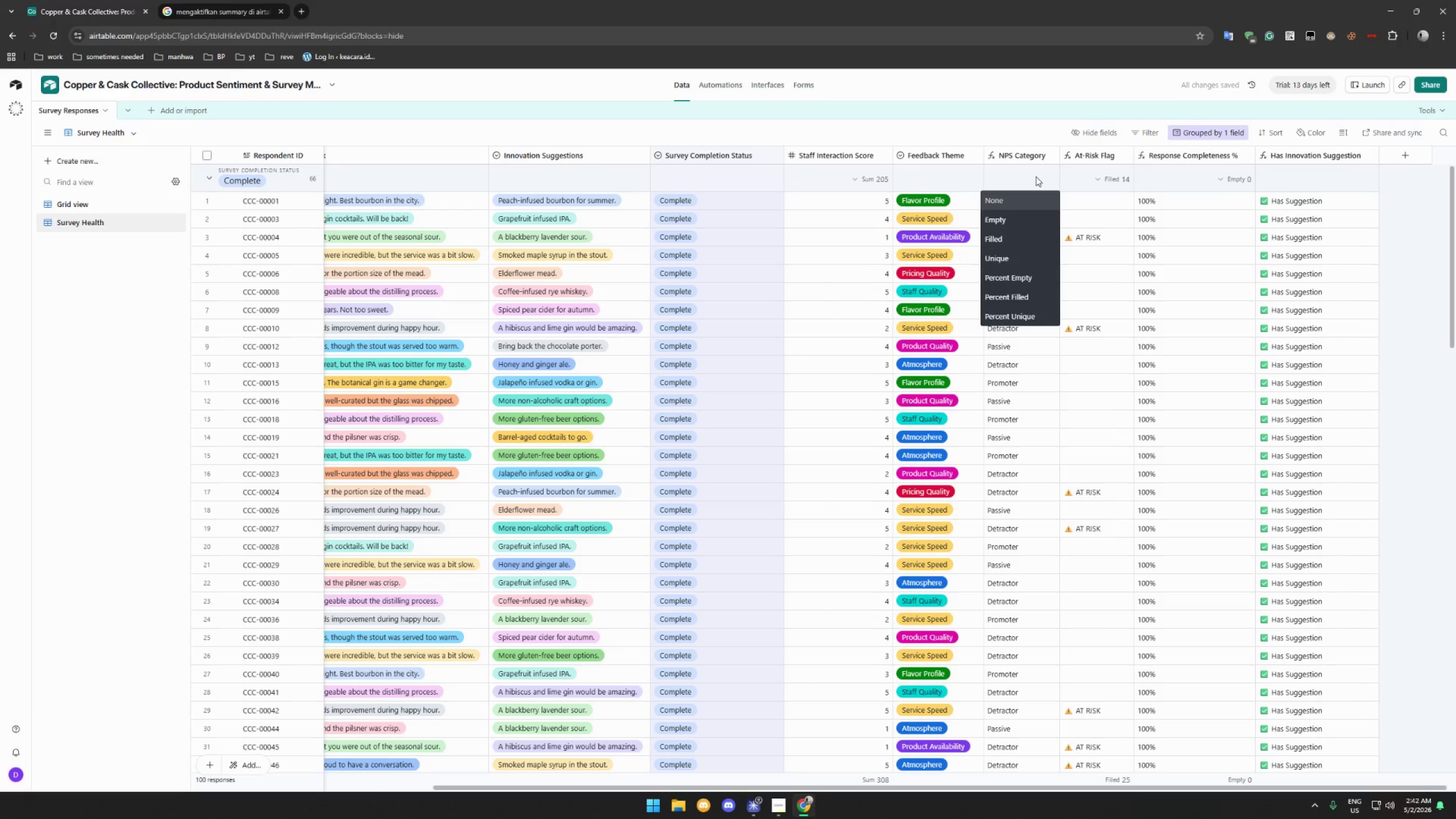 
left_click([1036, 176])
 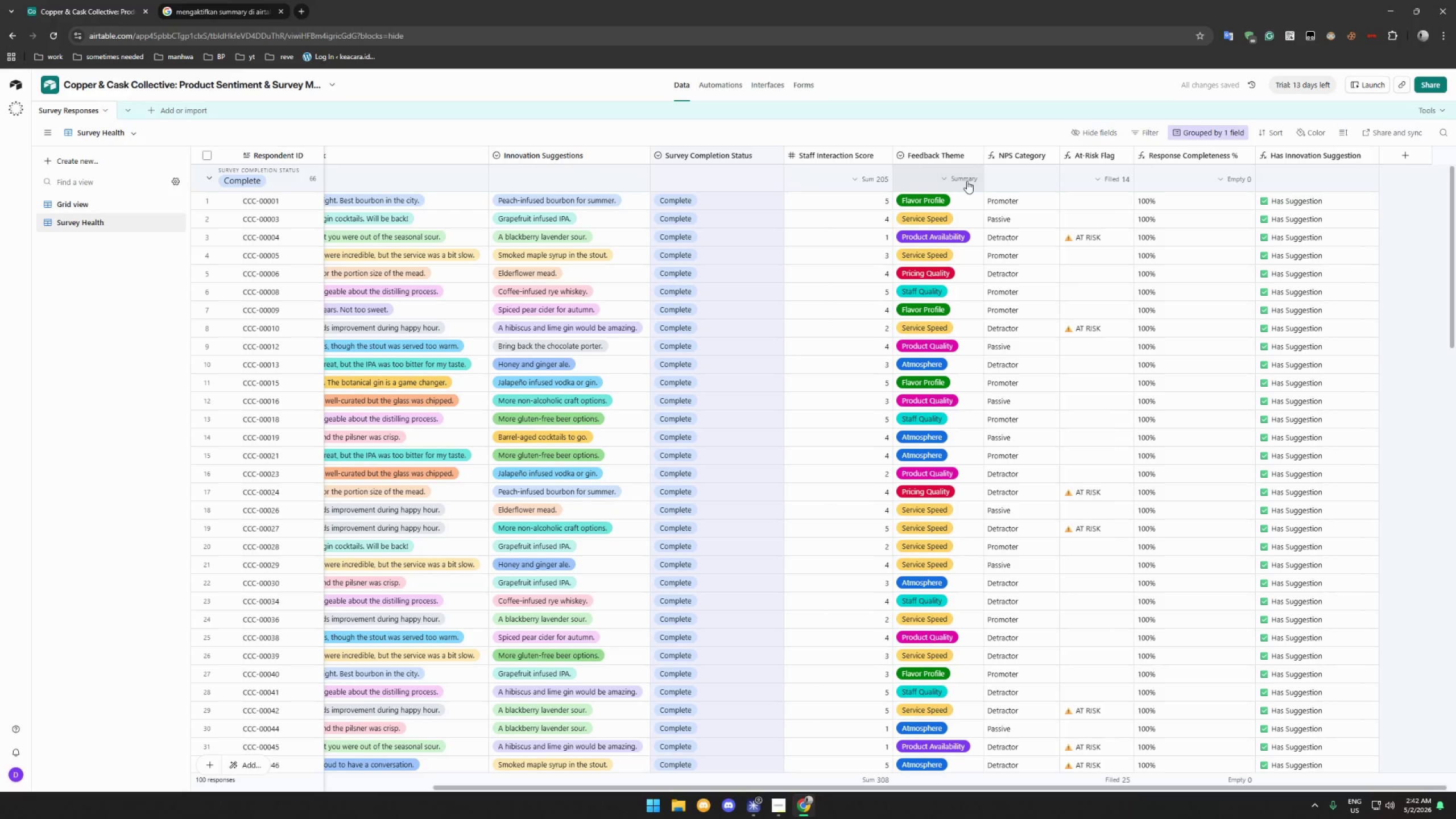 
left_click([967, 181])
 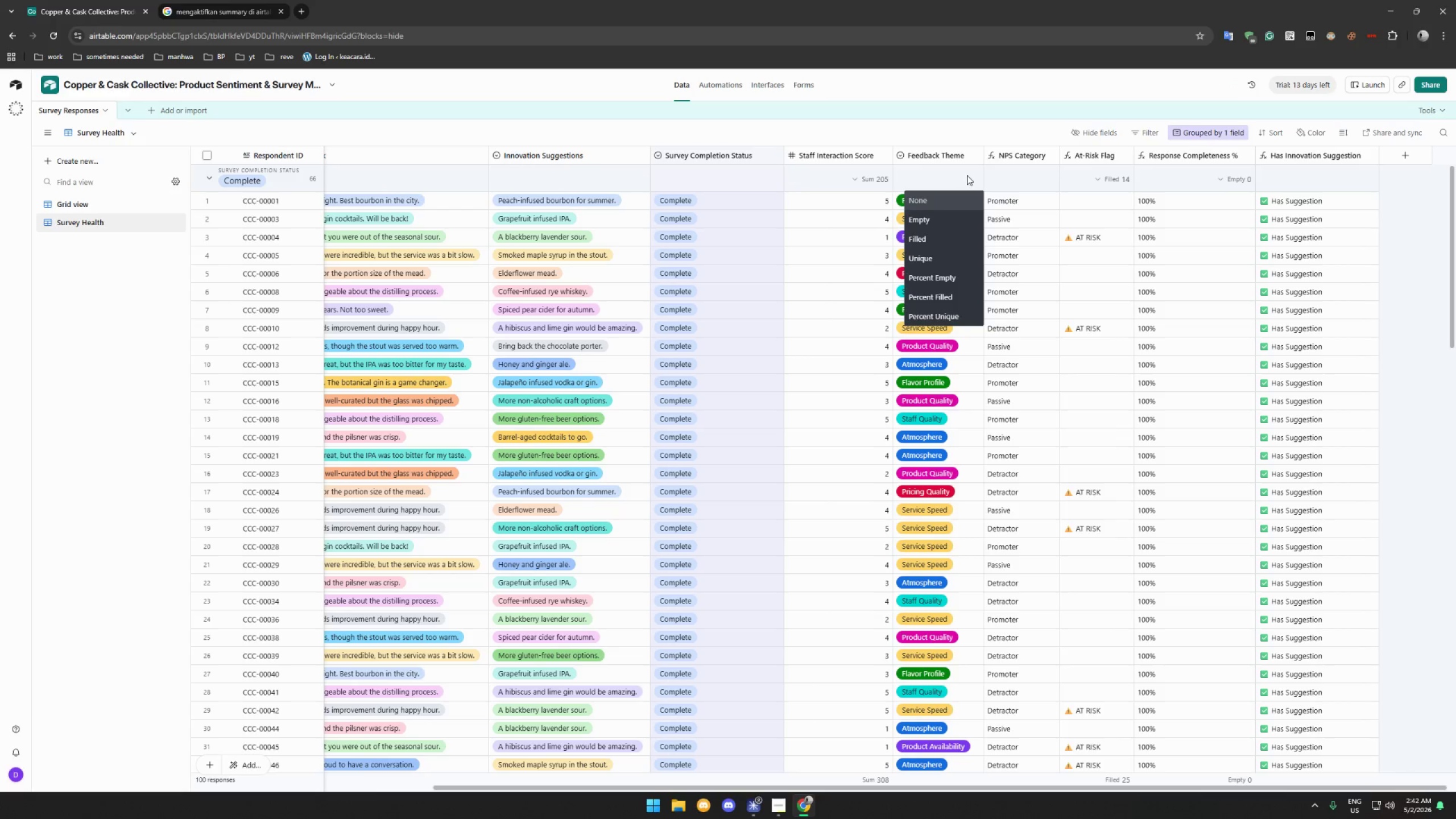 
left_click([967, 173])
 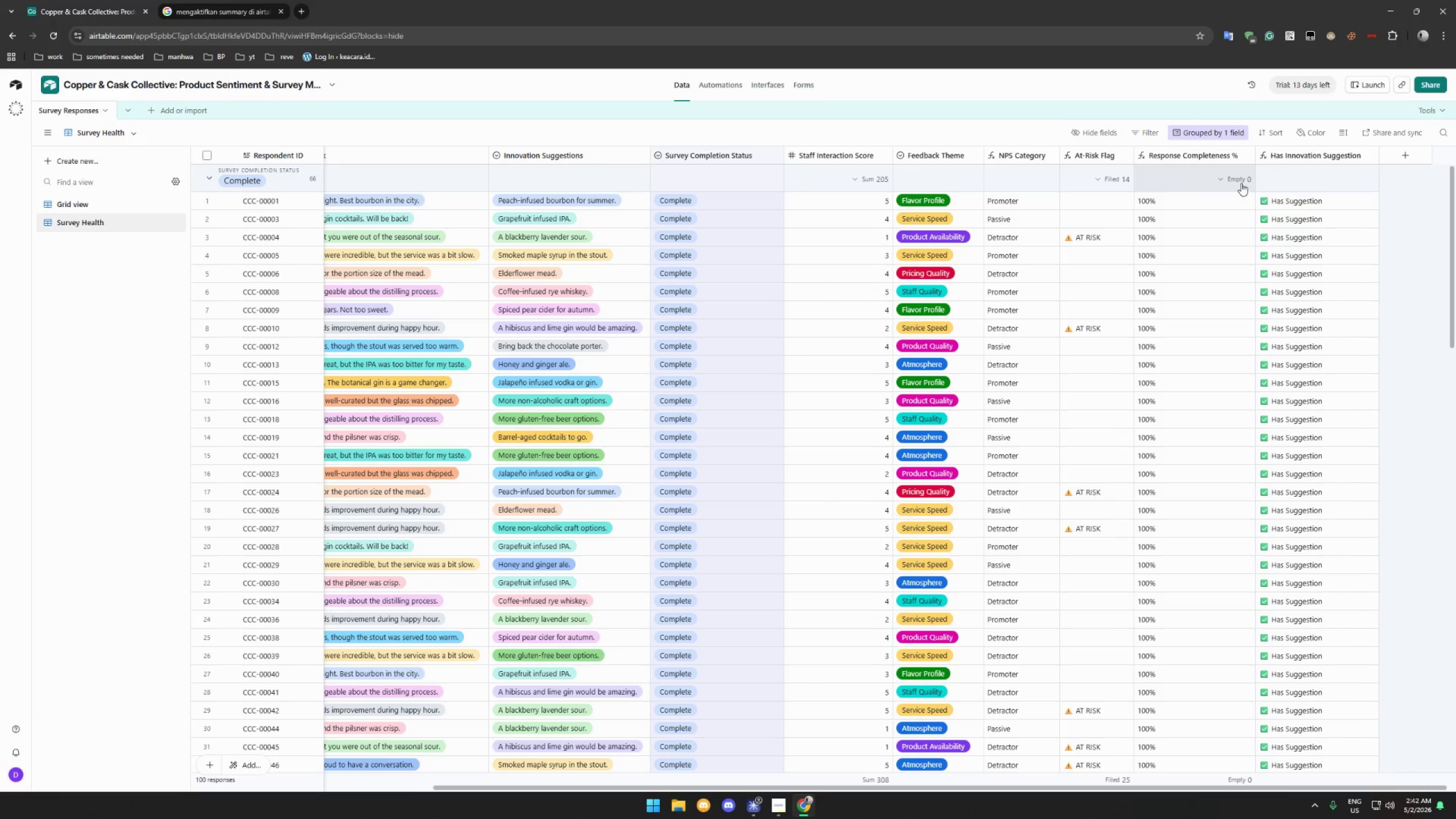 
left_click([1240, 181])
 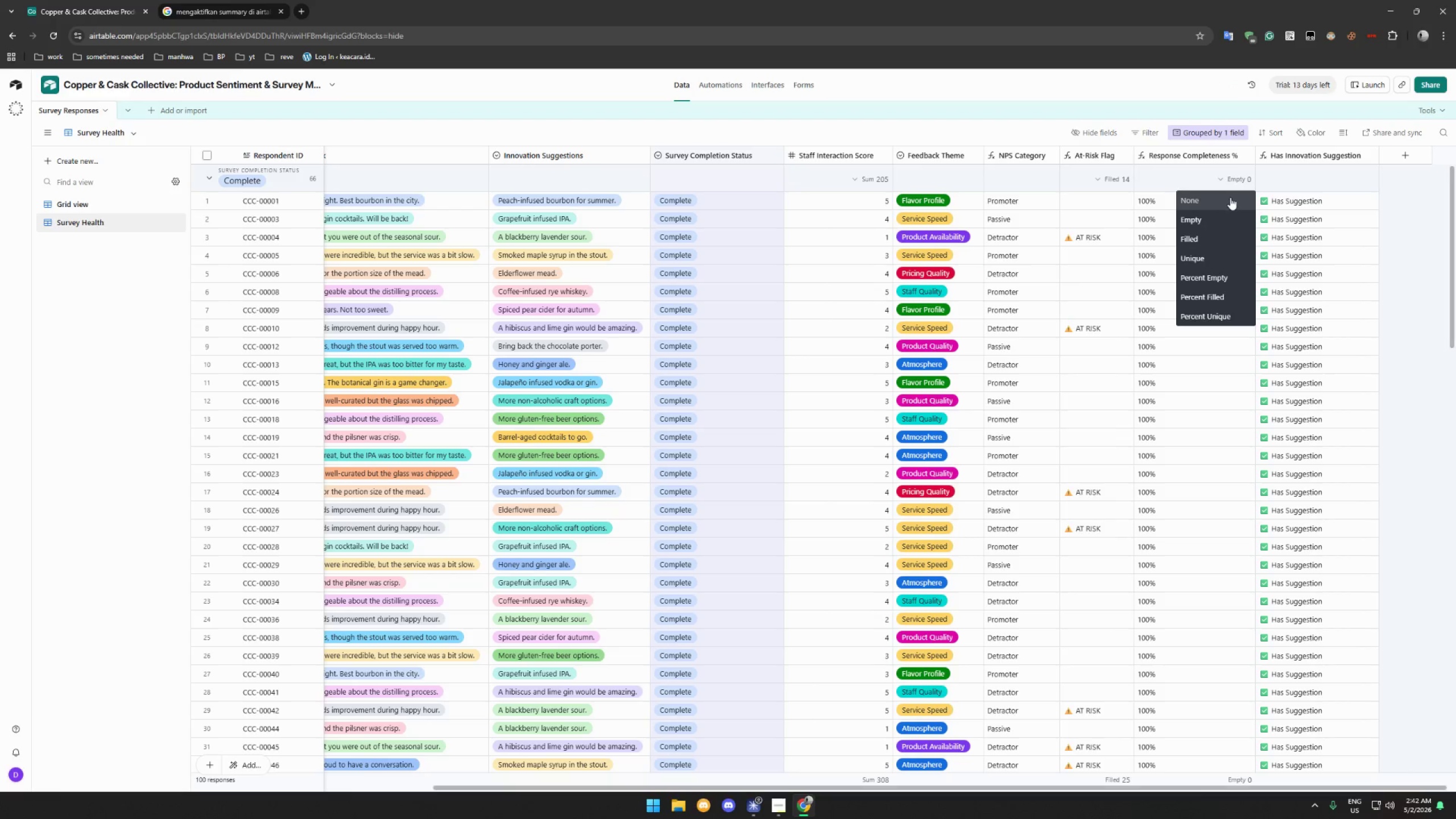 
left_click([1230, 197])
 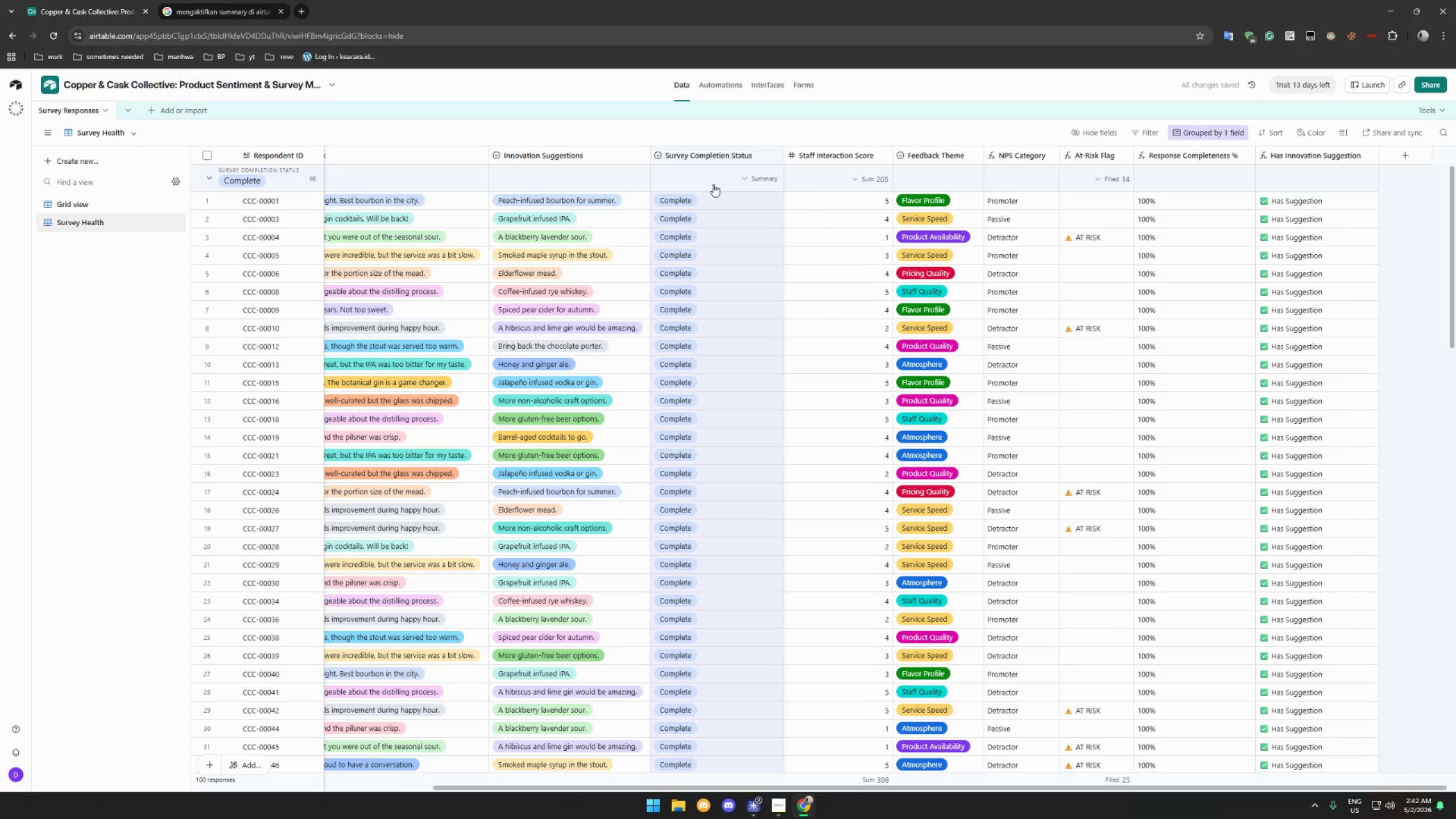 
wait(6.28)
 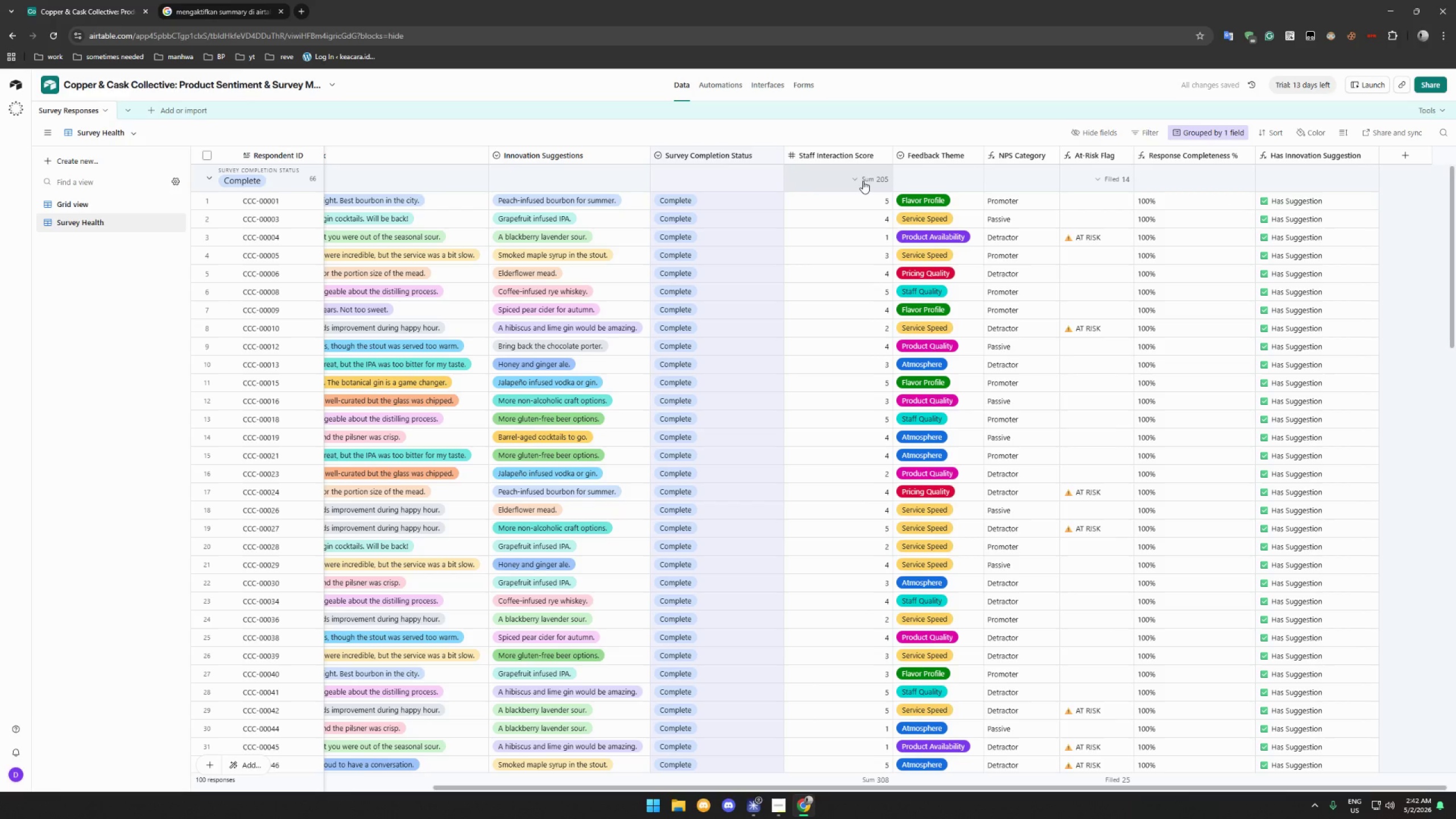 
left_click([767, 179])
 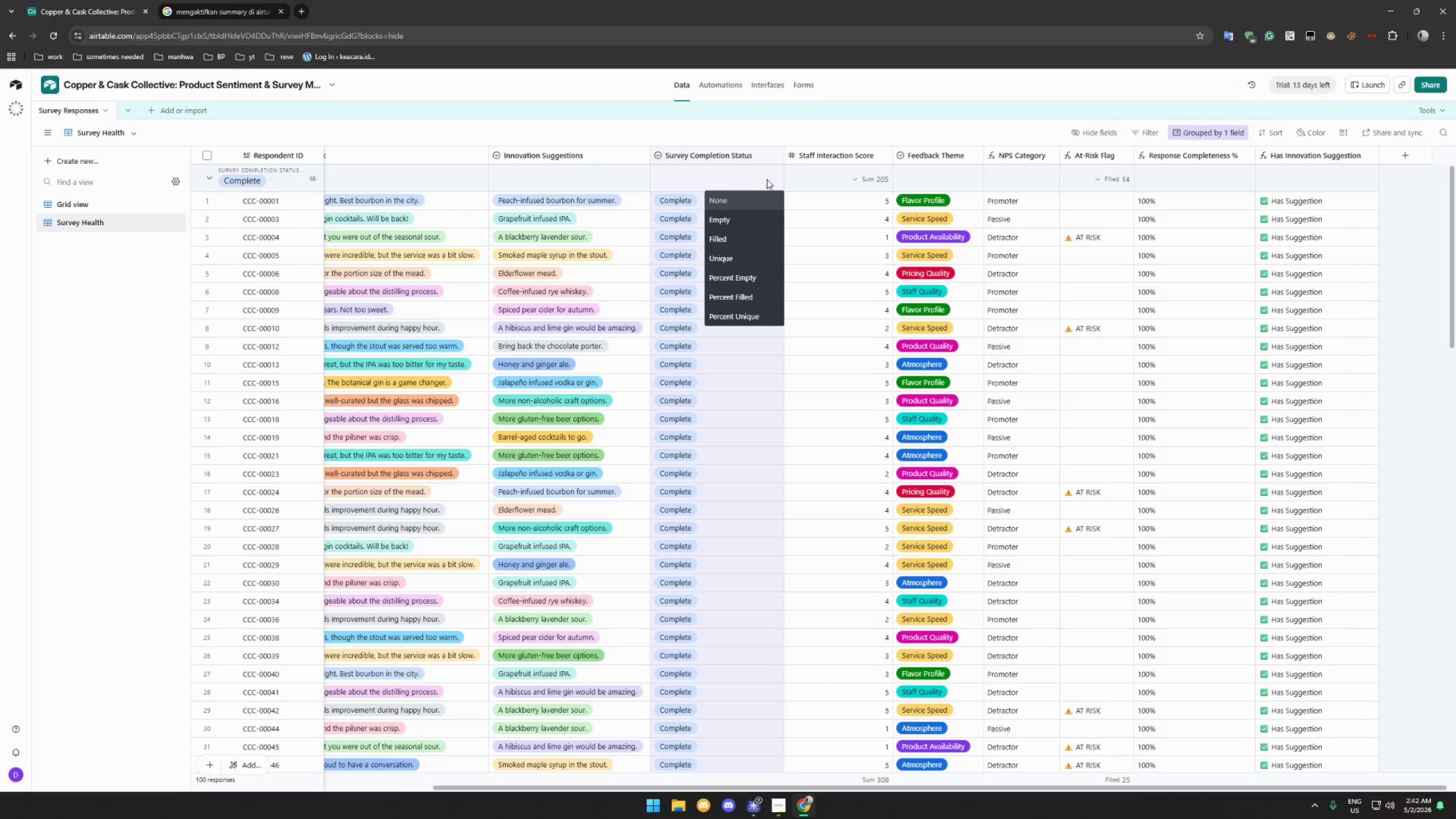 
left_click([767, 179])
 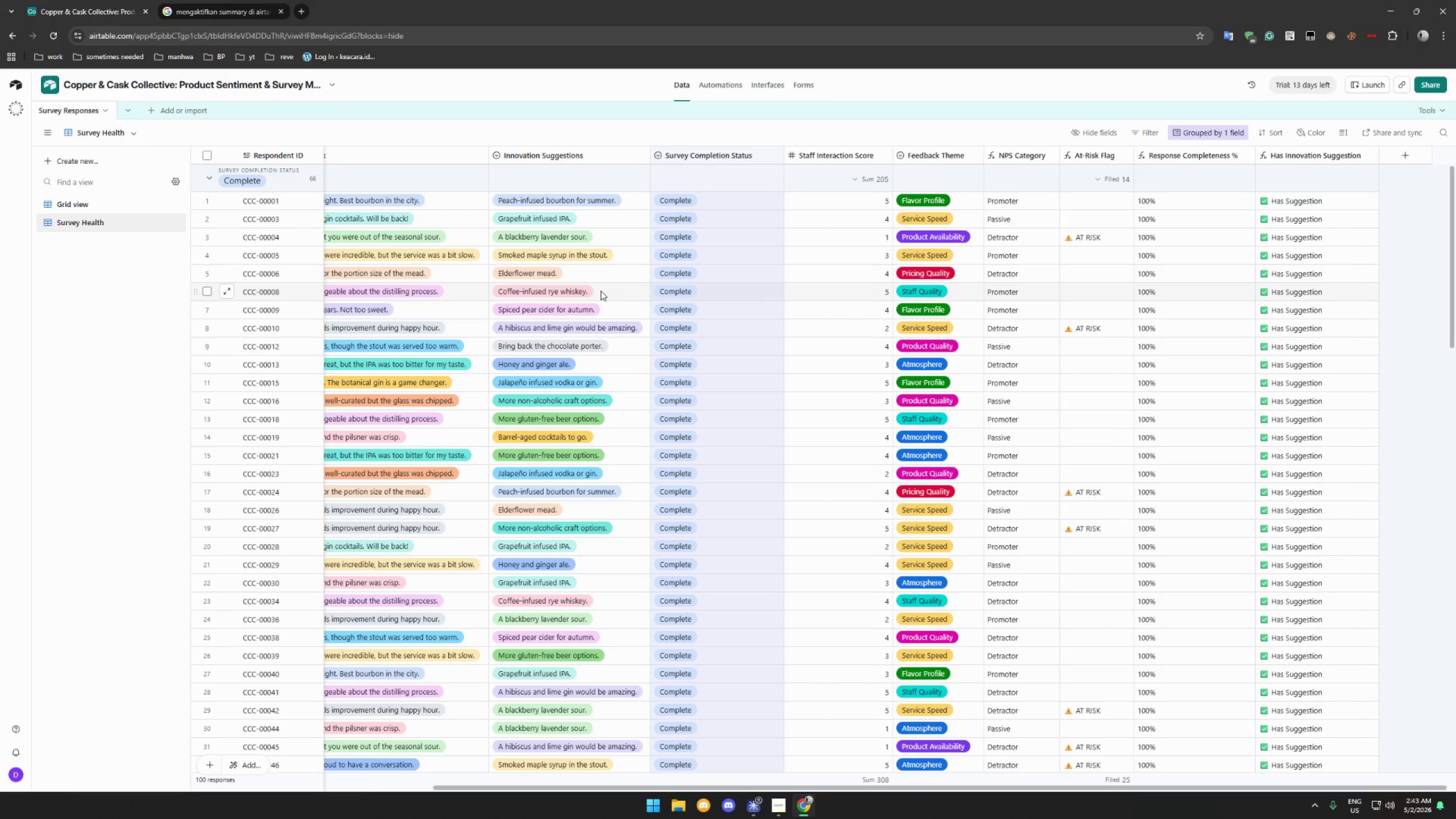 
wait(6.99)
 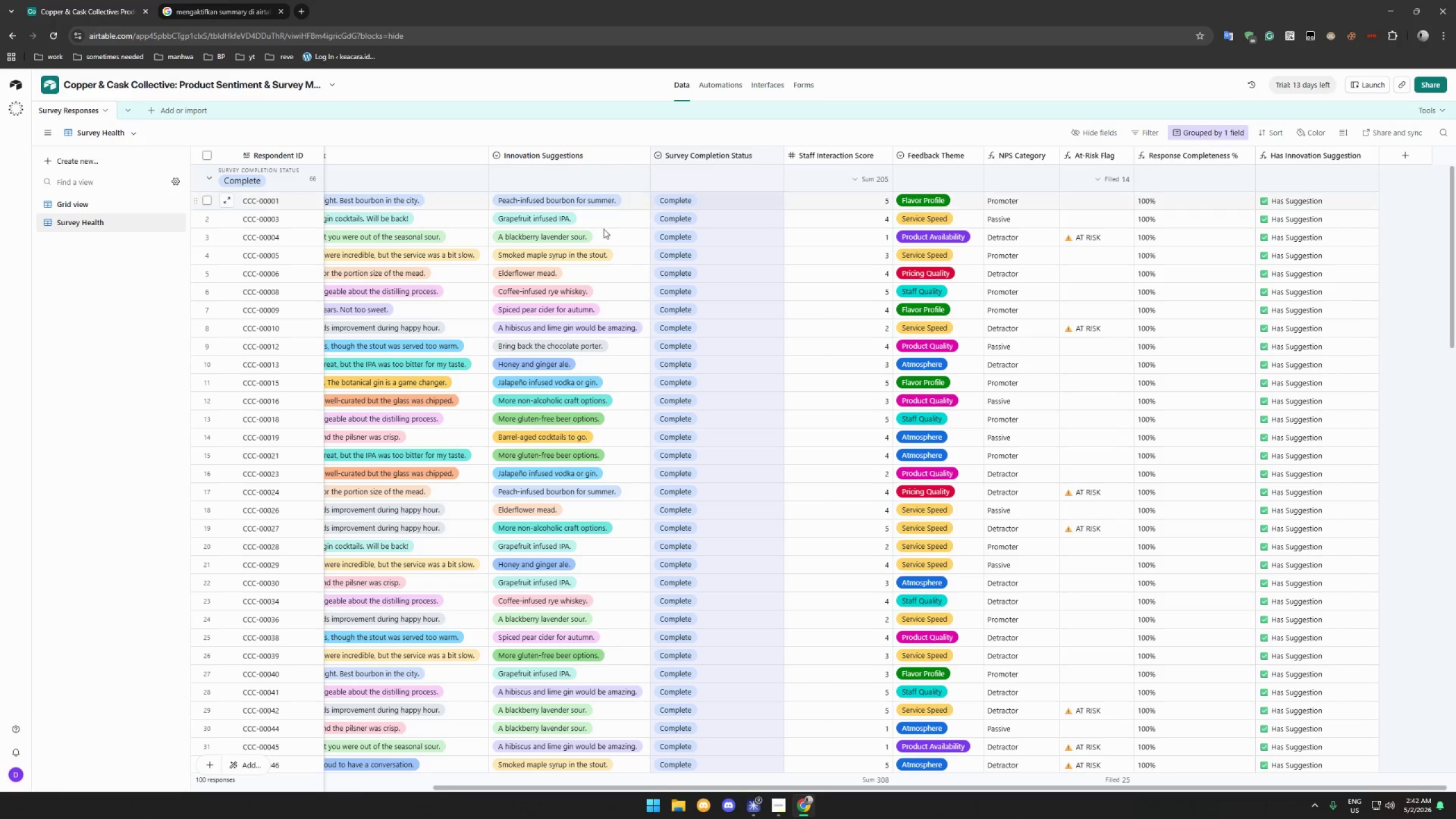 
mouse_move([669, 287])
 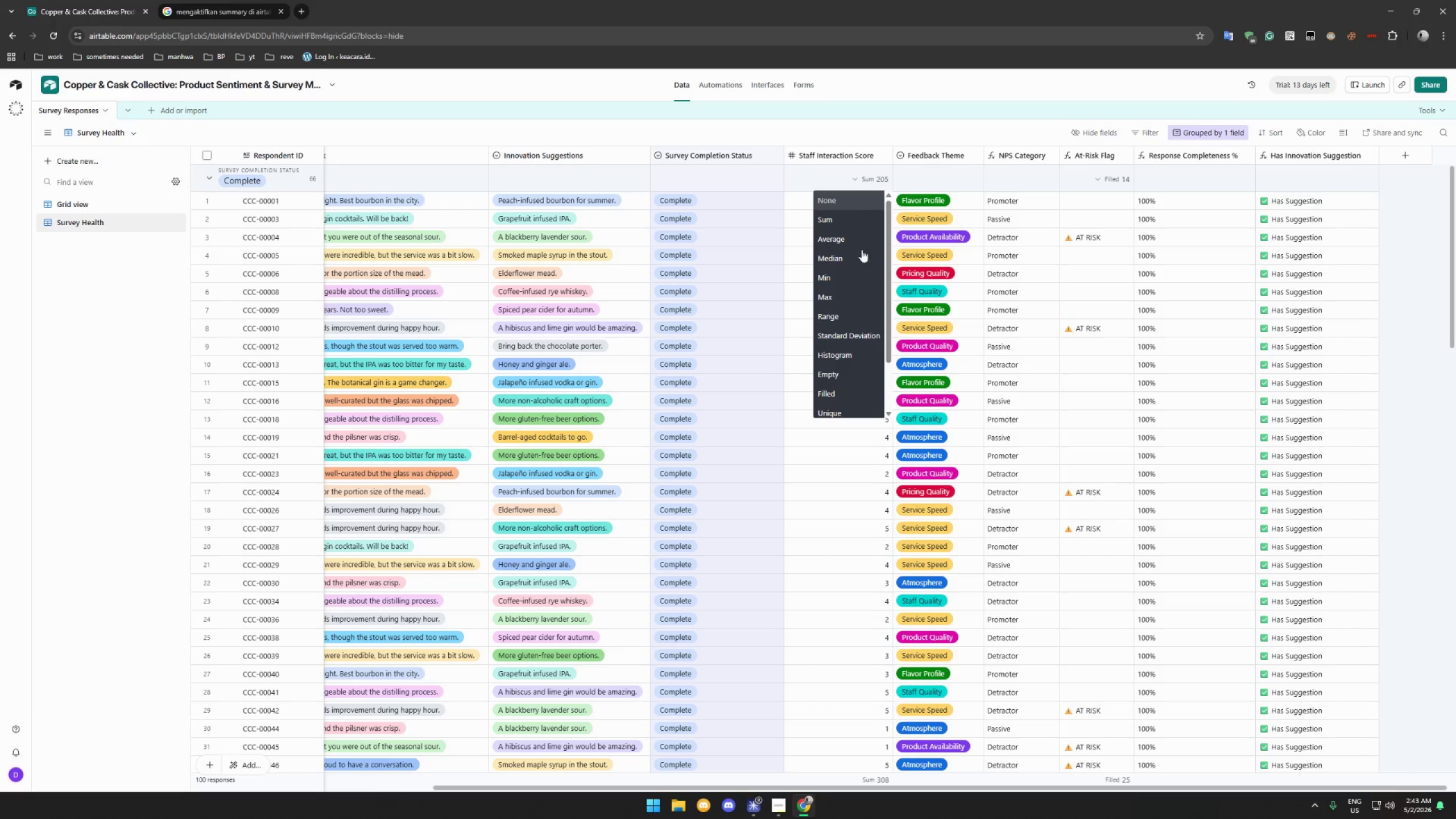 
left_click([855, 240])
 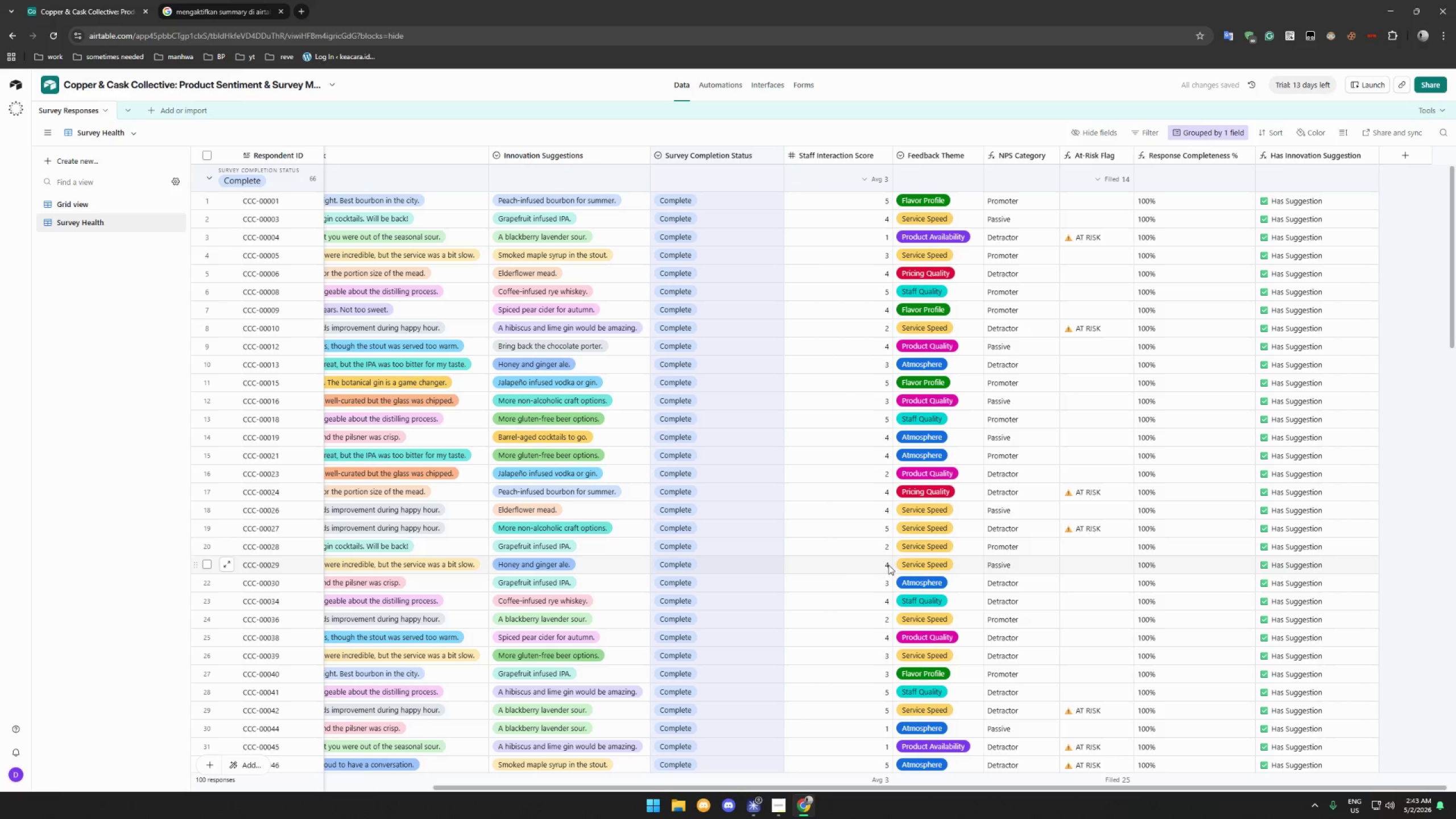 
left_click_drag(start_coordinate=[816, 789], to_coordinate=[603, 770])
 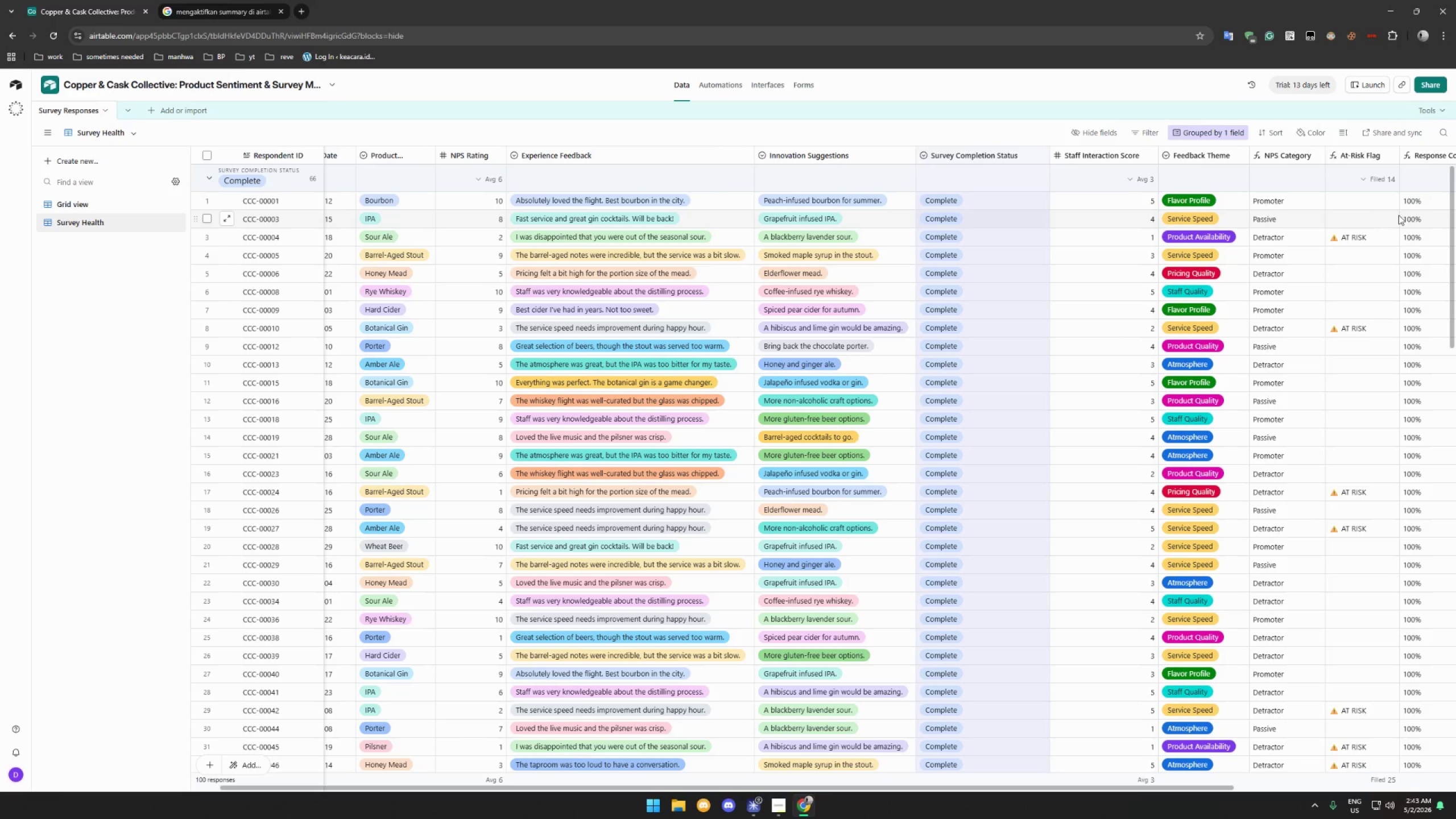 
left_click_drag(start_coordinate=[1453, 230], to_coordinate=[1436, 482])
 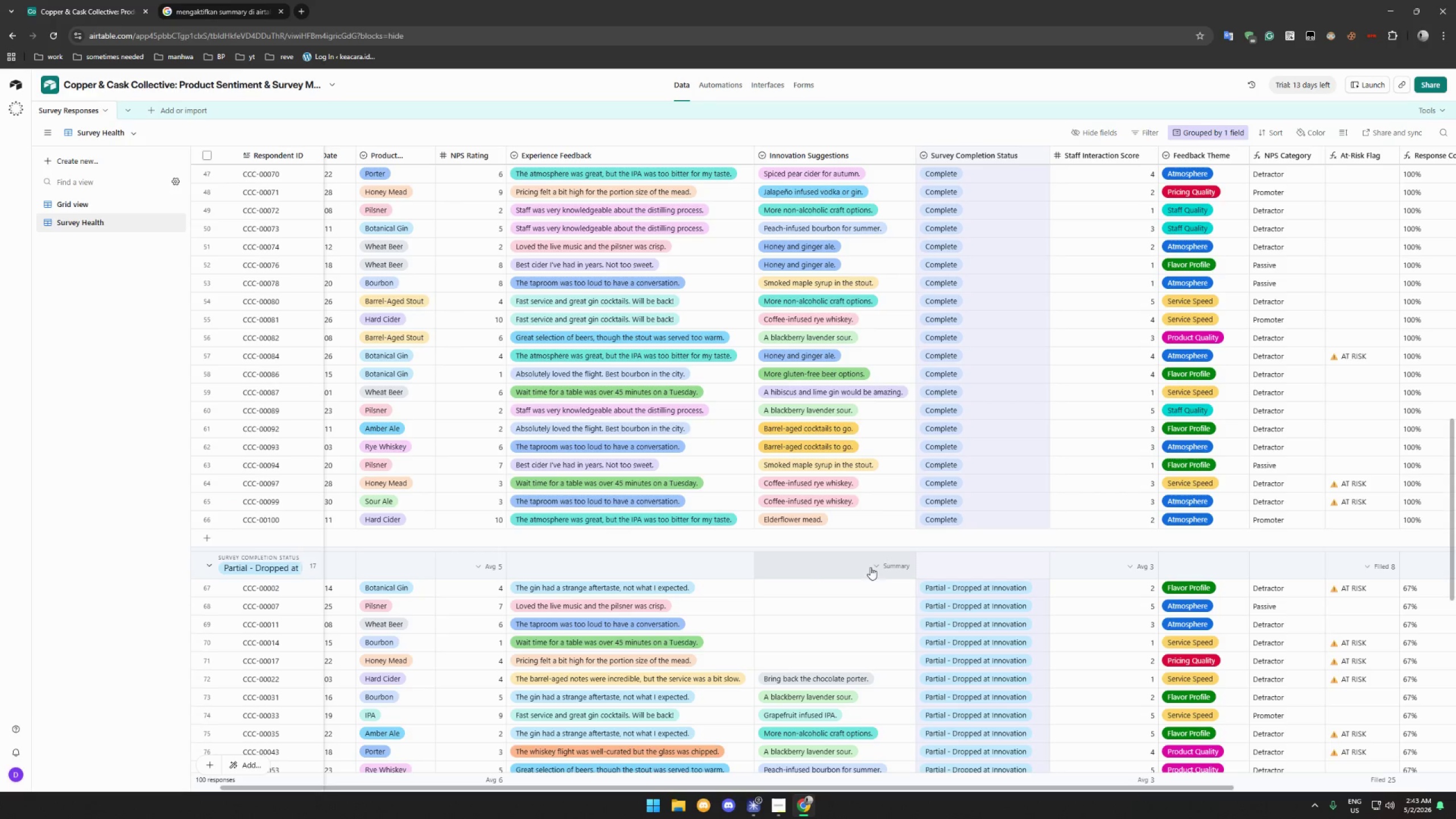 
wait(8.75)
 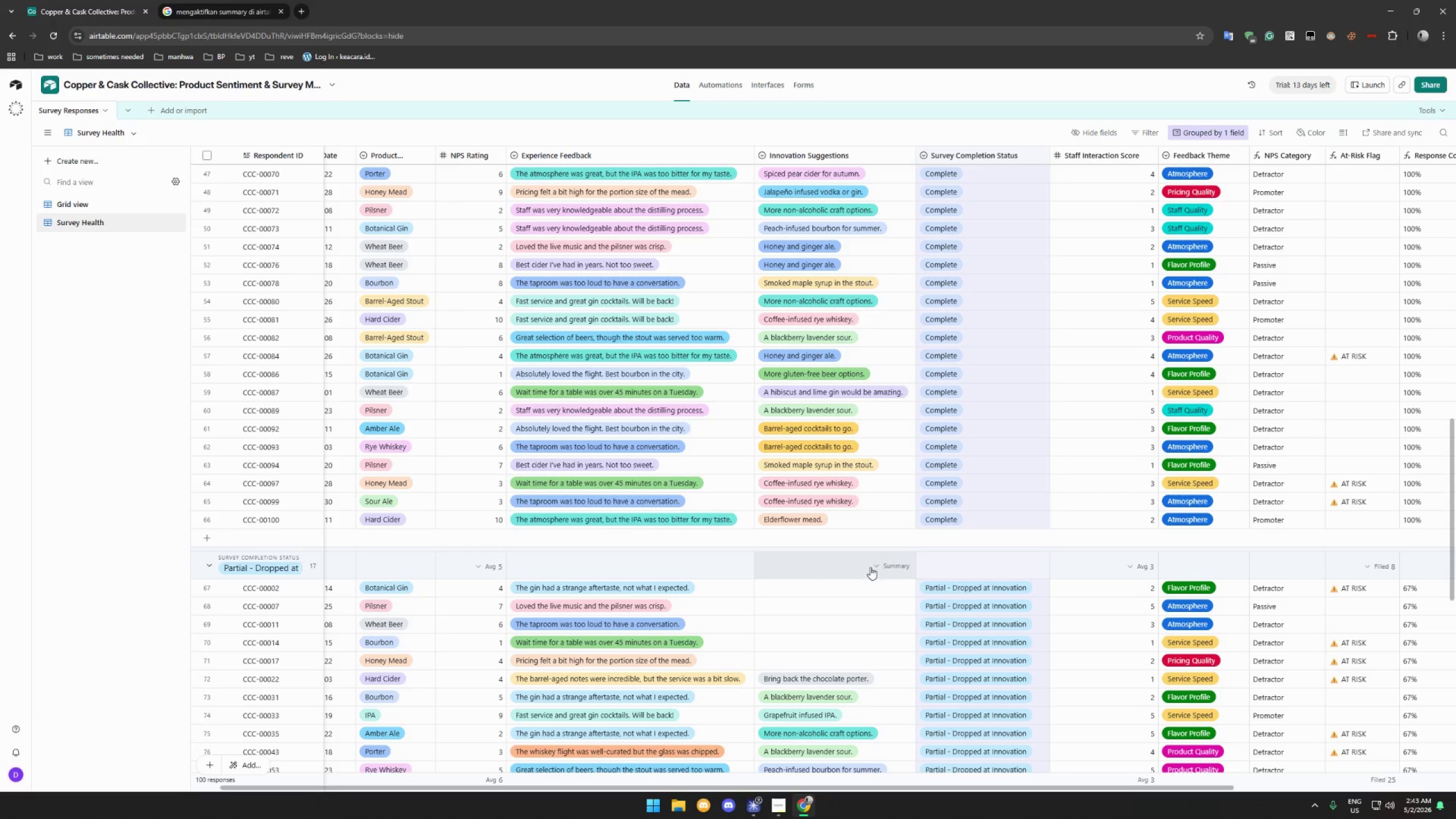 
left_click_drag(start_coordinate=[1052, 787], to_coordinate=[1206, 785])
 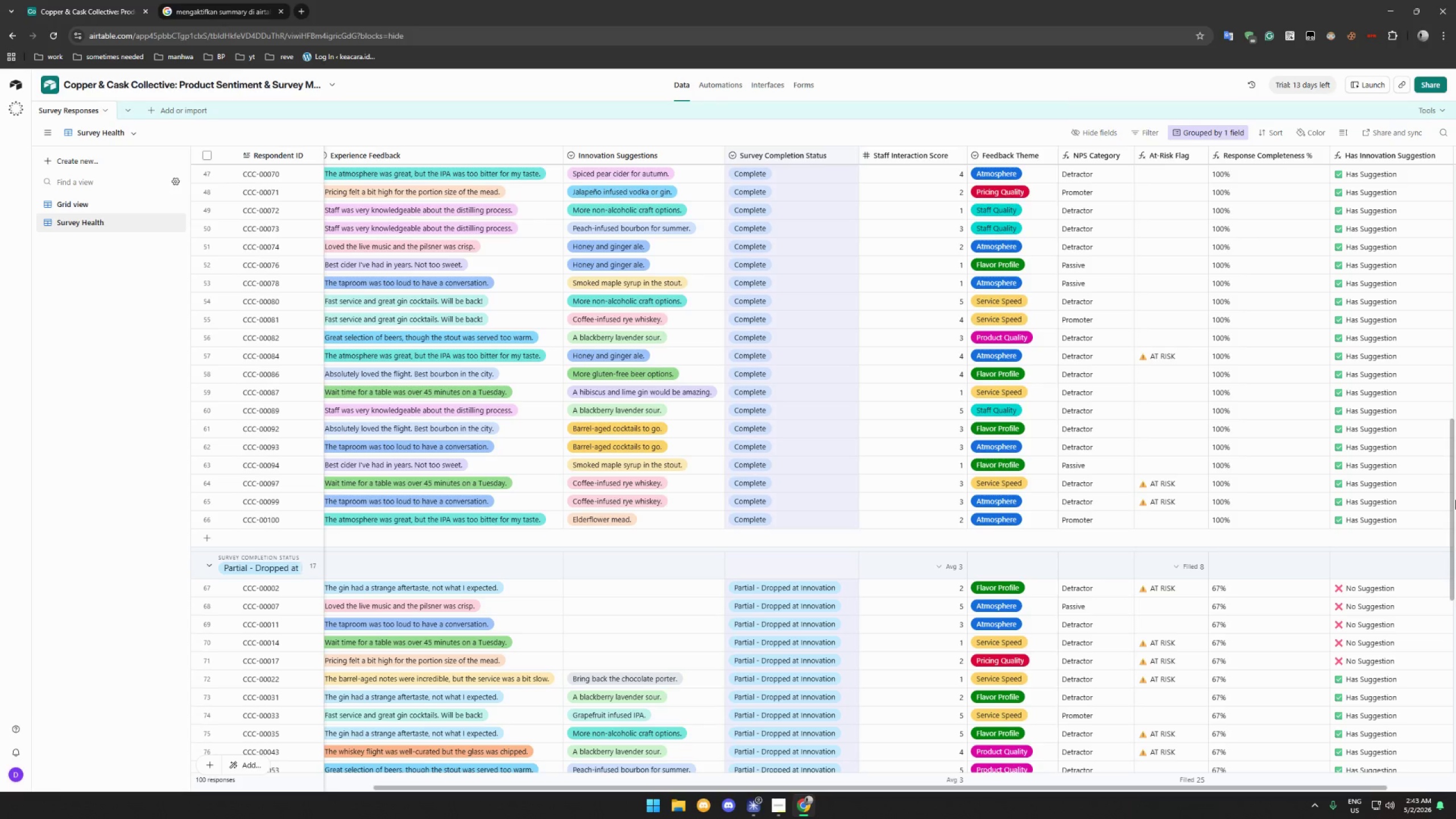 
left_click_drag(start_coordinate=[1455, 500], to_coordinate=[1455, 611])
 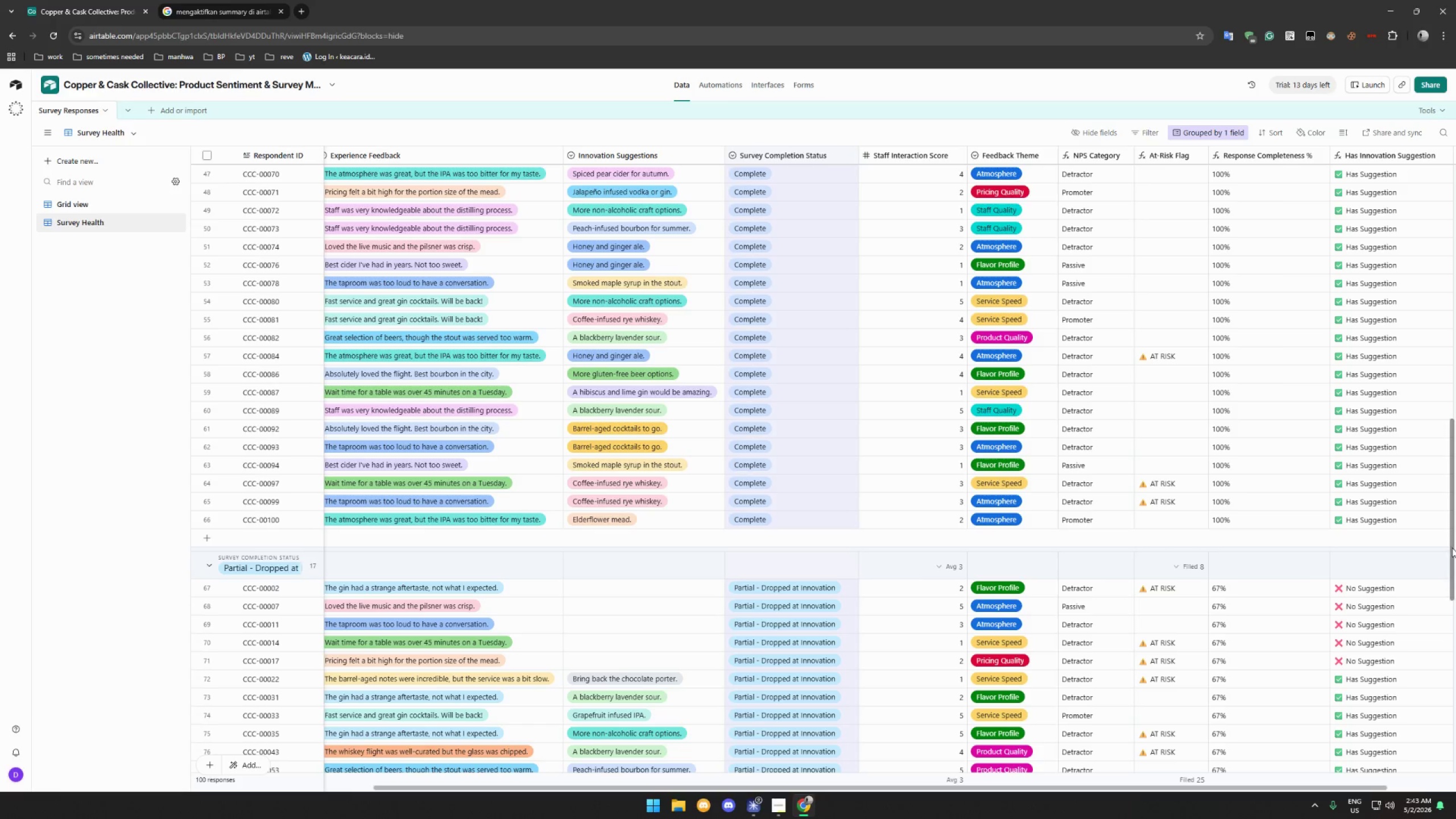 
left_click_drag(start_coordinate=[1452, 548], to_coordinate=[1455, 242])
 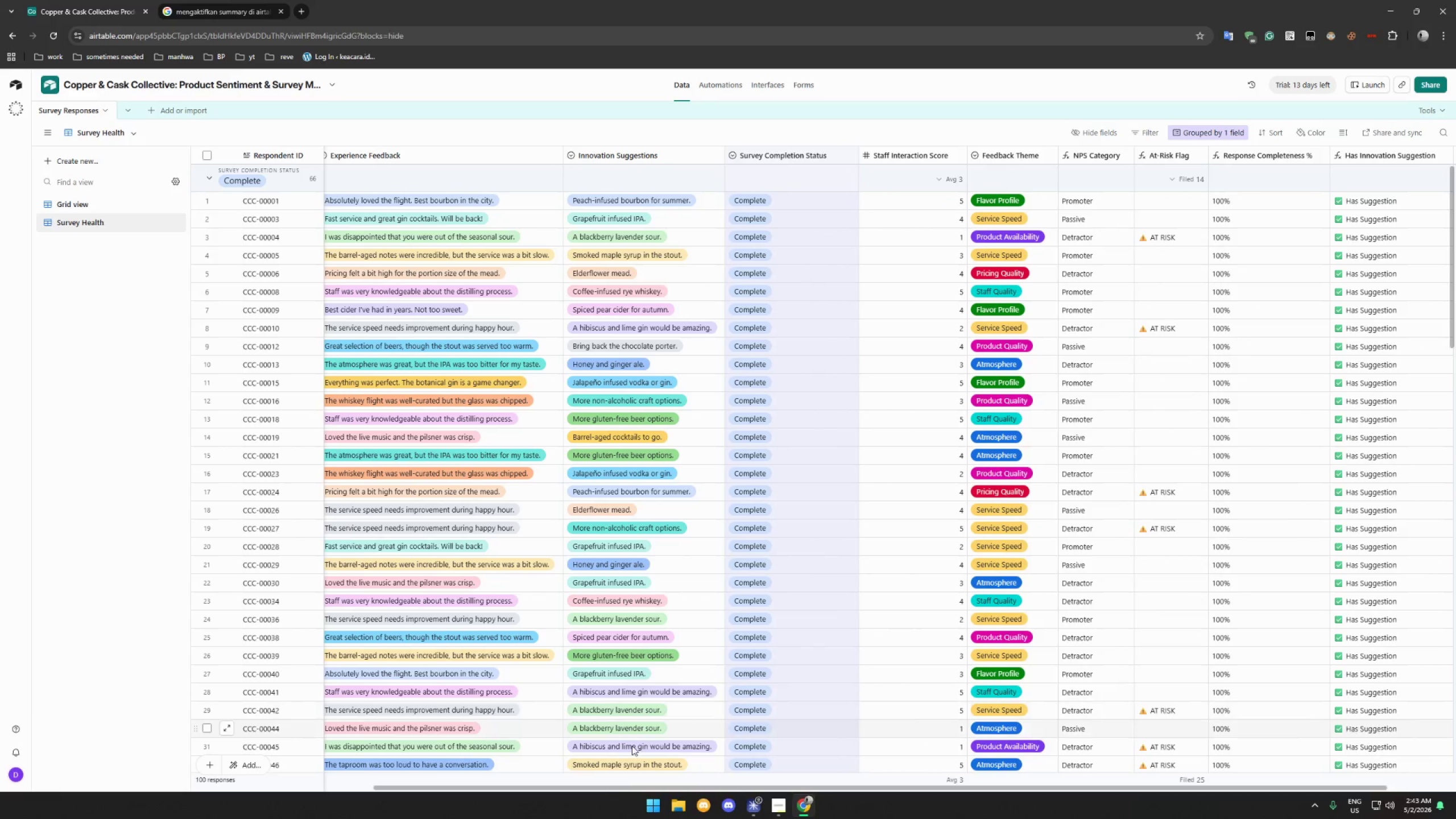 
left_click_drag(start_coordinate=[622, 786], to_coordinate=[397, 780])
 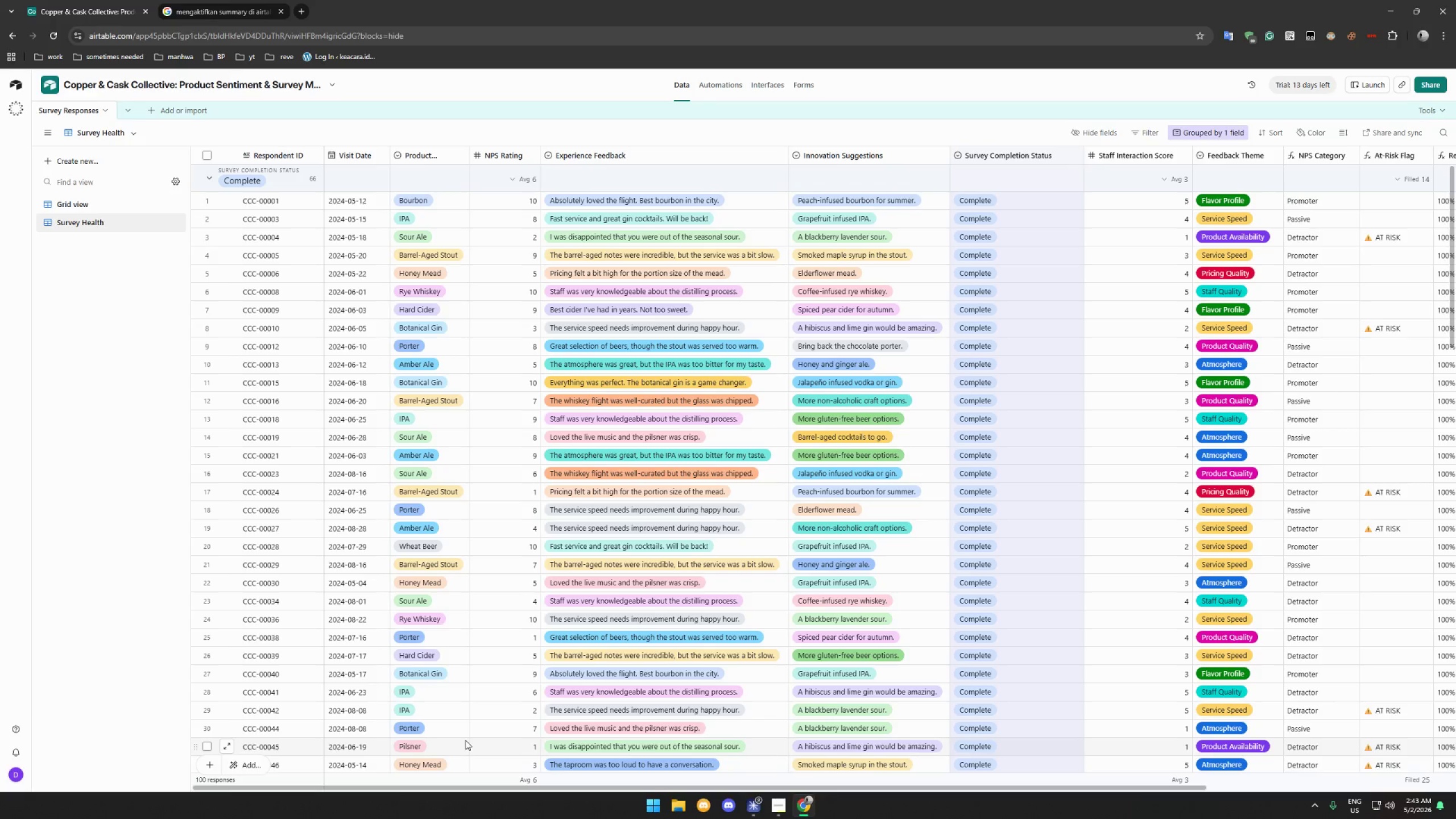 
wait(8.44)
 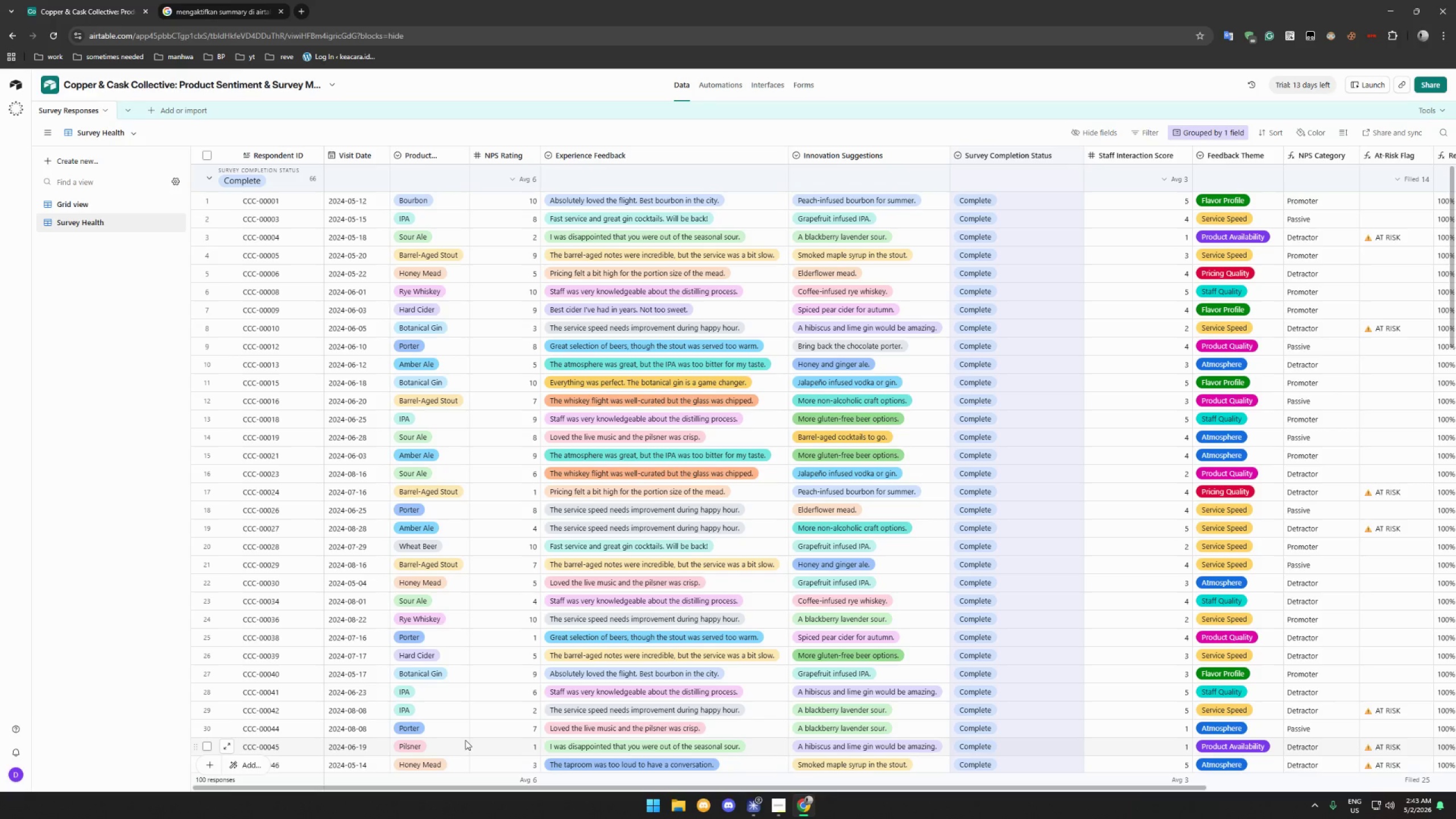 
left_click_drag(start_coordinate=[1450, 276], to_coordinate=[1433, 621])
 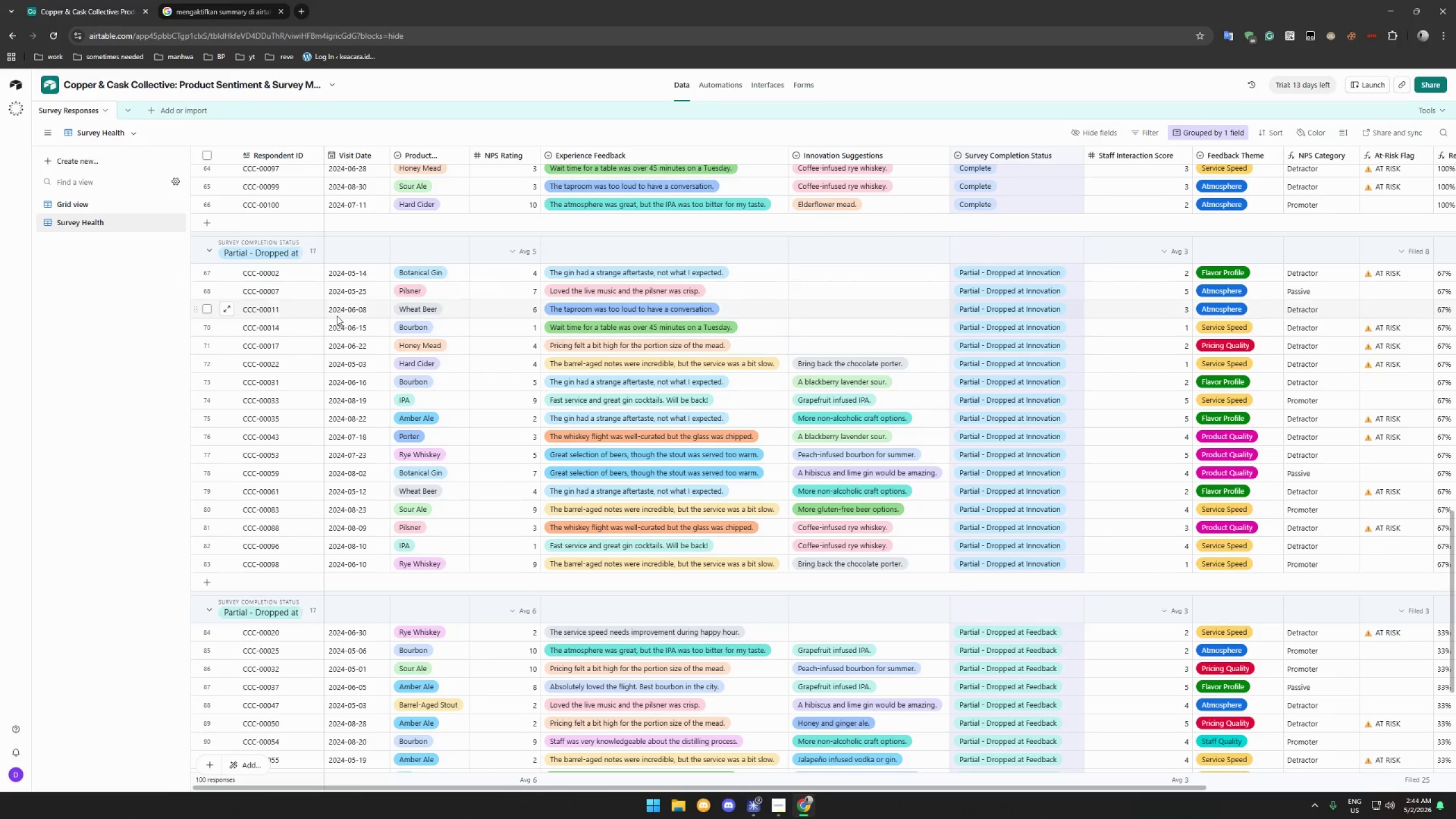 
scroll: coordinate [303, 325], scroll_direction: down, amount: 4.0
 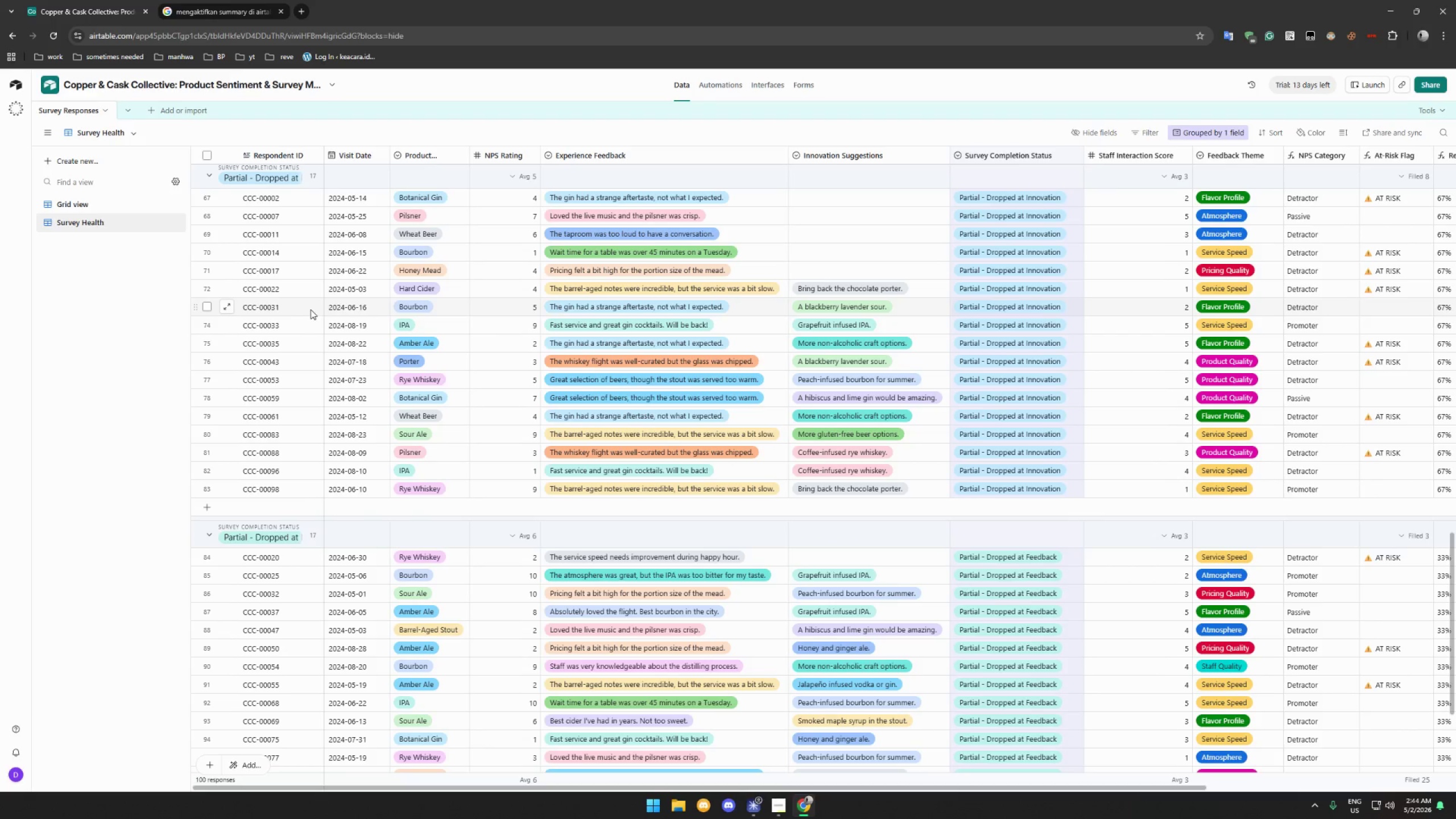 
scroll: coordinate [311, 309], scroll_direction: up, amount: 2.0
 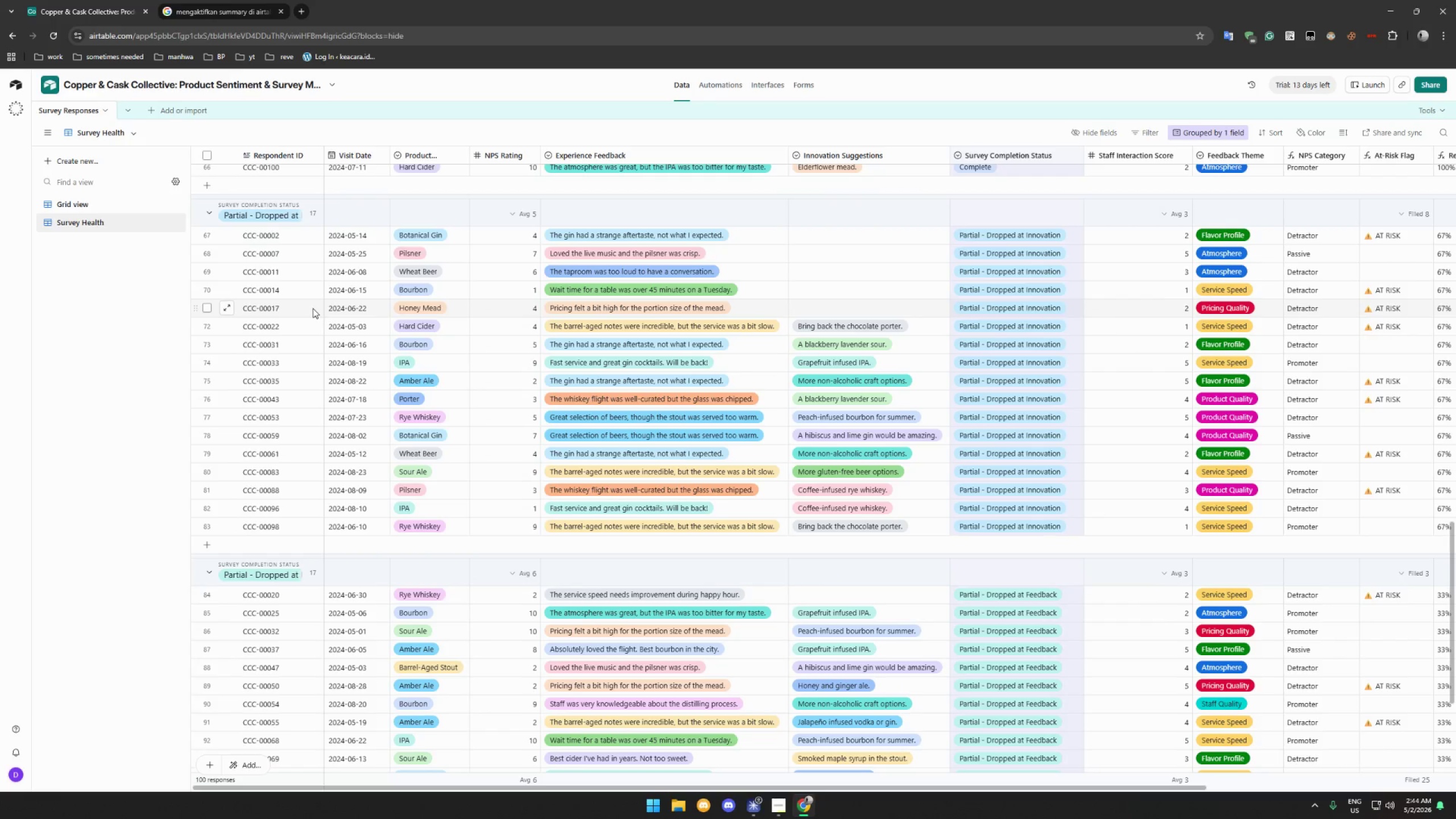 
scroll: coordinate [322, 305], scroll_direction: down, amount: 22.0
 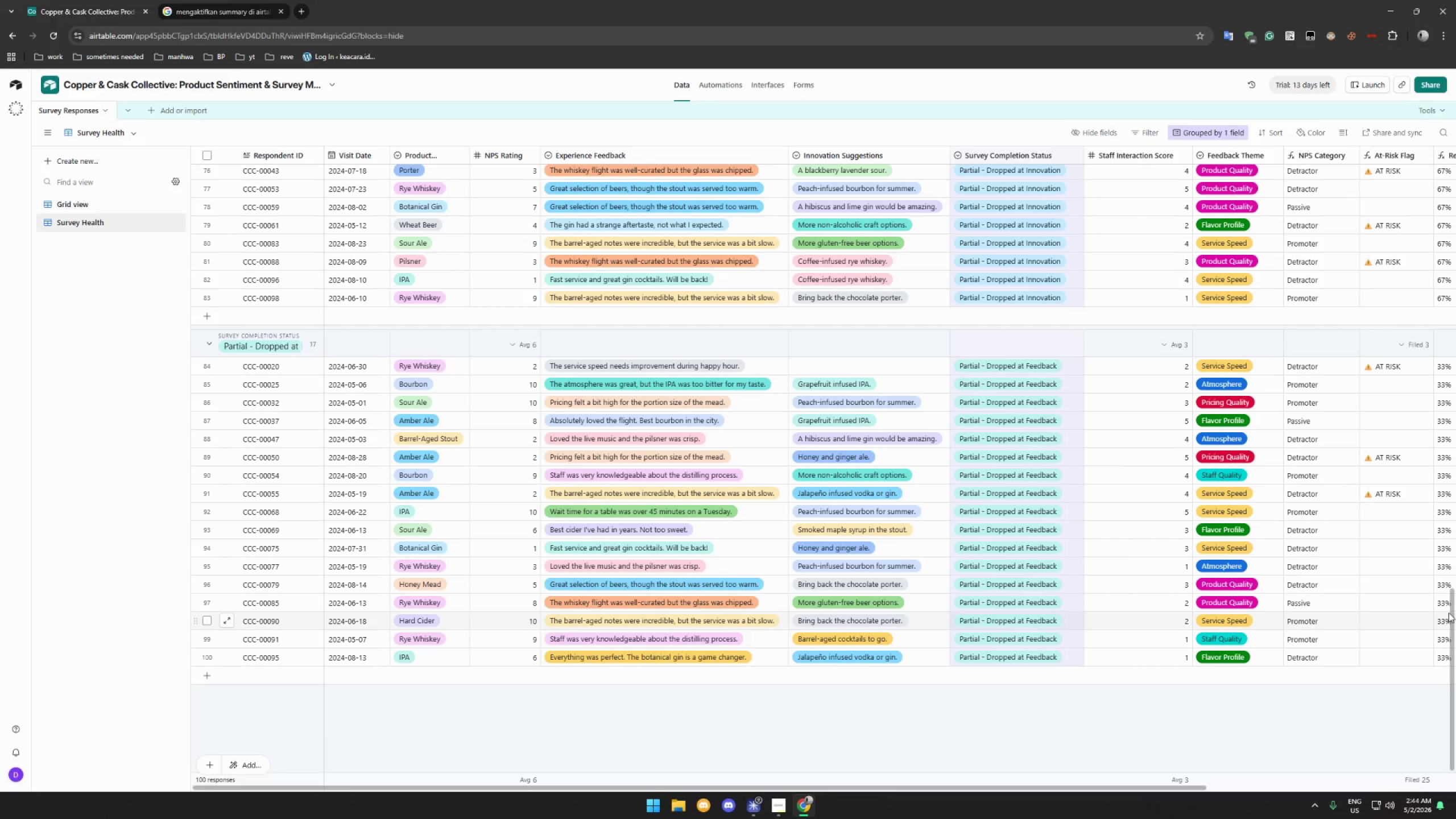 
left_click_drag(start_coordinate=[1451, 613], to_coordinate=[1424, 161])
 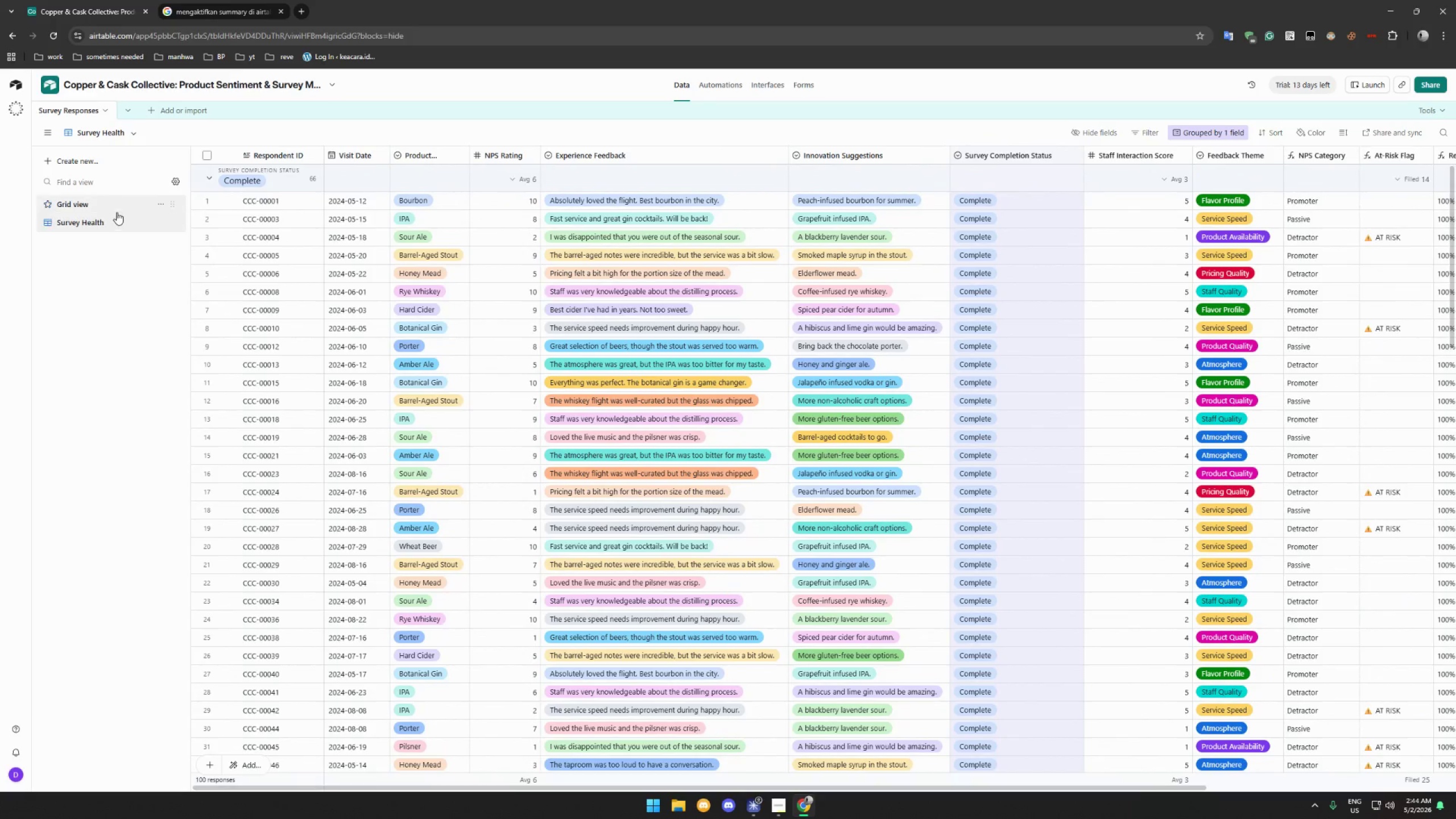 
left_click([118, 205])
 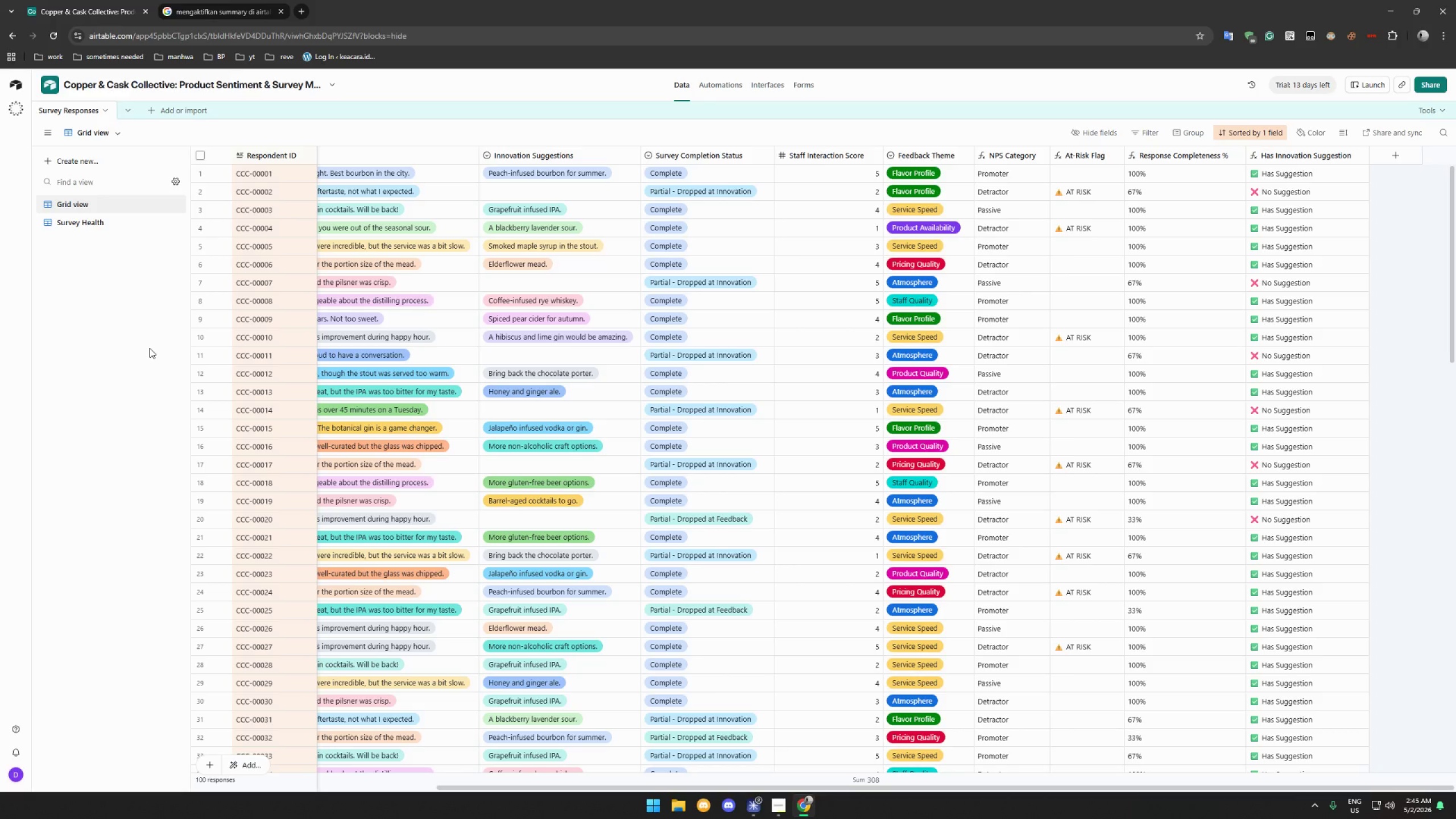 
wait(58.5)
 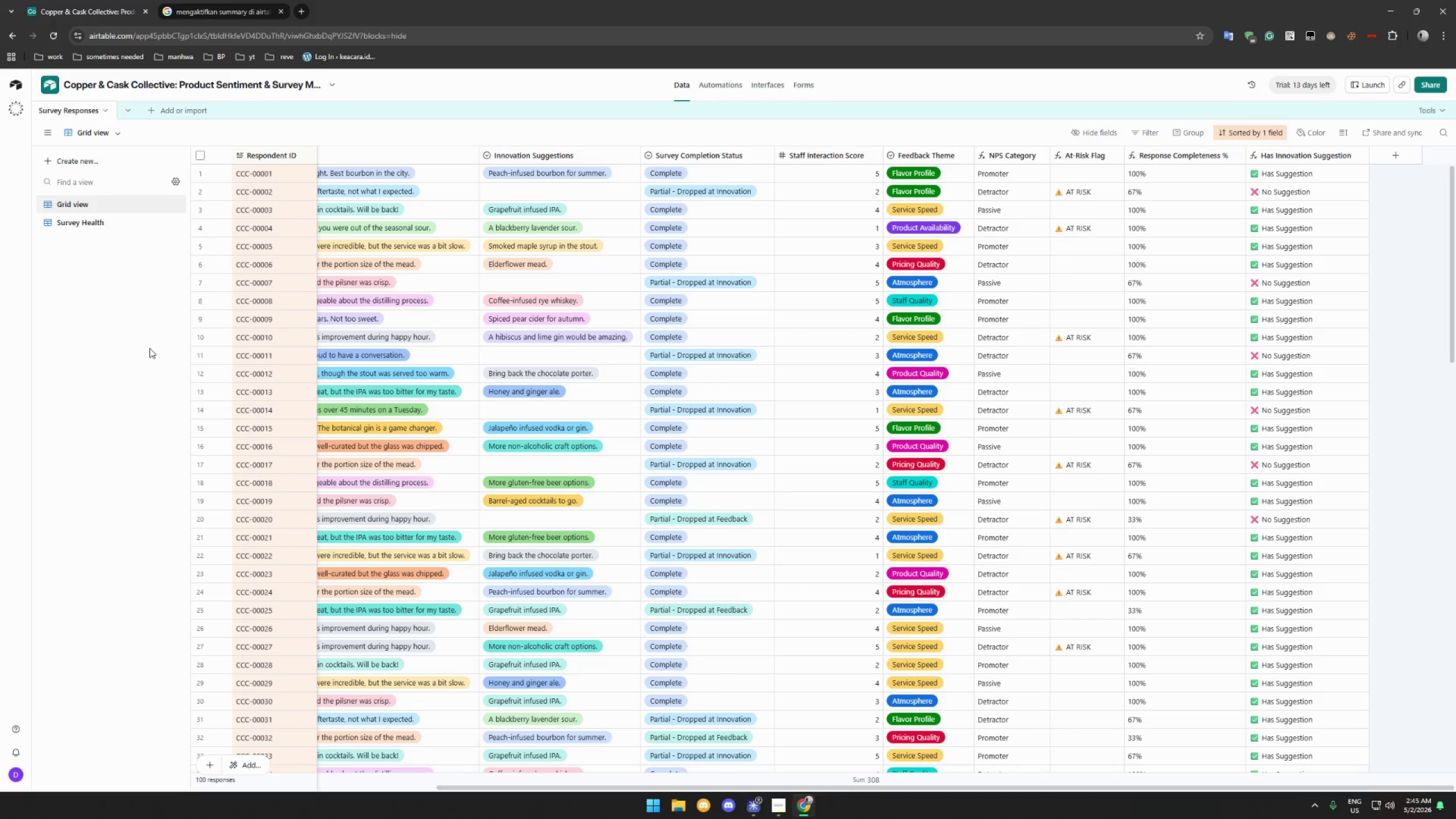 
left_click_drag(start_coordinate=[1455, 255], to_coordinate=[1455, 210])
 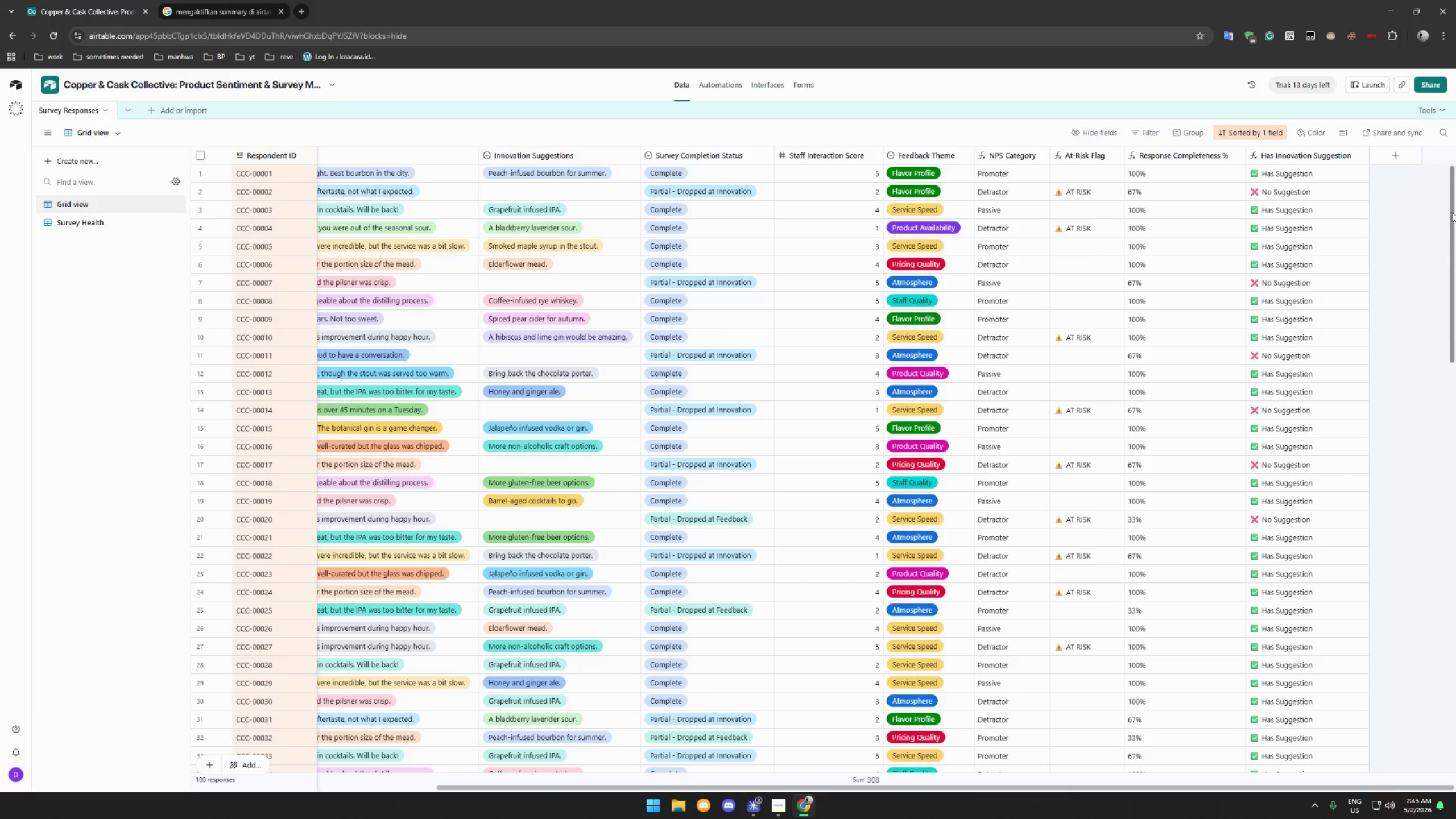 
left_click_drag(start_coordinate=[1452, 222], to_coordinate=[1450, 195])
 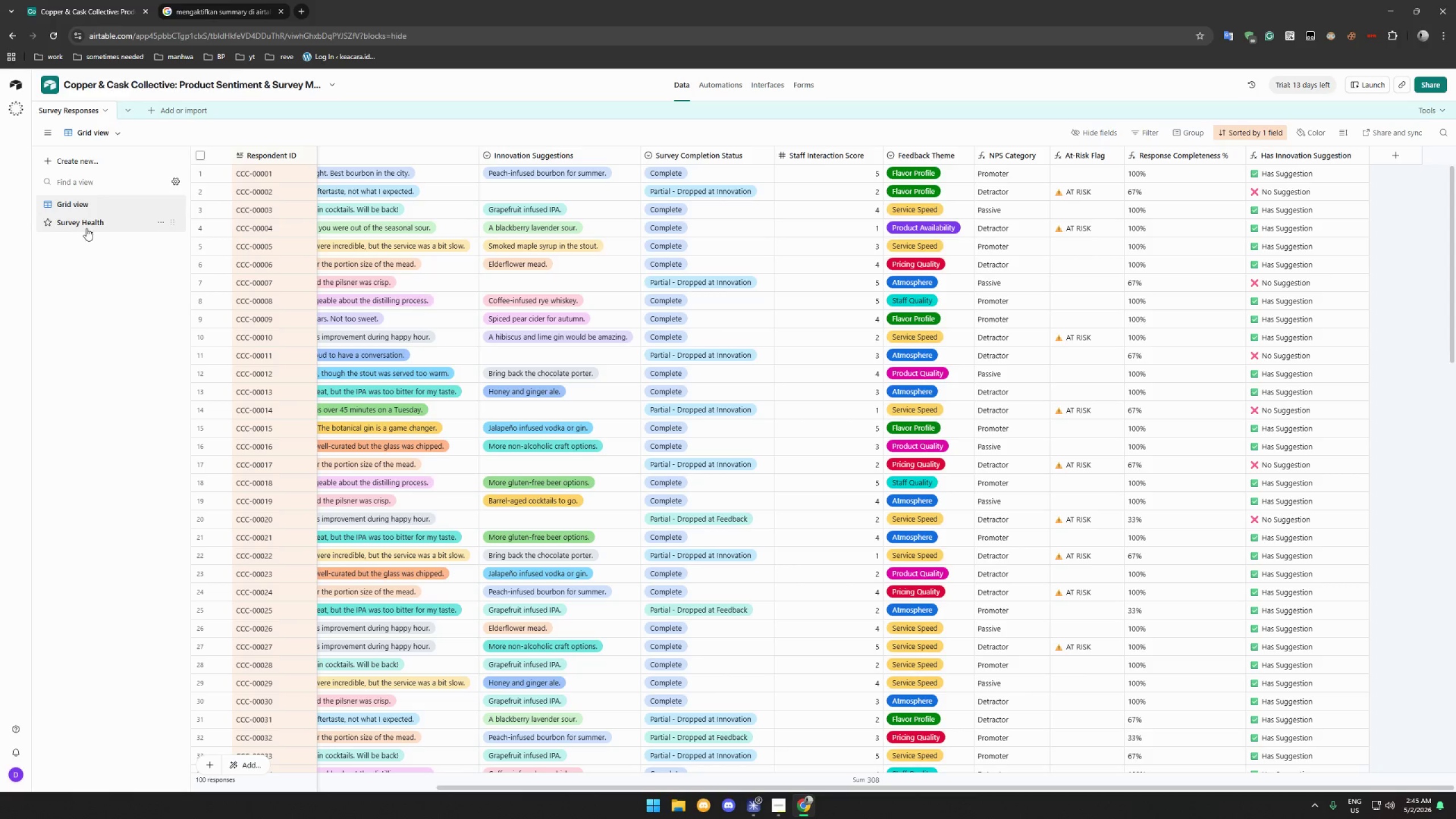 
left_click([87, 225])
 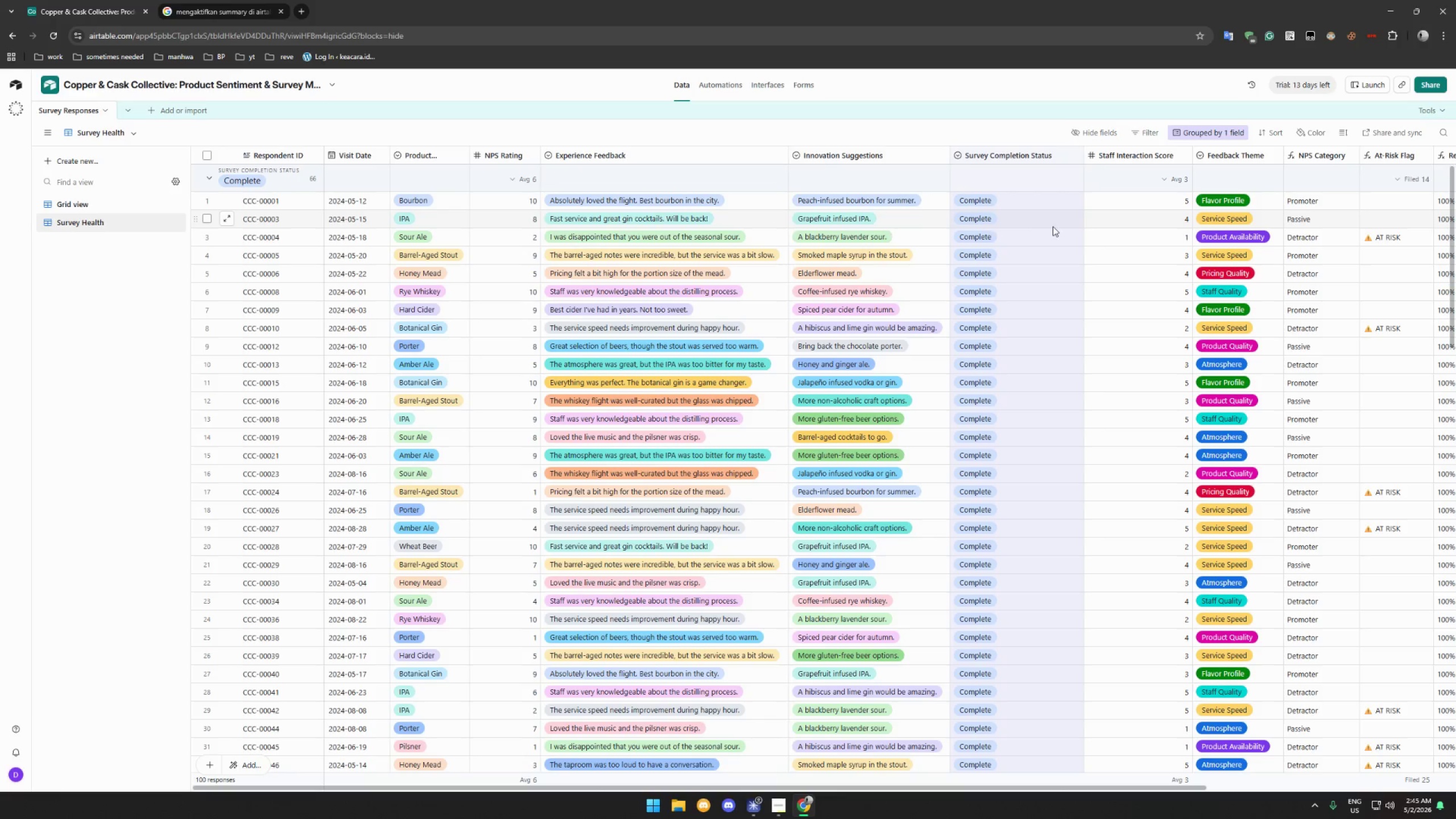 
scroll: coordinate [1173, 250], scroll_direction: up, amount: 4.0
 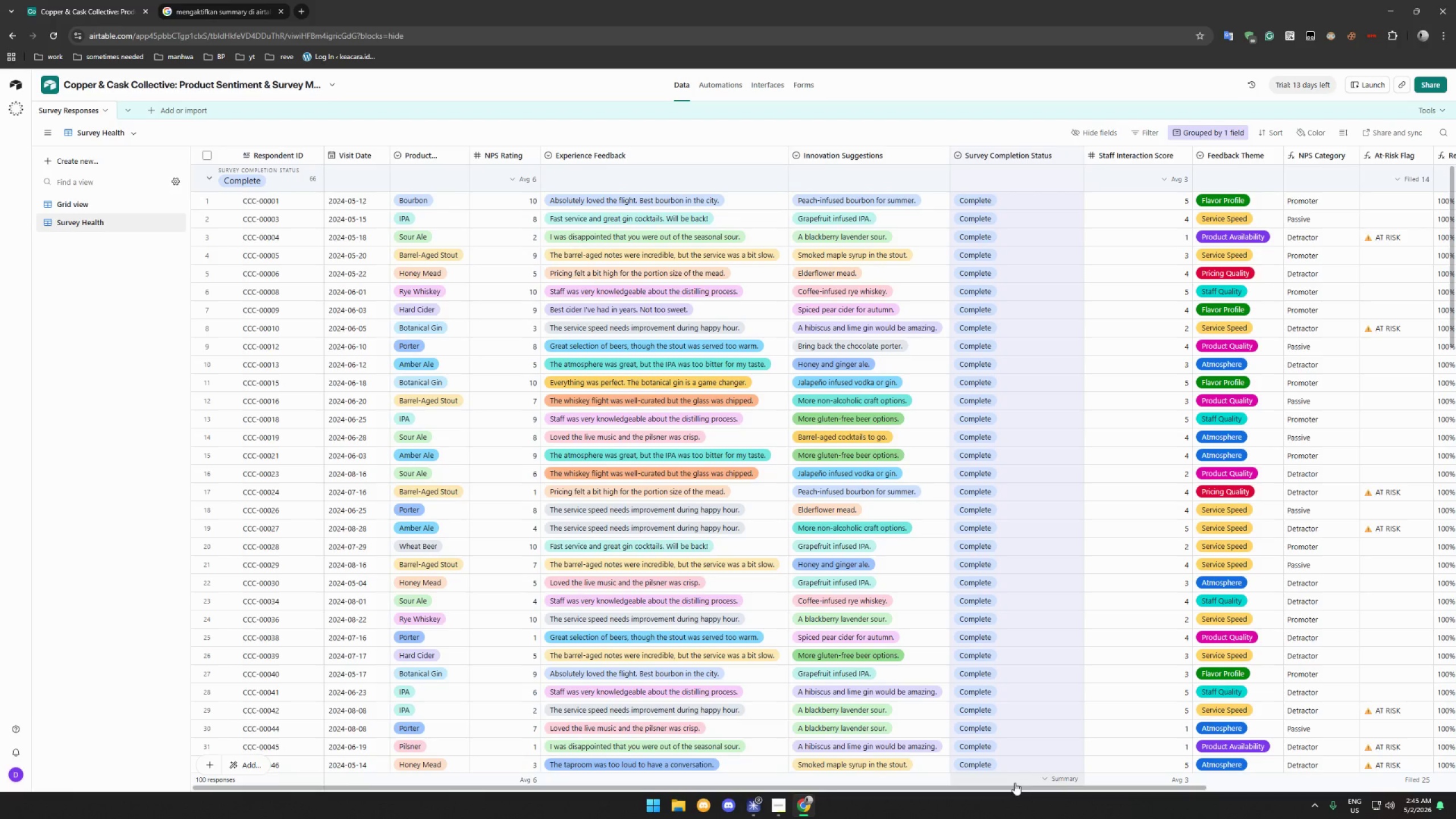 
left_click_drag(start_coordinate=[1011, 787], to_coordinate=[1281, 796])
 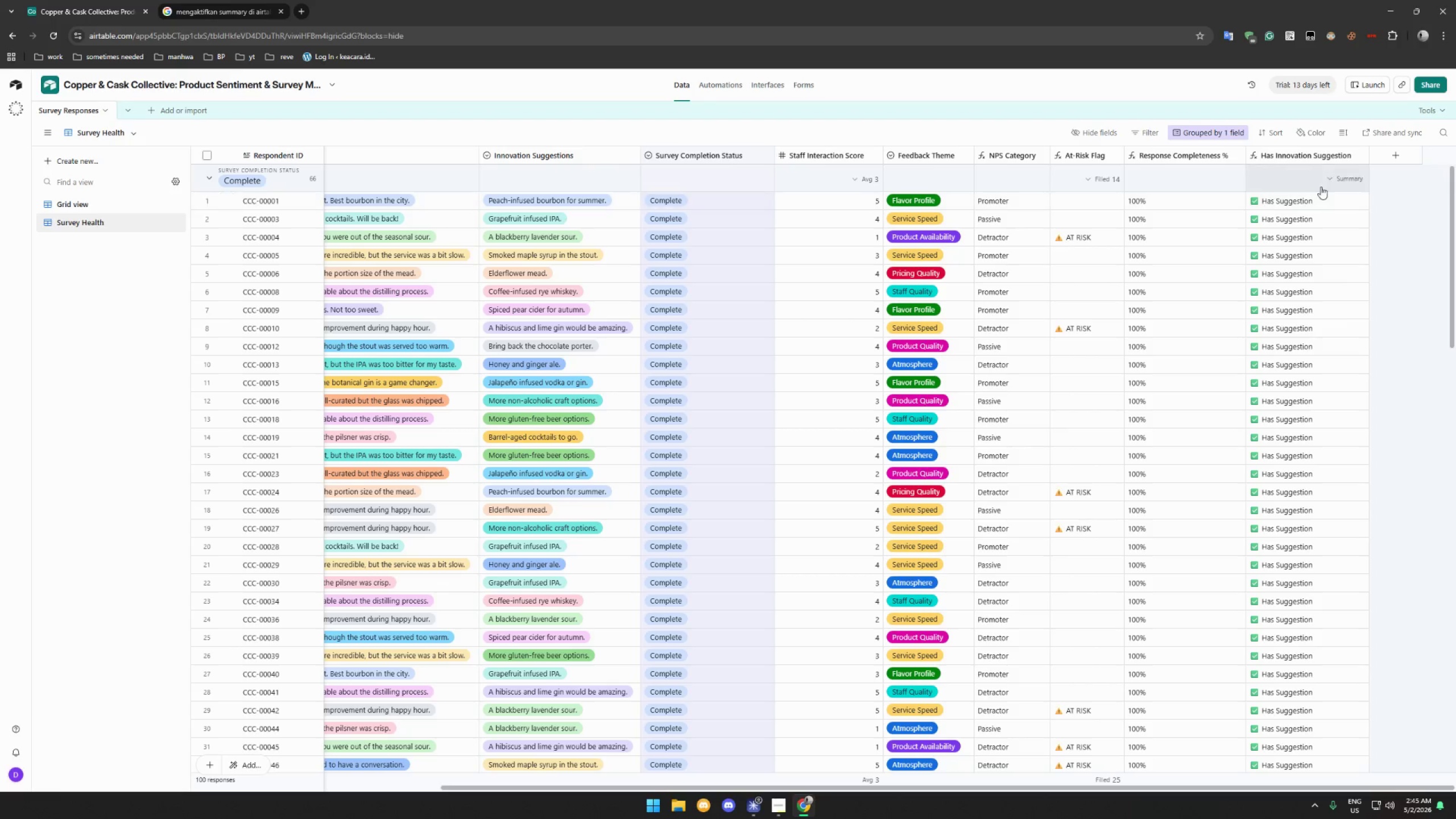 
left_click([1342, 180])
 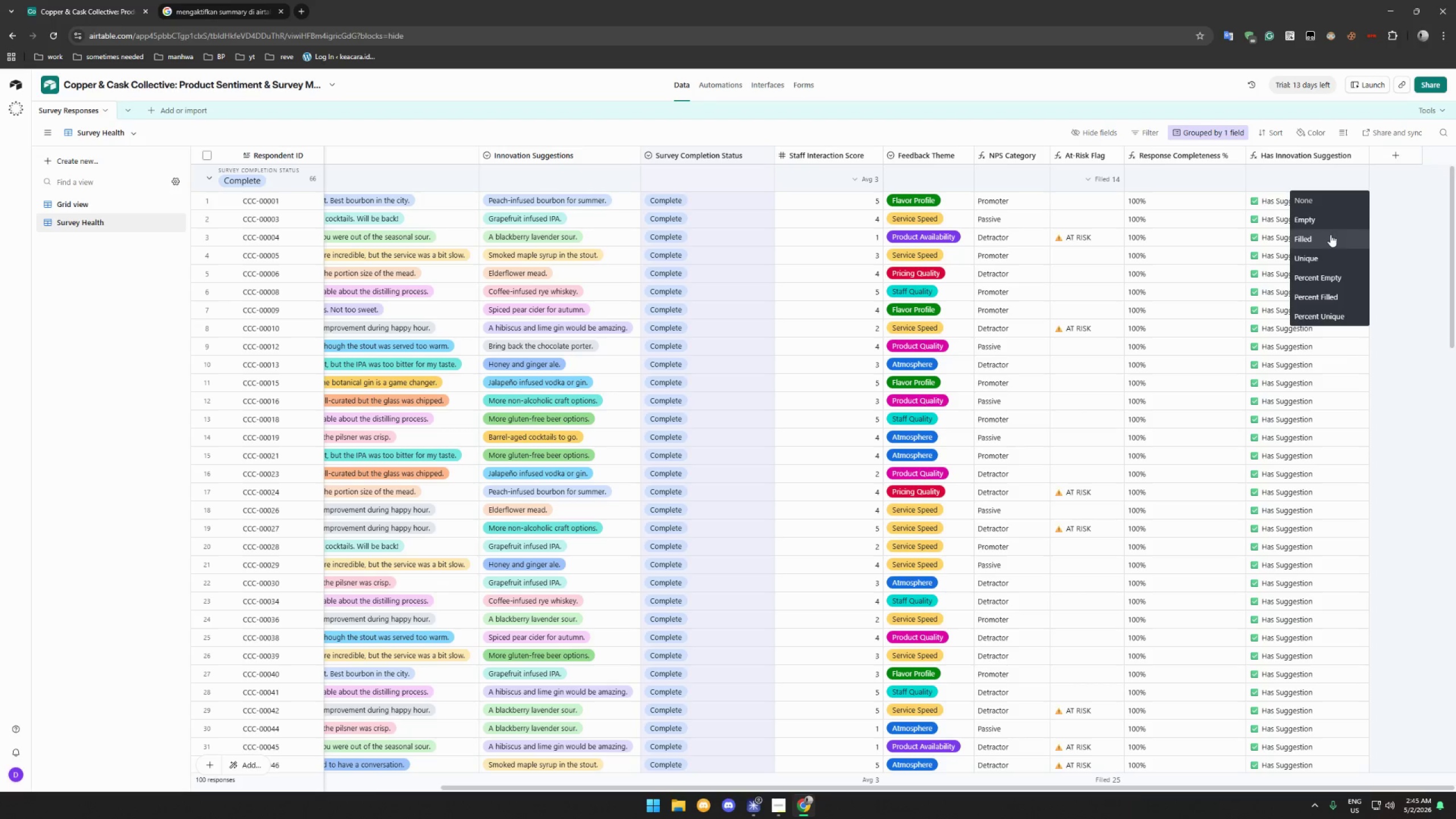 
left_click([1330, 235])
 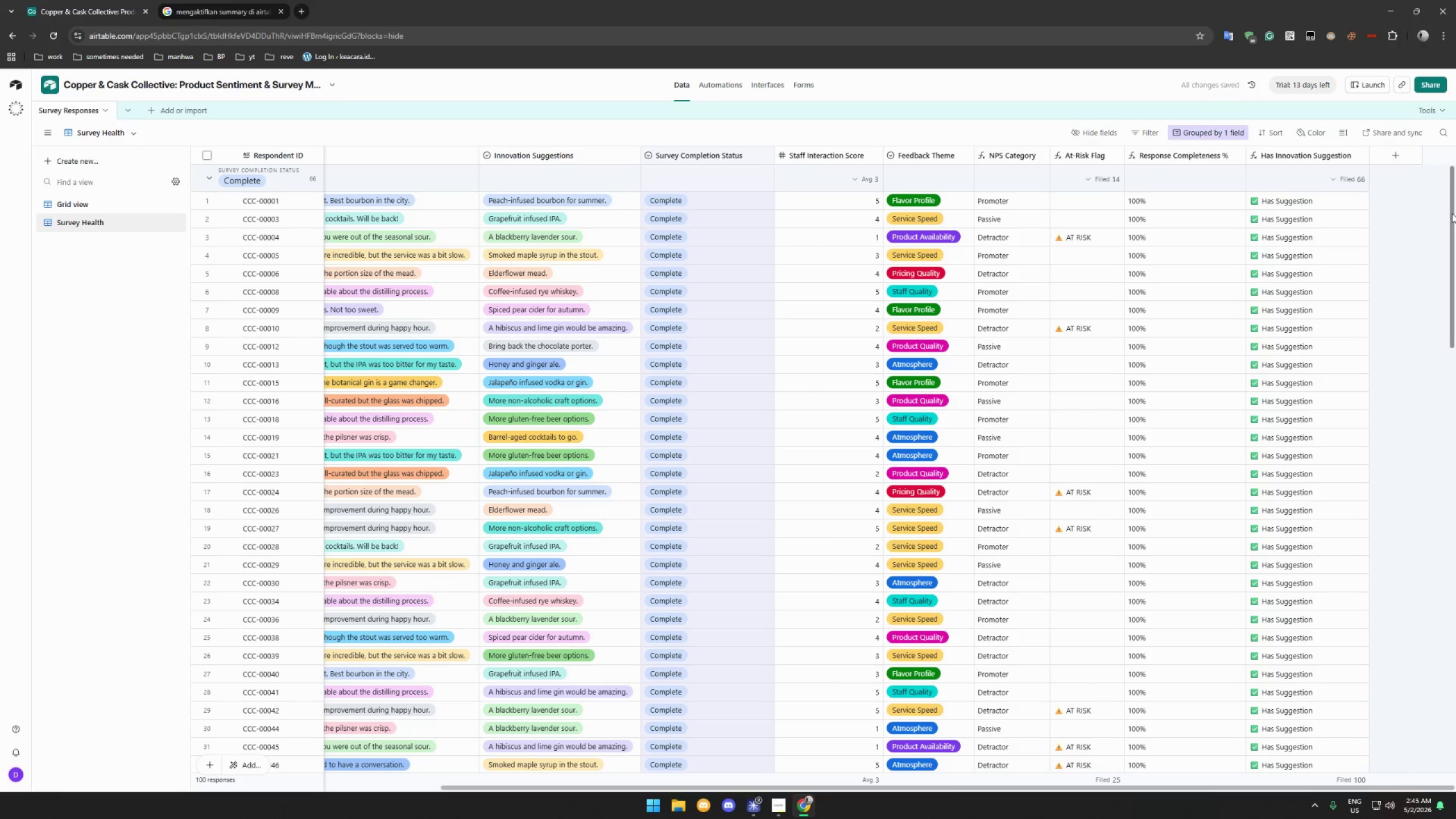 
left_click_drag(start_coordinate=[1452, 213], to_coordinate=[1451, 160])
 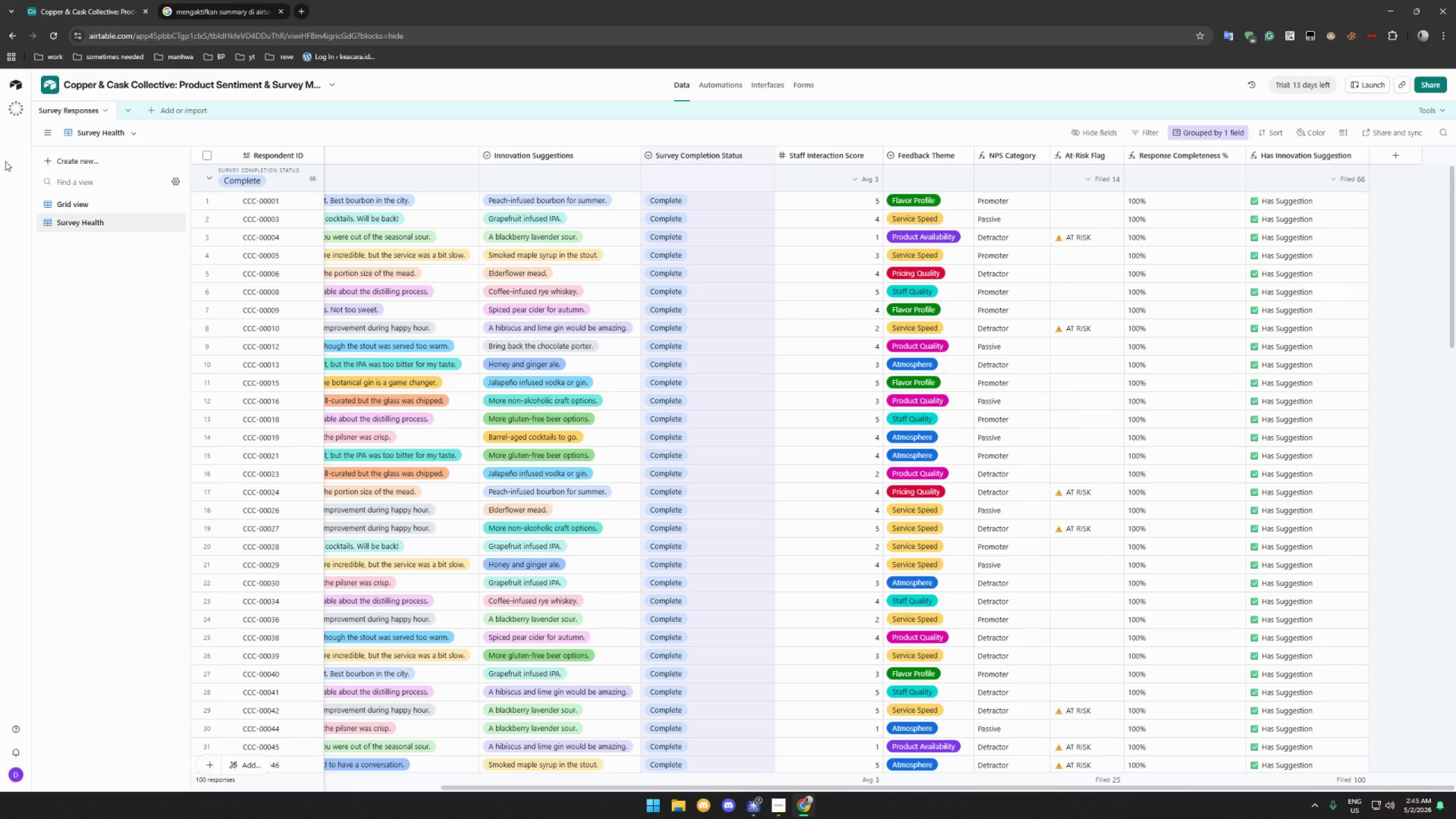 
left_click([73, 203])
 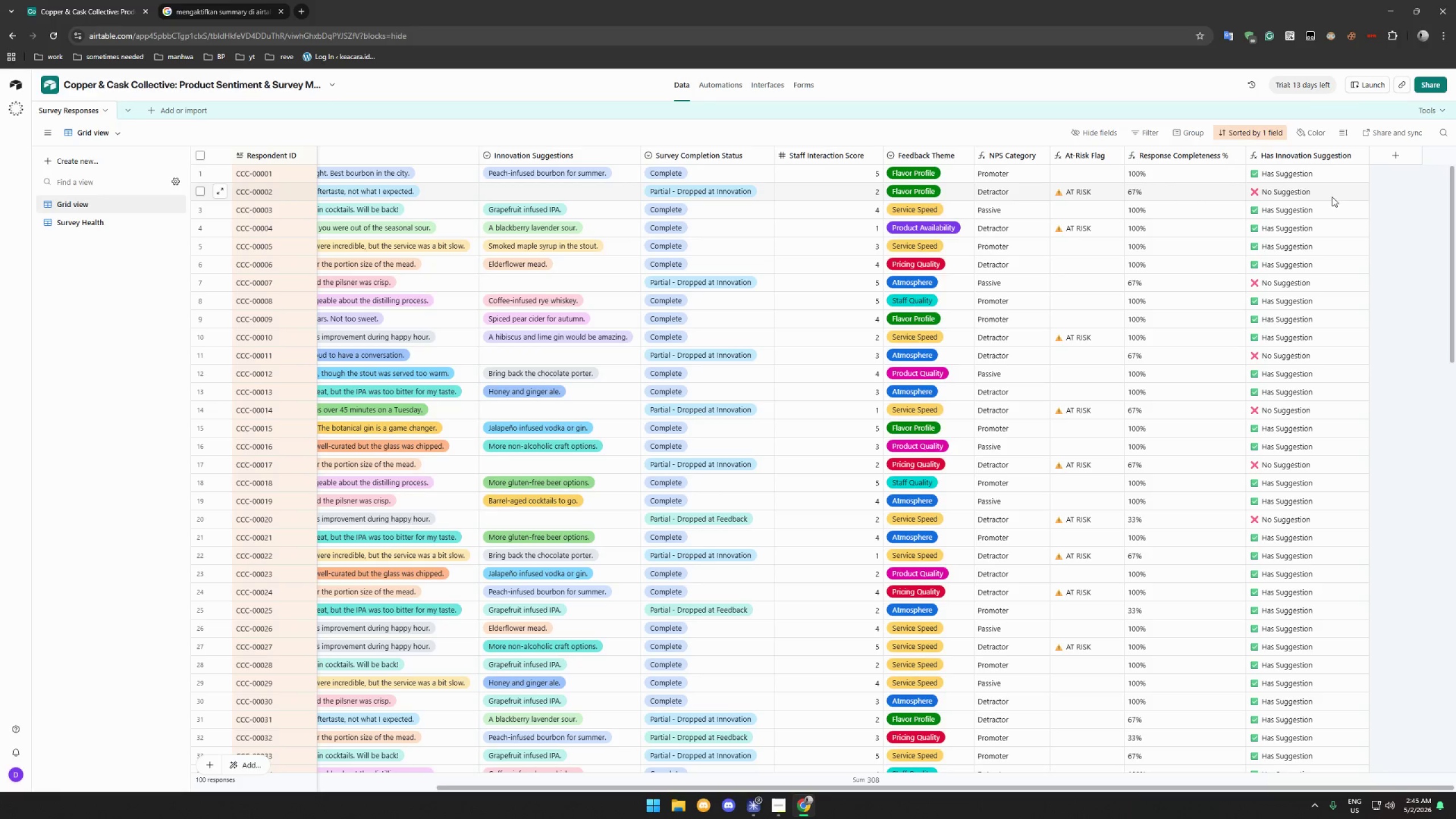 
left_click([1325, 154])
 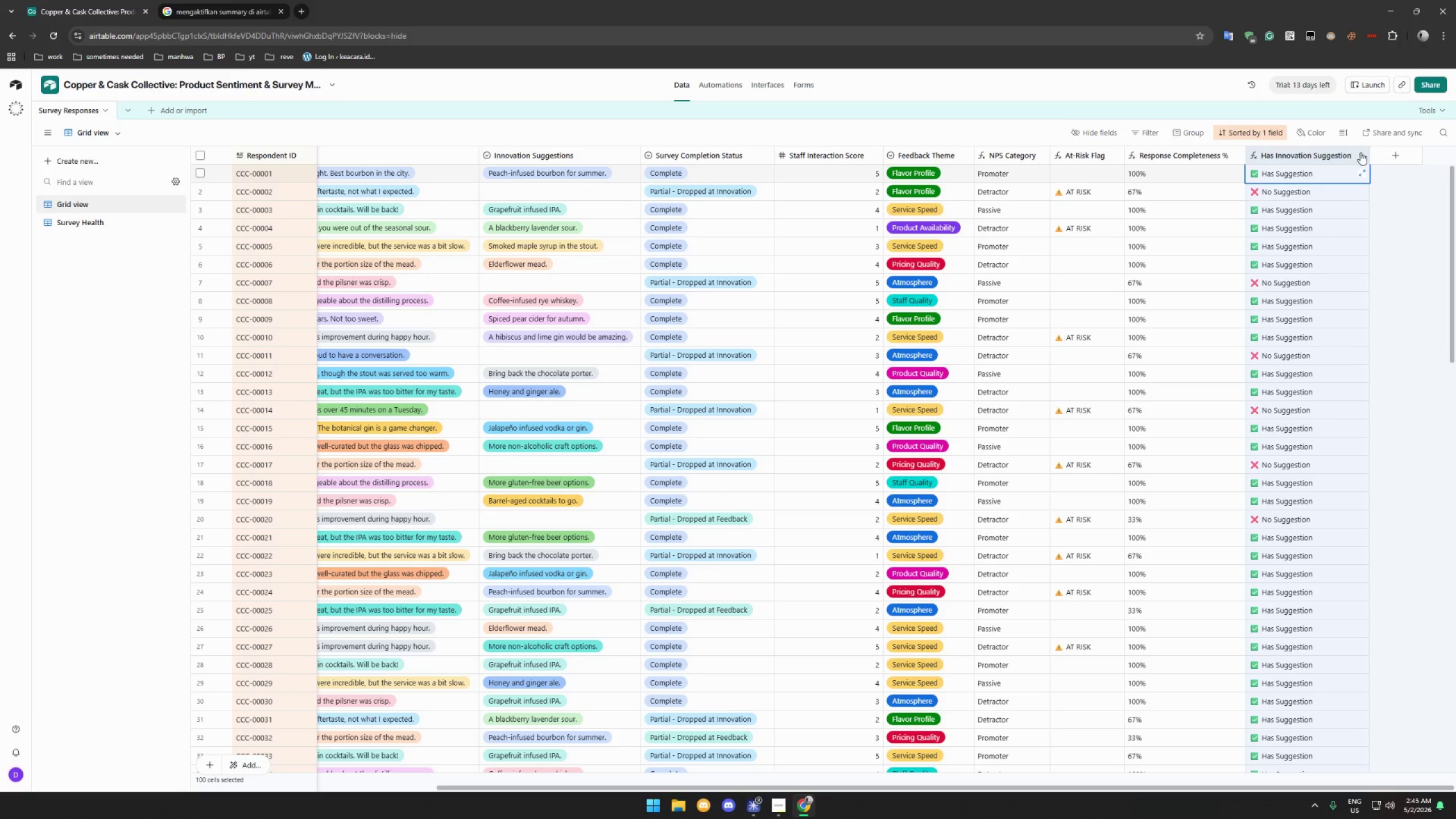 
left_click([1360, 152])
 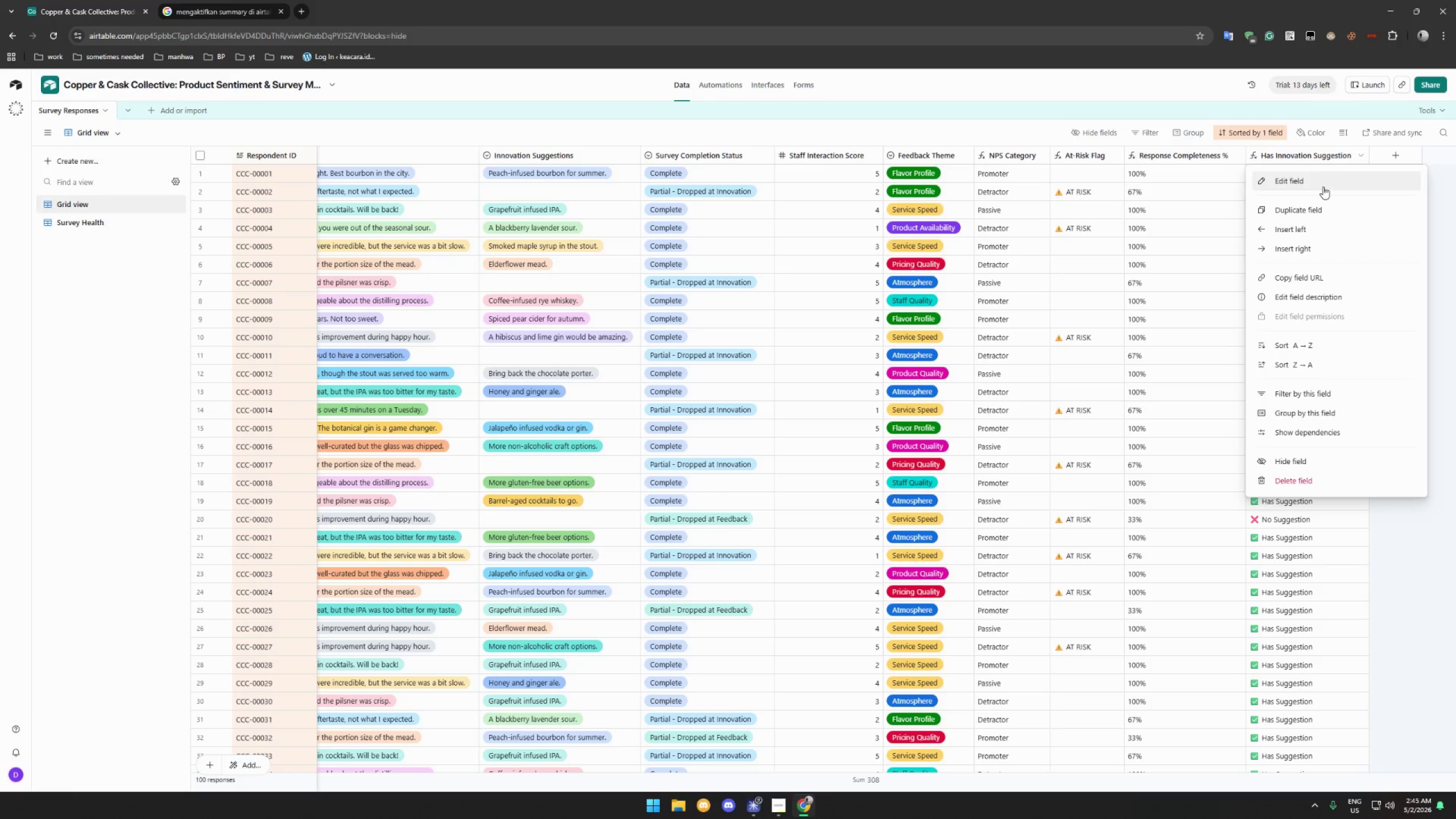 
left_click([1322, 187])
 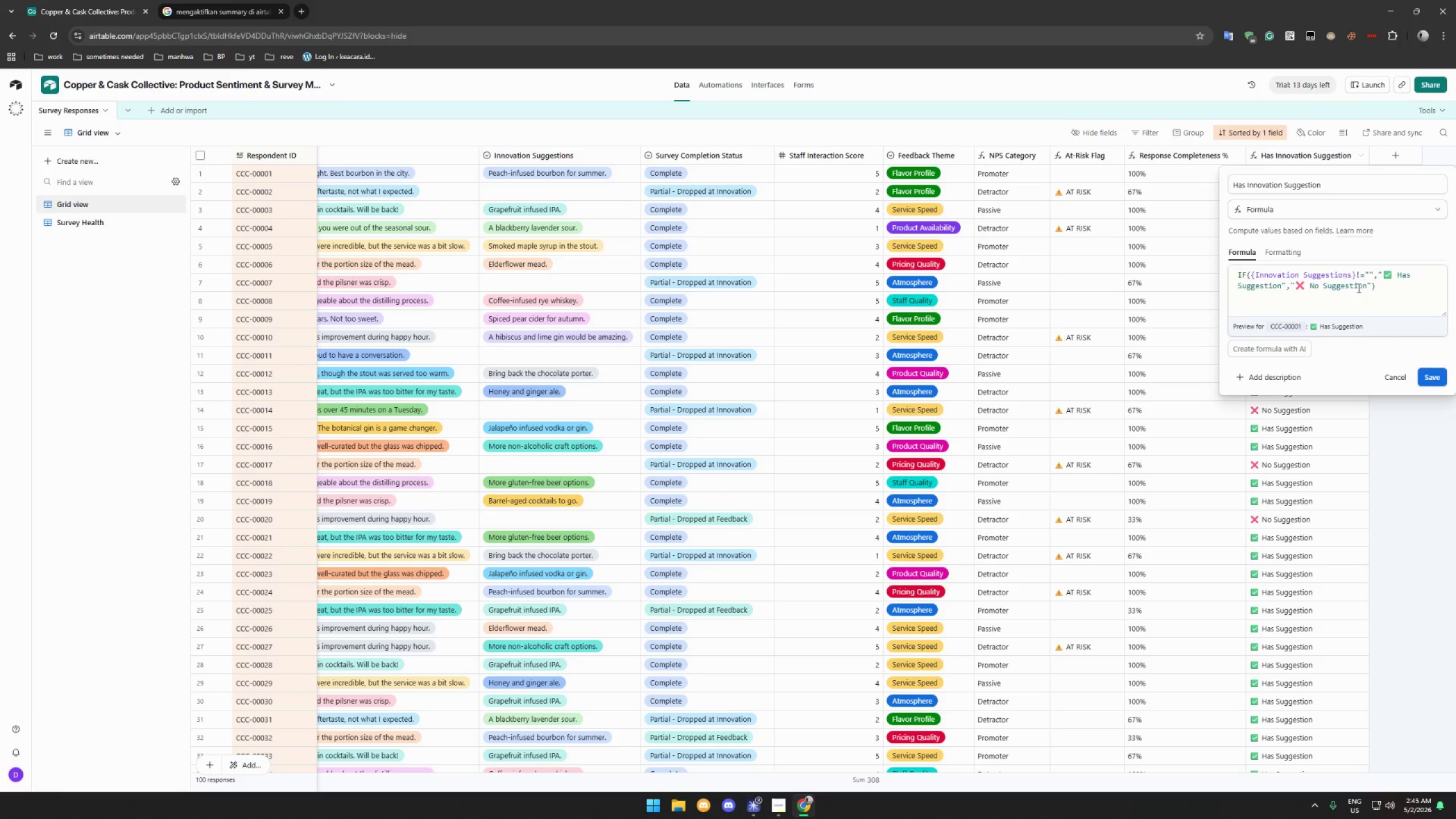 
left_click_drag(start_coordinate=[1367, 286], to_coordinate=[1298, 289])
 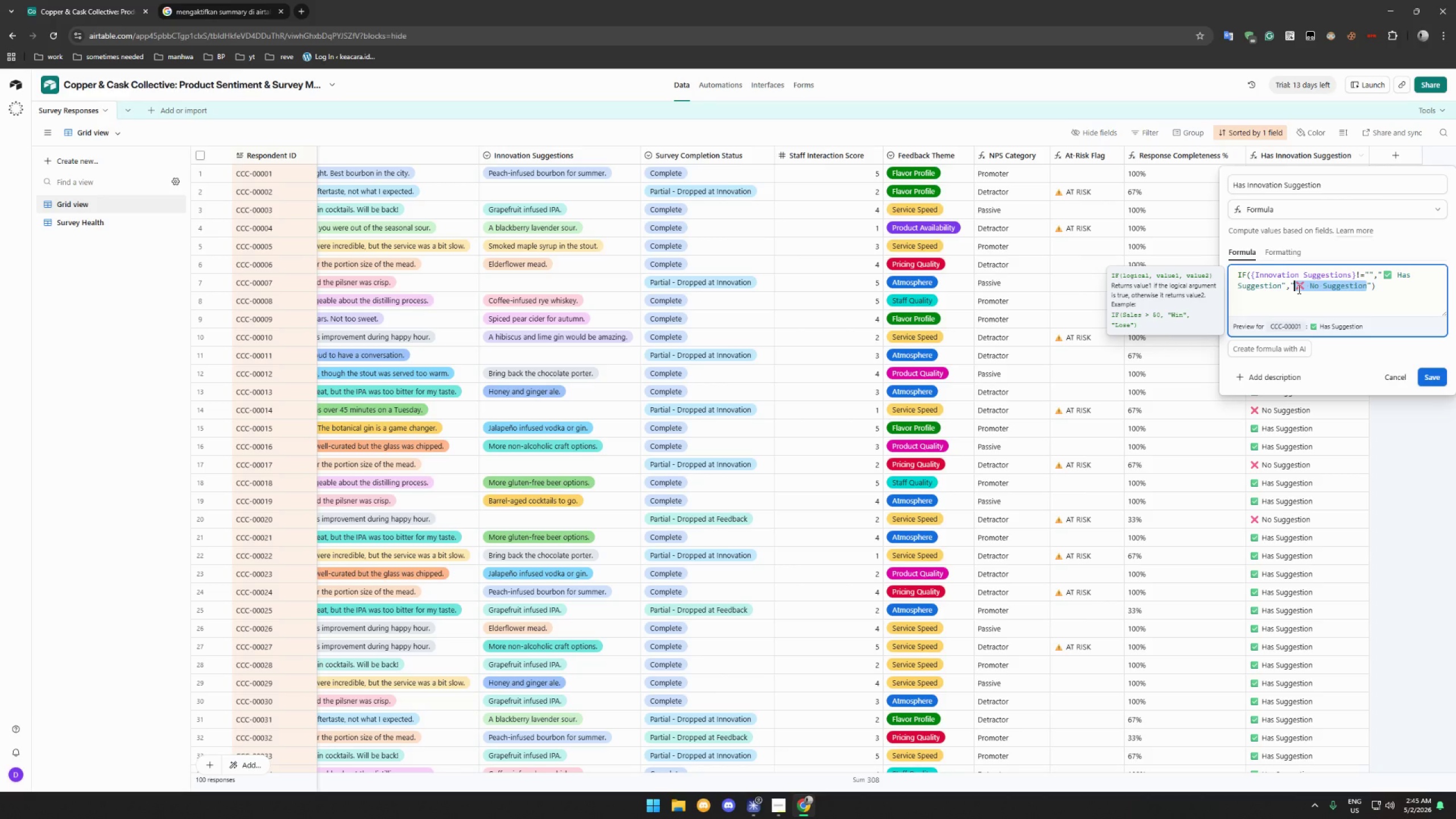 
key(Backspace)
 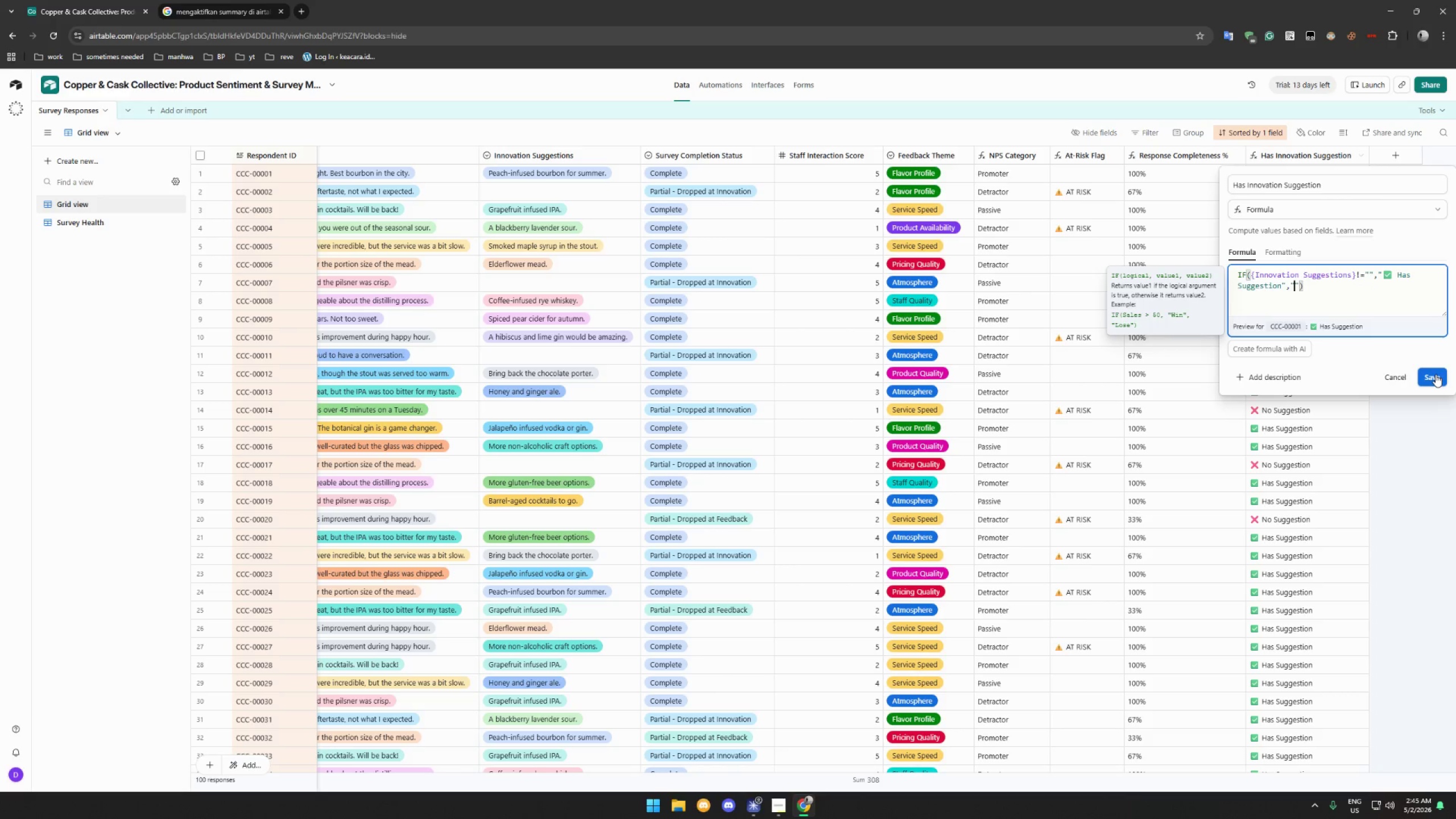 
wait(8.08)
 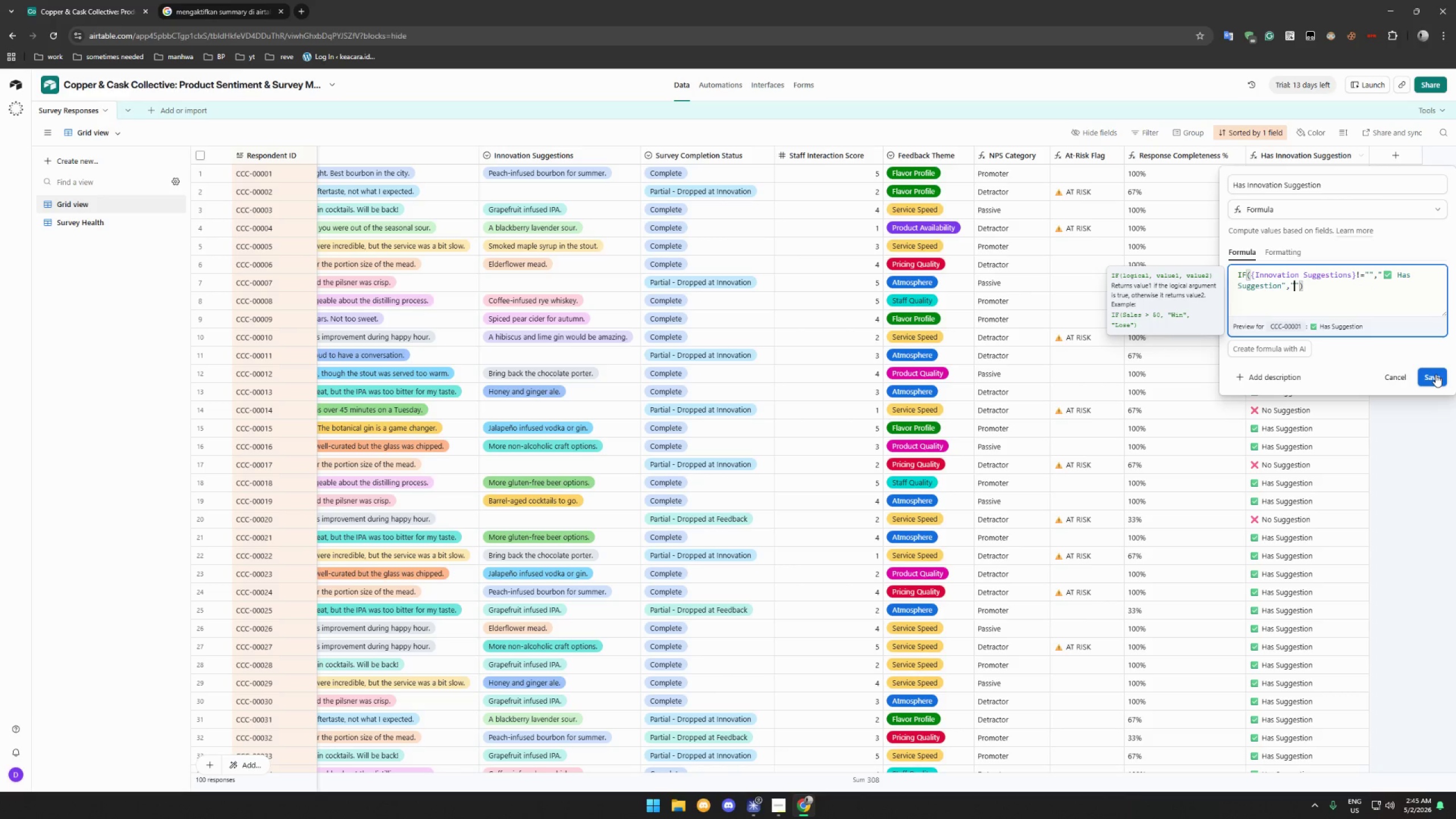 
left_click_drag(start_coordinate=[1436, 374], to_coordinate=[1399, 311])
 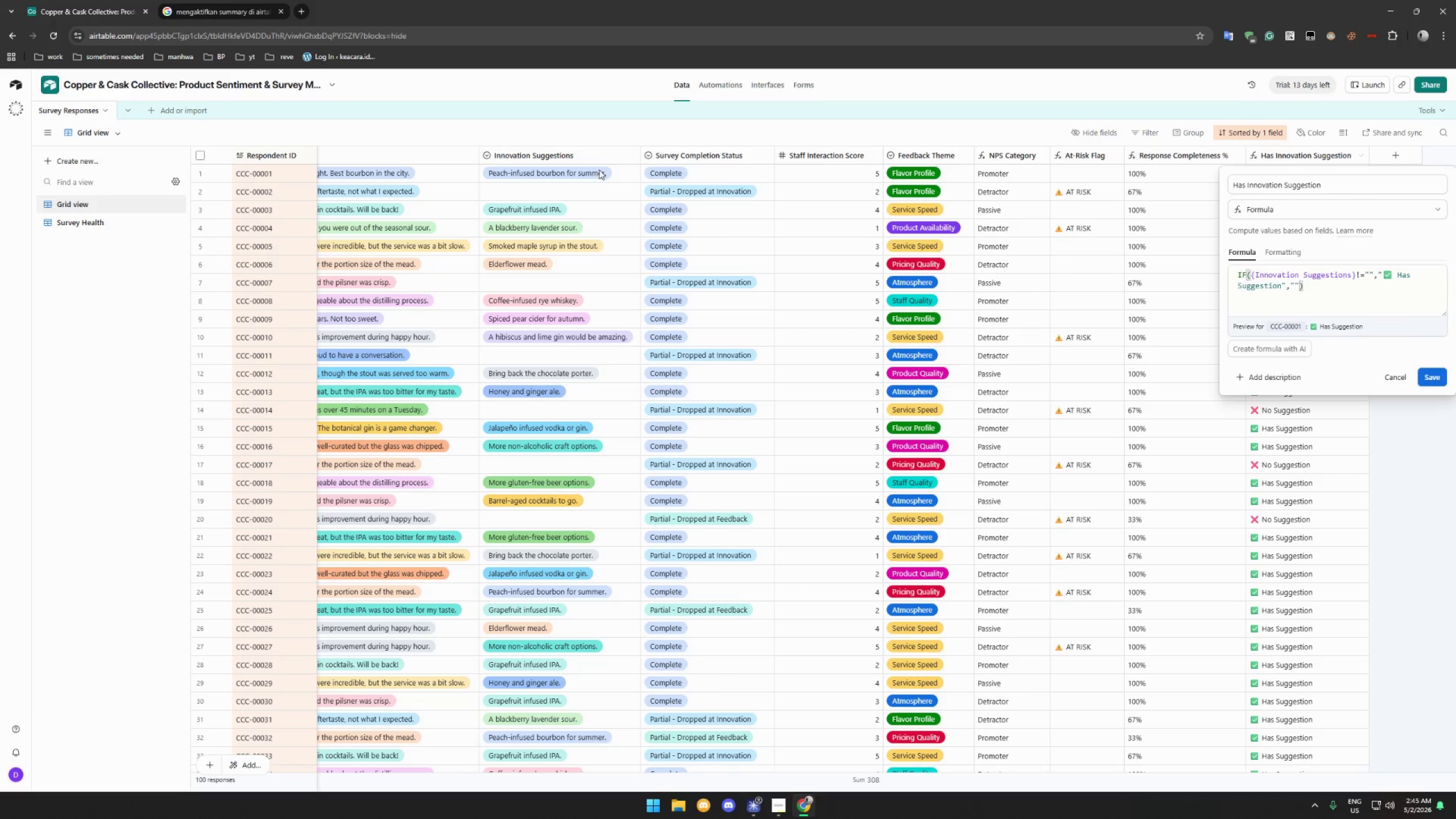 
wait(5.3)
 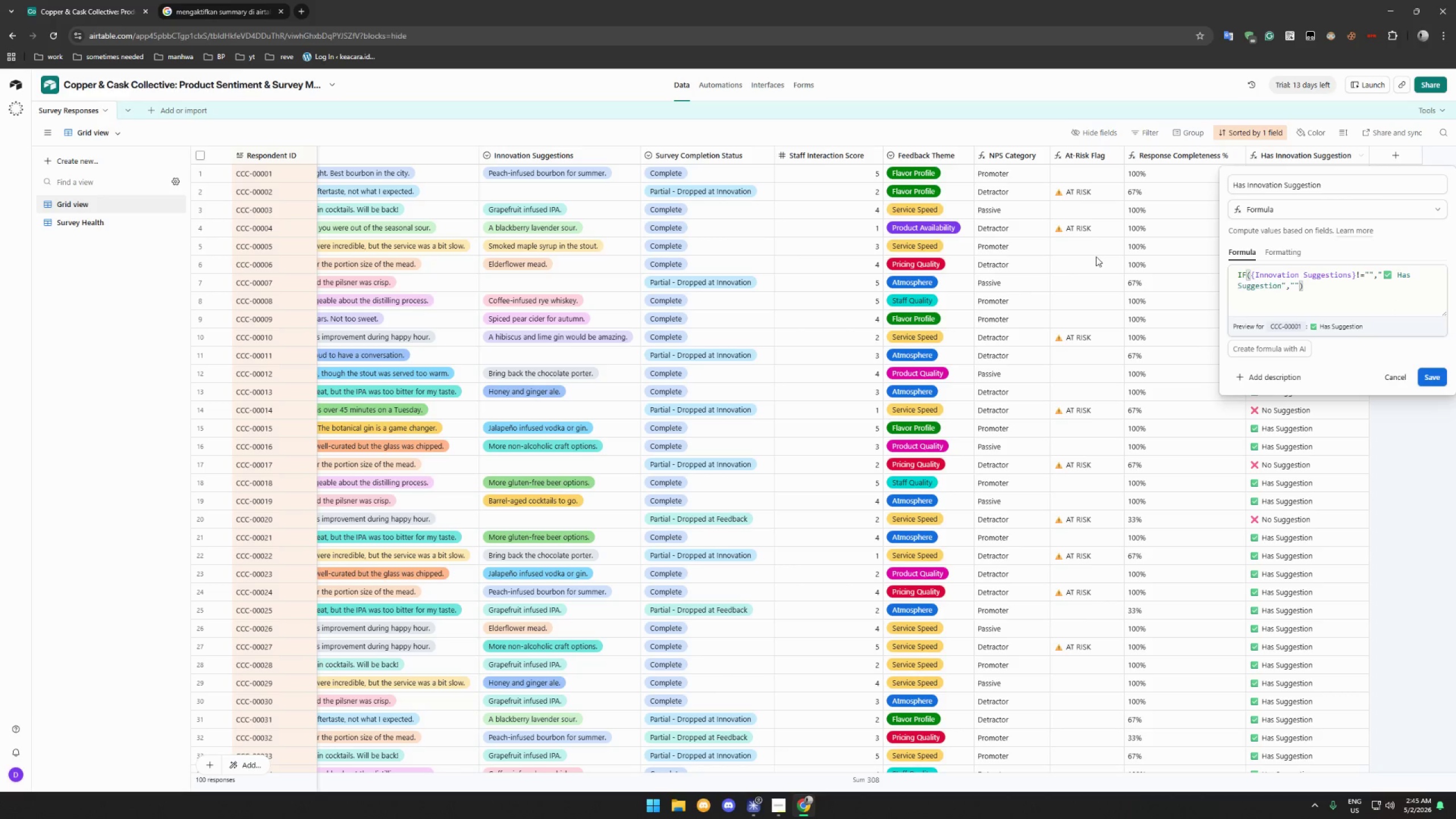 
left_click([1438, 377])
 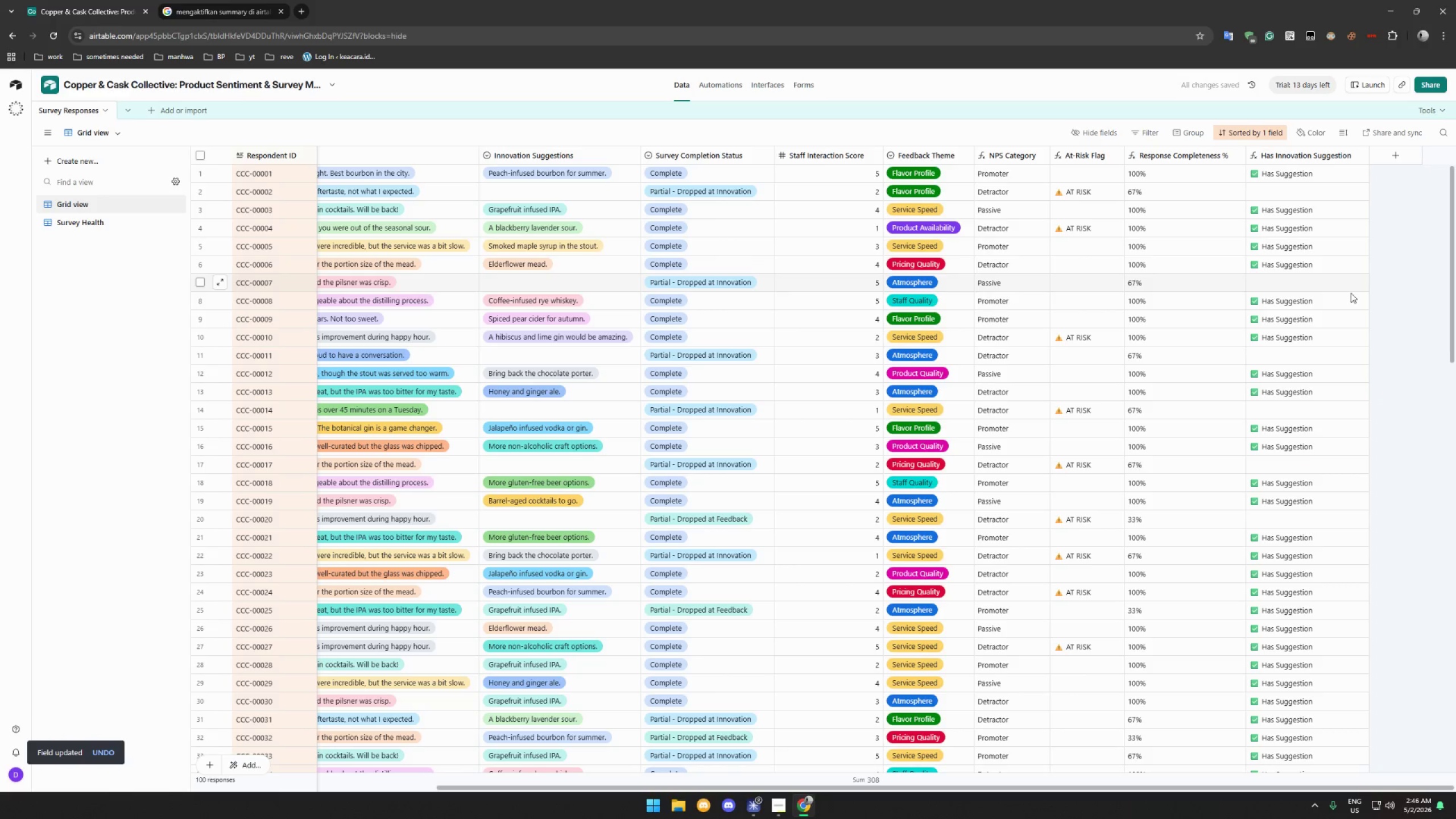 
left_click_drag(start_coordinate=[1451, 214], to_coordinate=[1455, 644])
 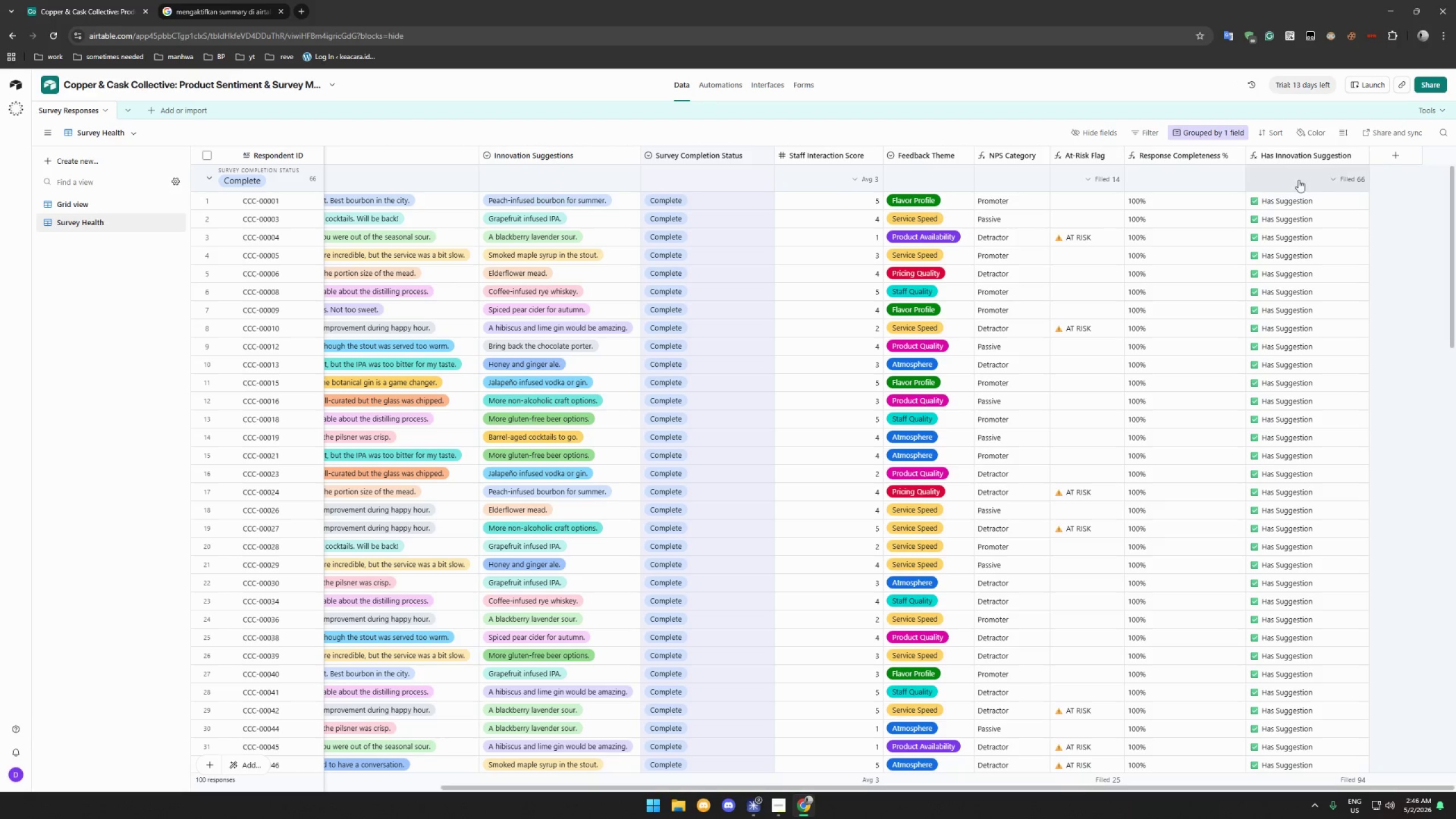 
left_click_drag(start_coordinate=[1453, 193], to_coordinate=[1449, 157])
 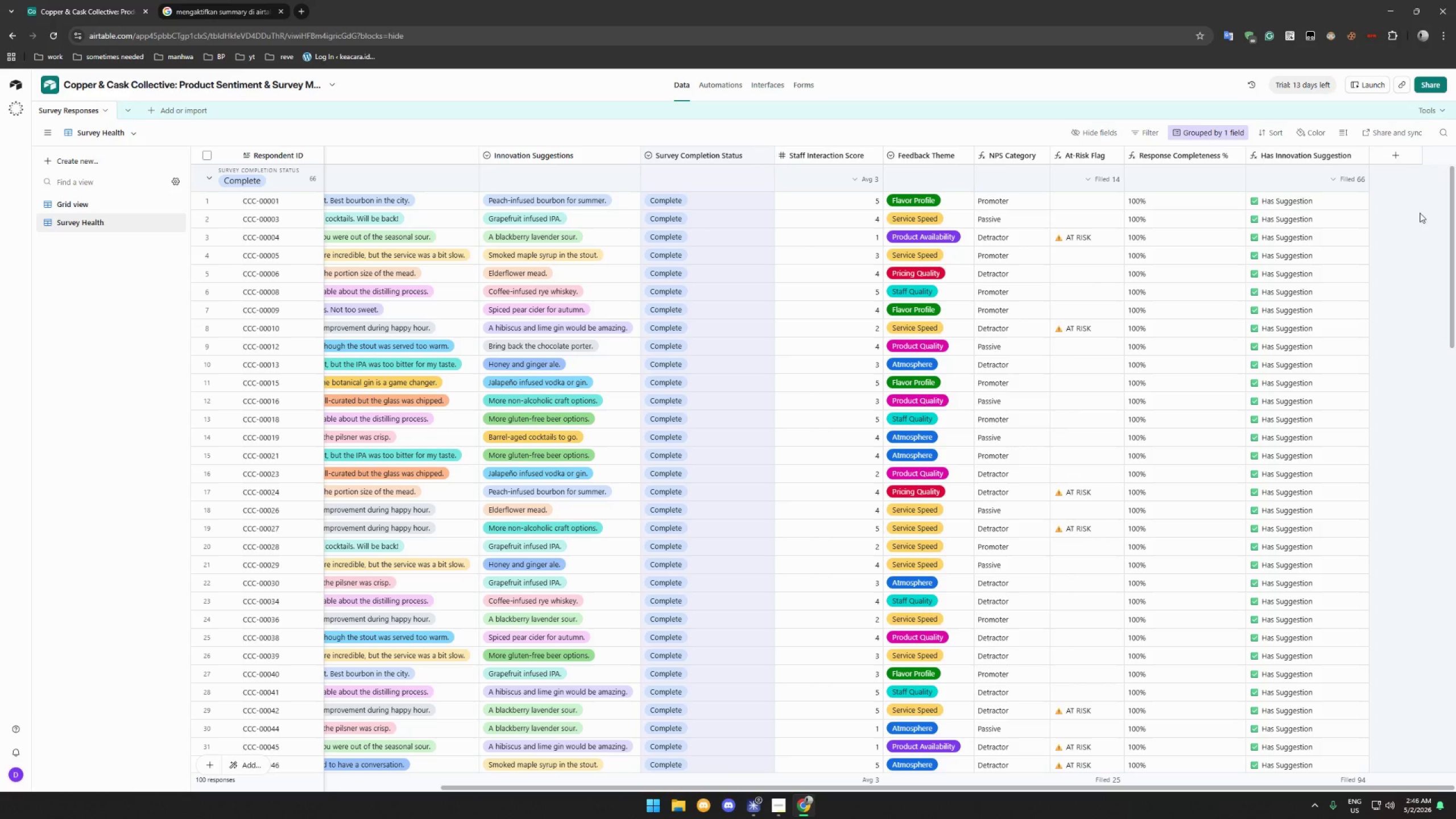 
wait(16.55)
 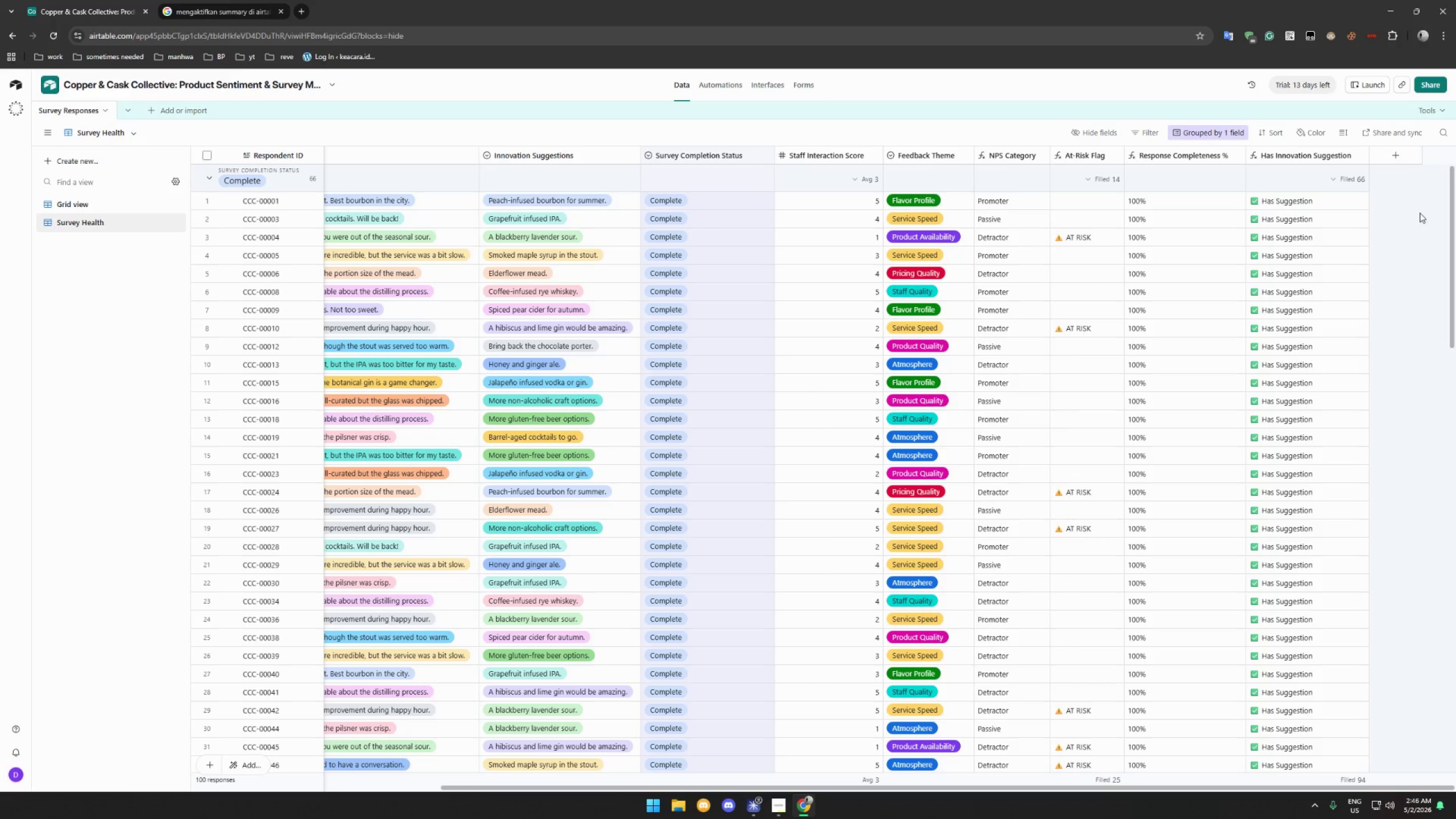 
left_click_drag(start_coordinate=[1453, 206], to_coordinate=[1441, 189])
 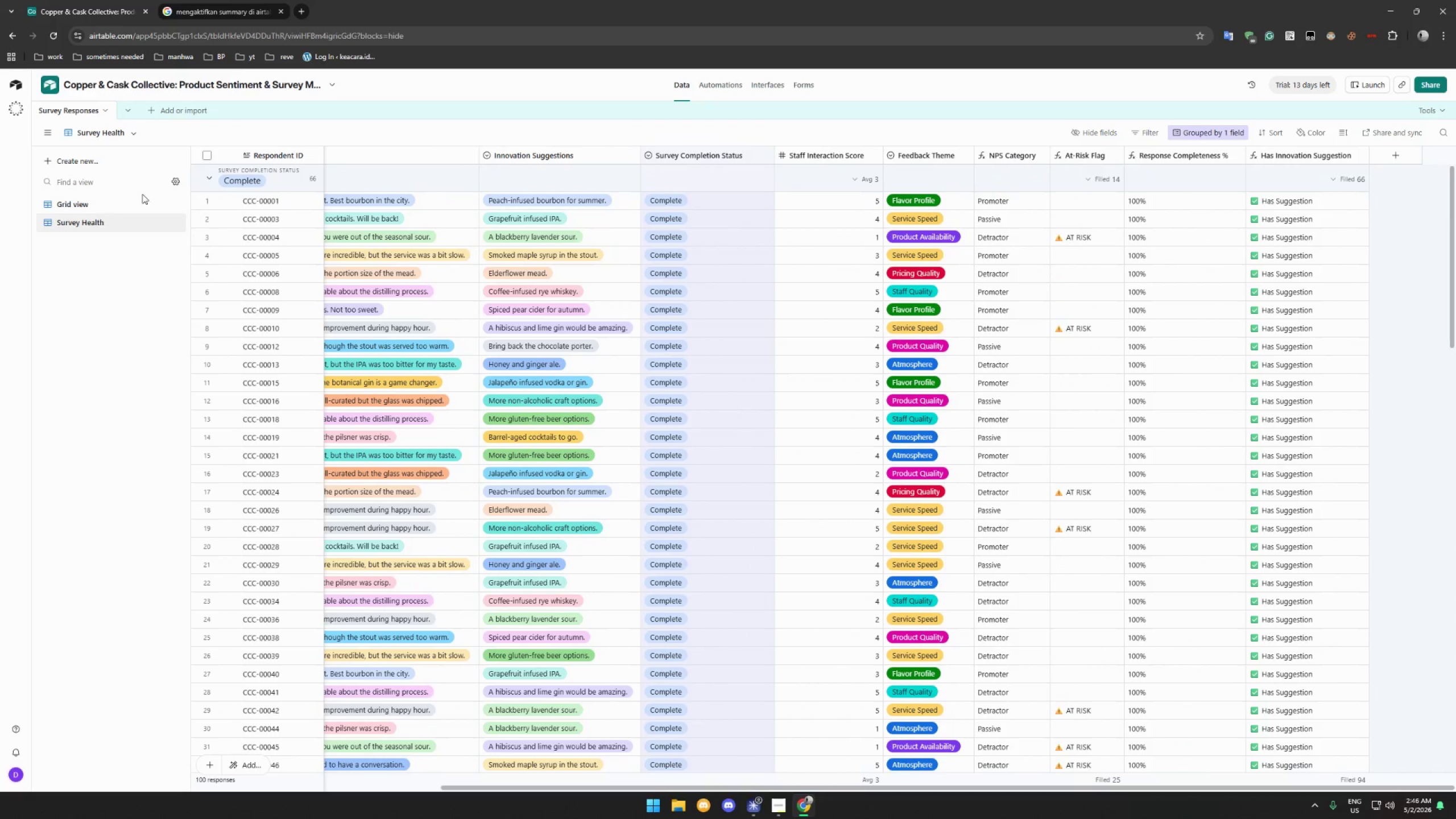 
left_click([113, 203])
 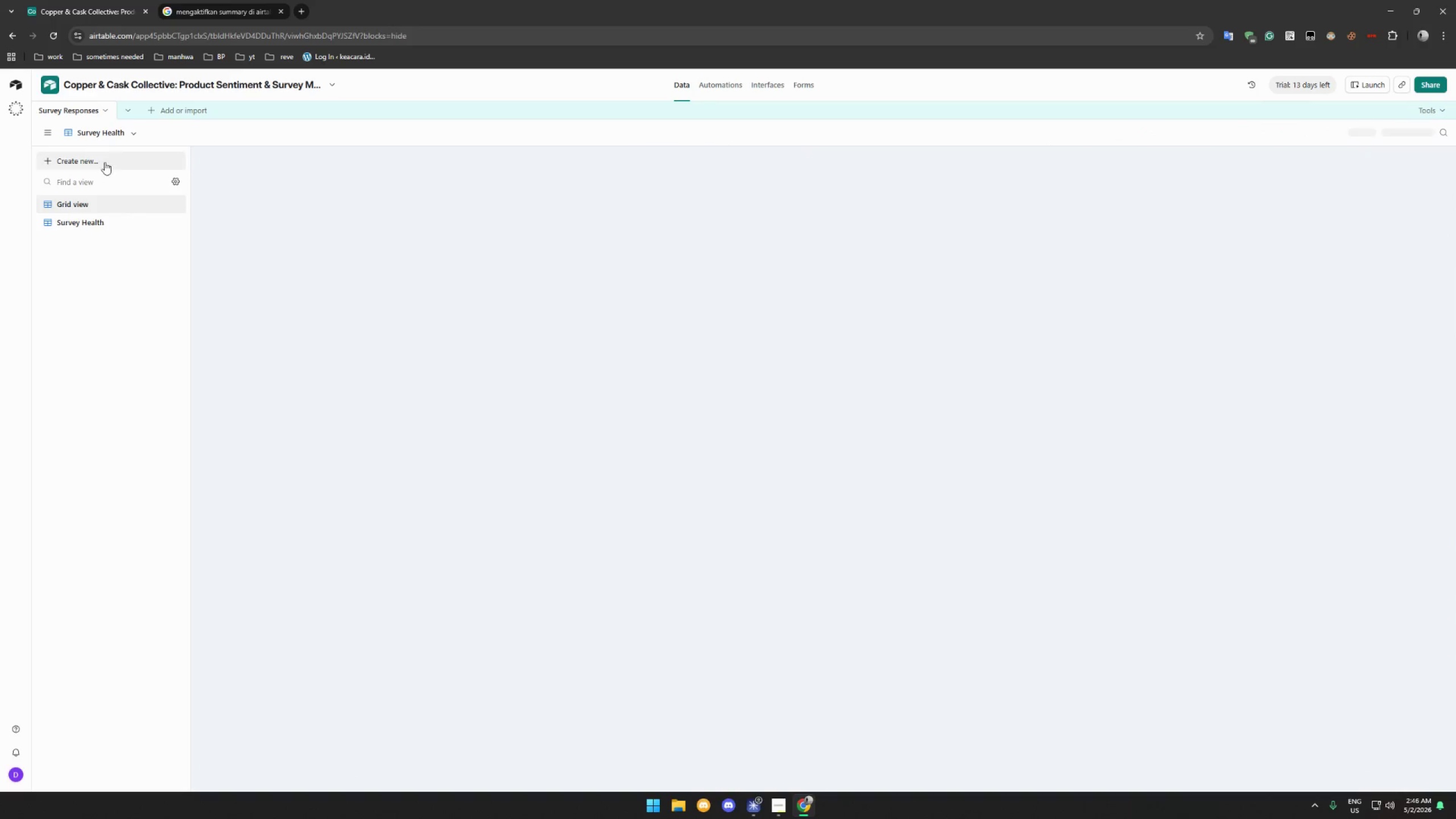 
left_click([105, 161])
 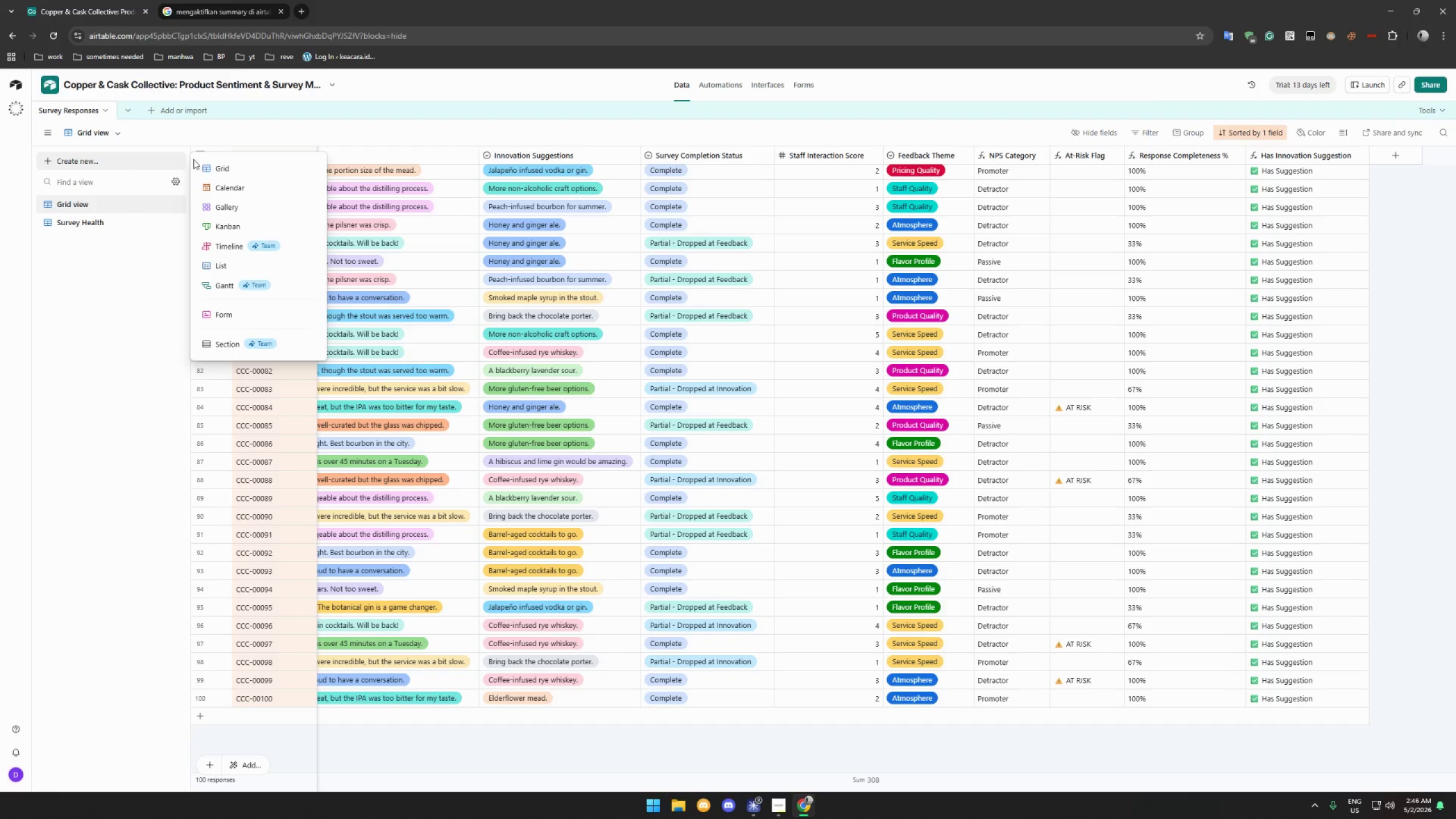 
left_click([225, 165])
 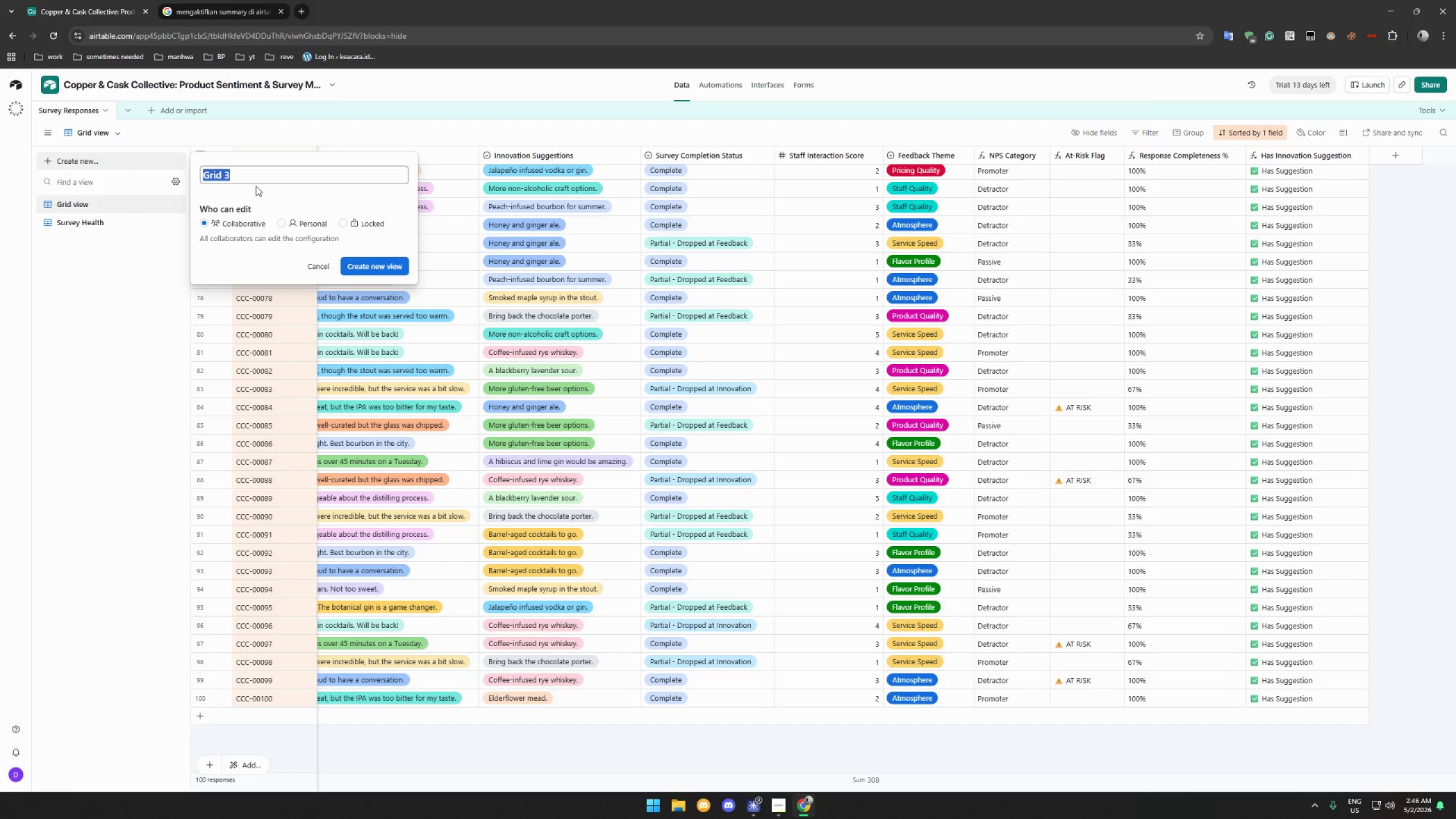 
type(Product Sentiment)
 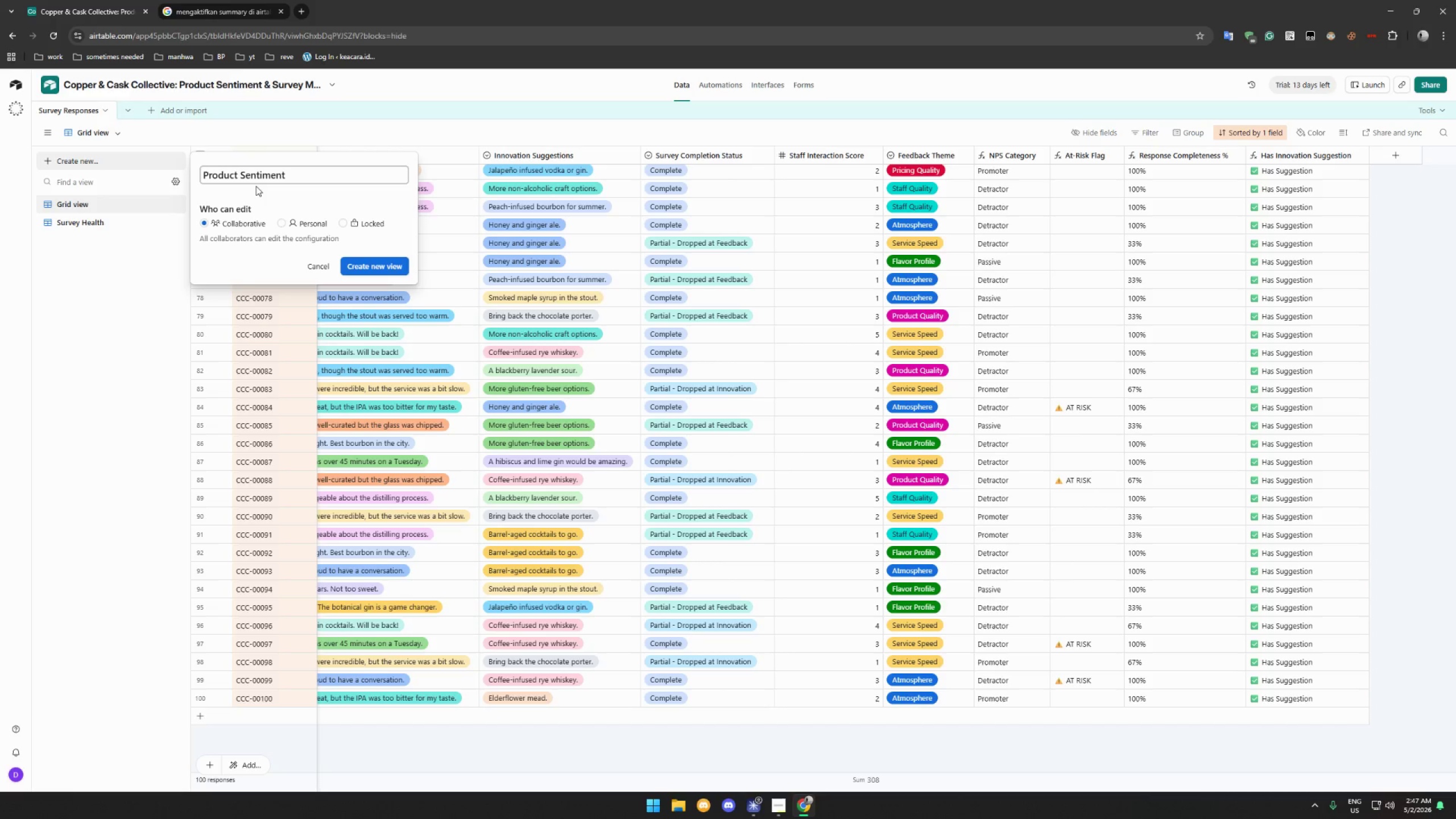 
left_click([362, 263])
 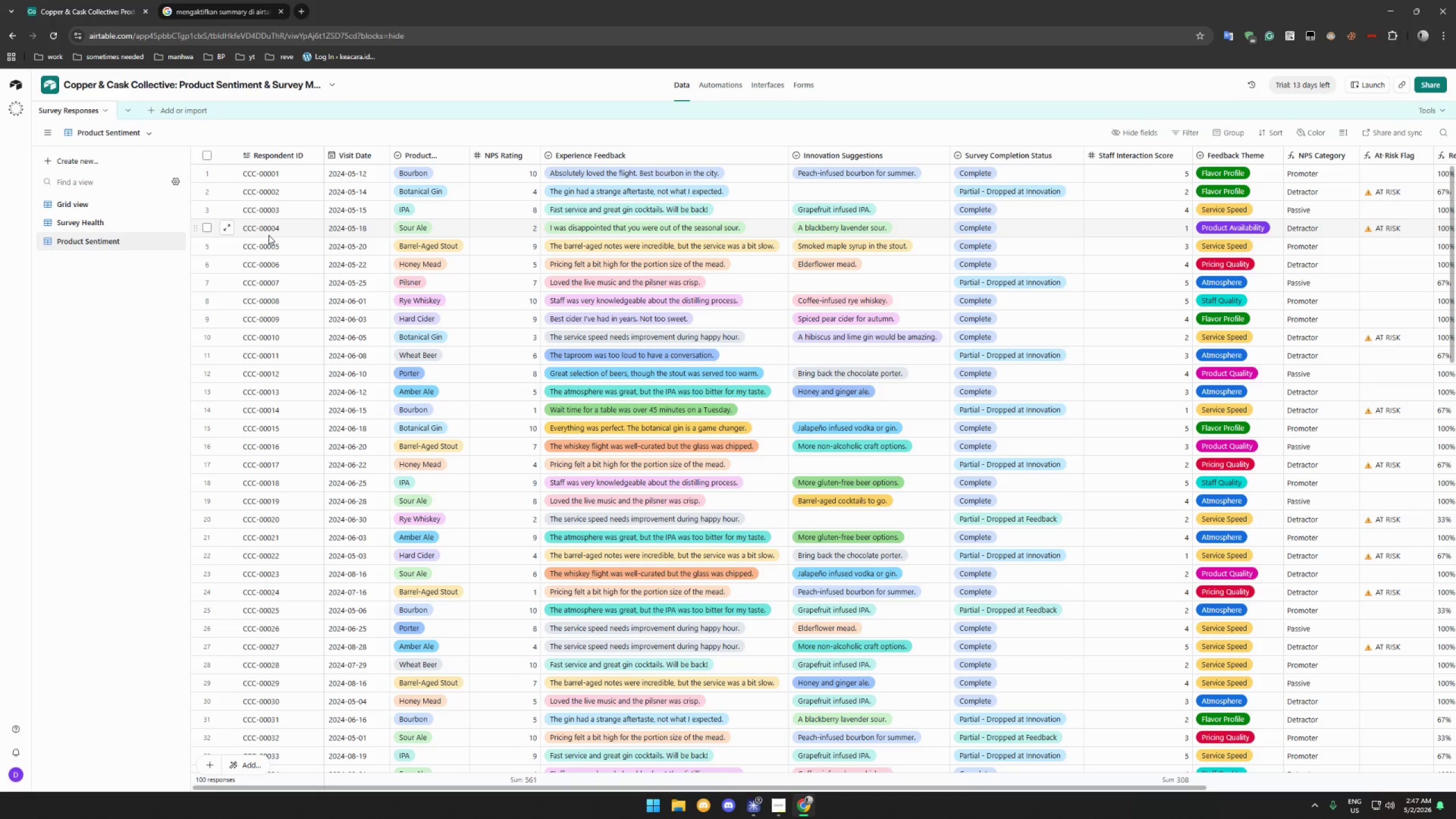 
wait(11.34)
 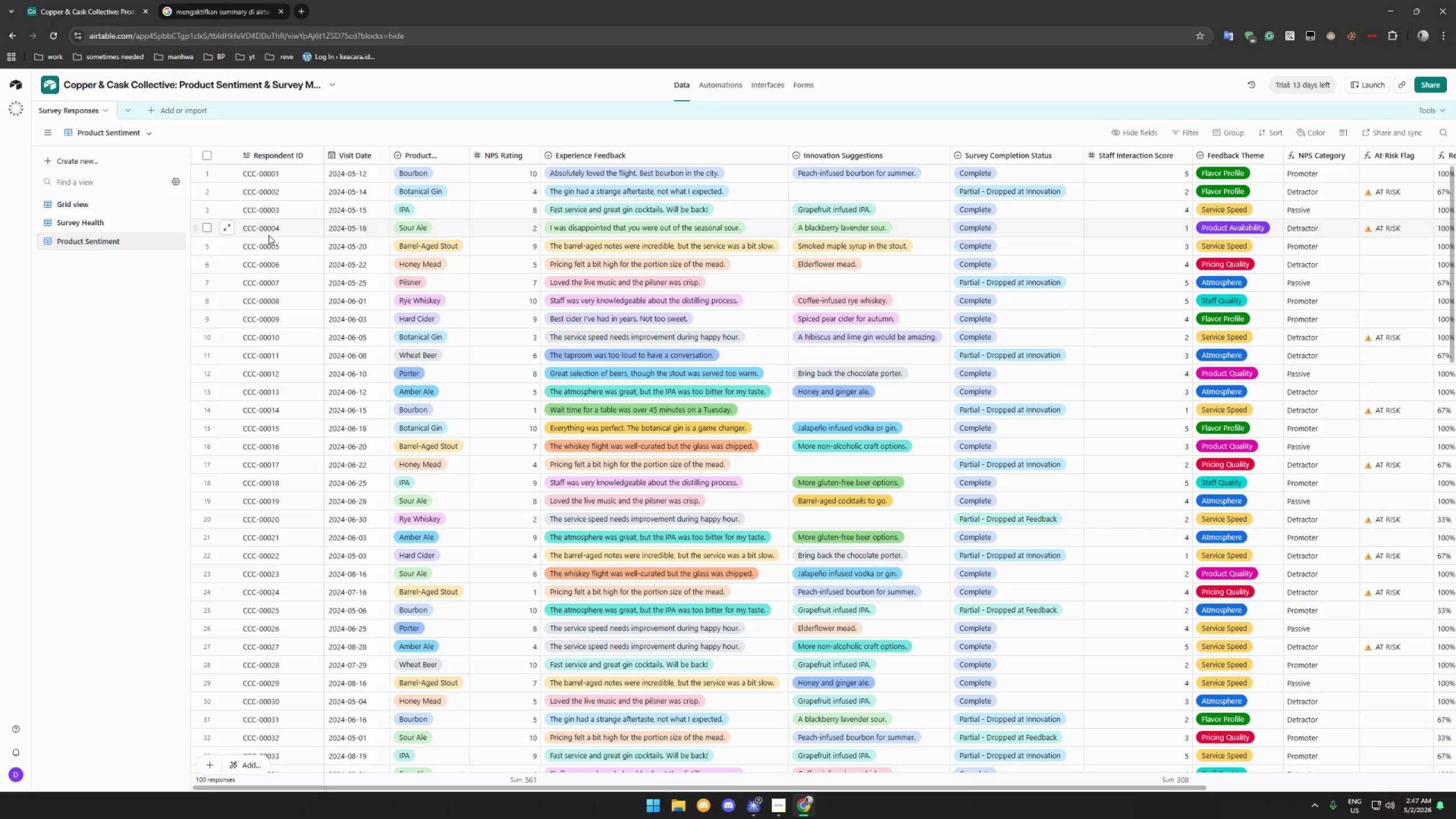 
left_click([1226, 137])
 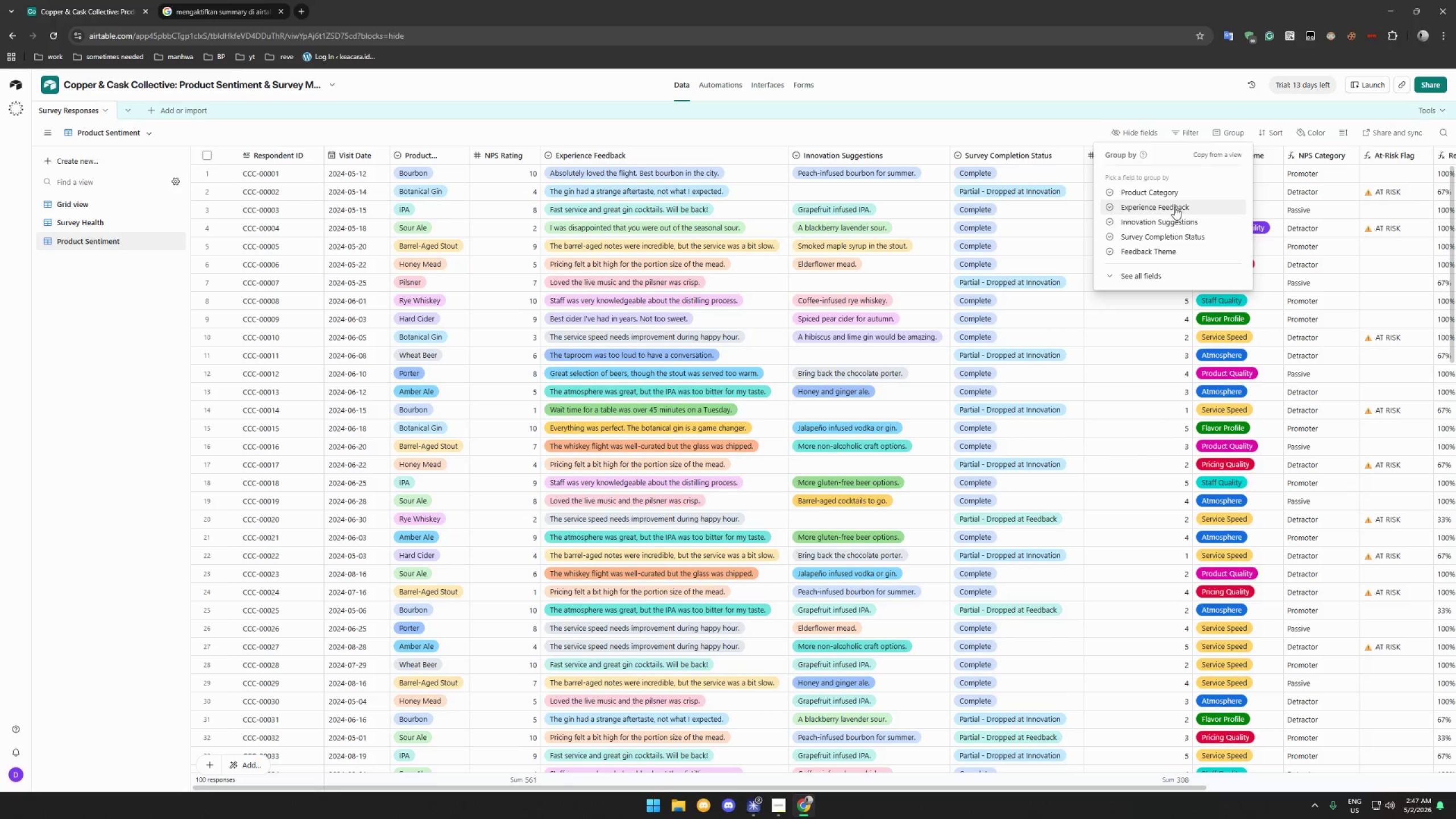 
left_click([1171, 195])
 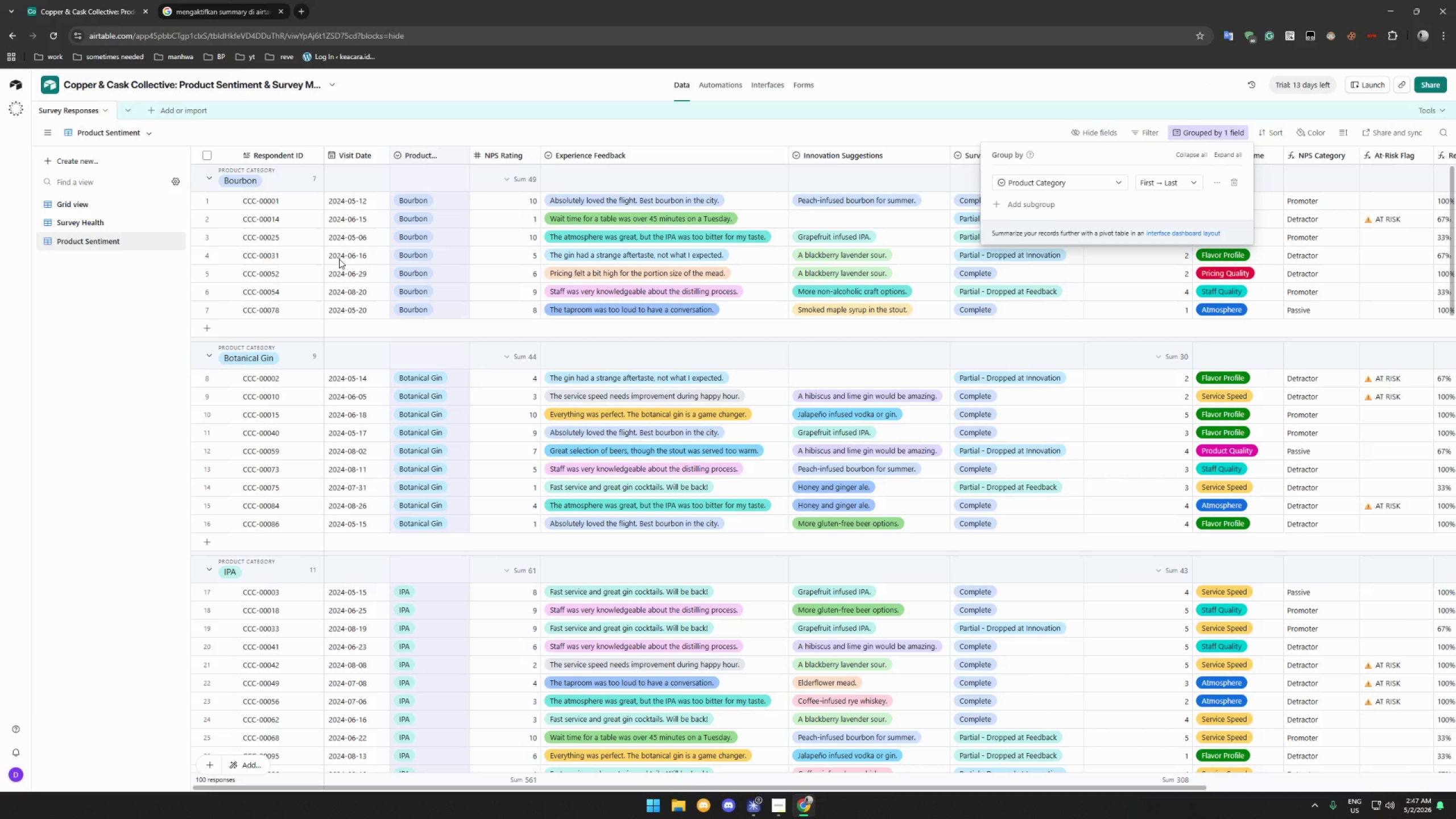 
wait(12.36)
 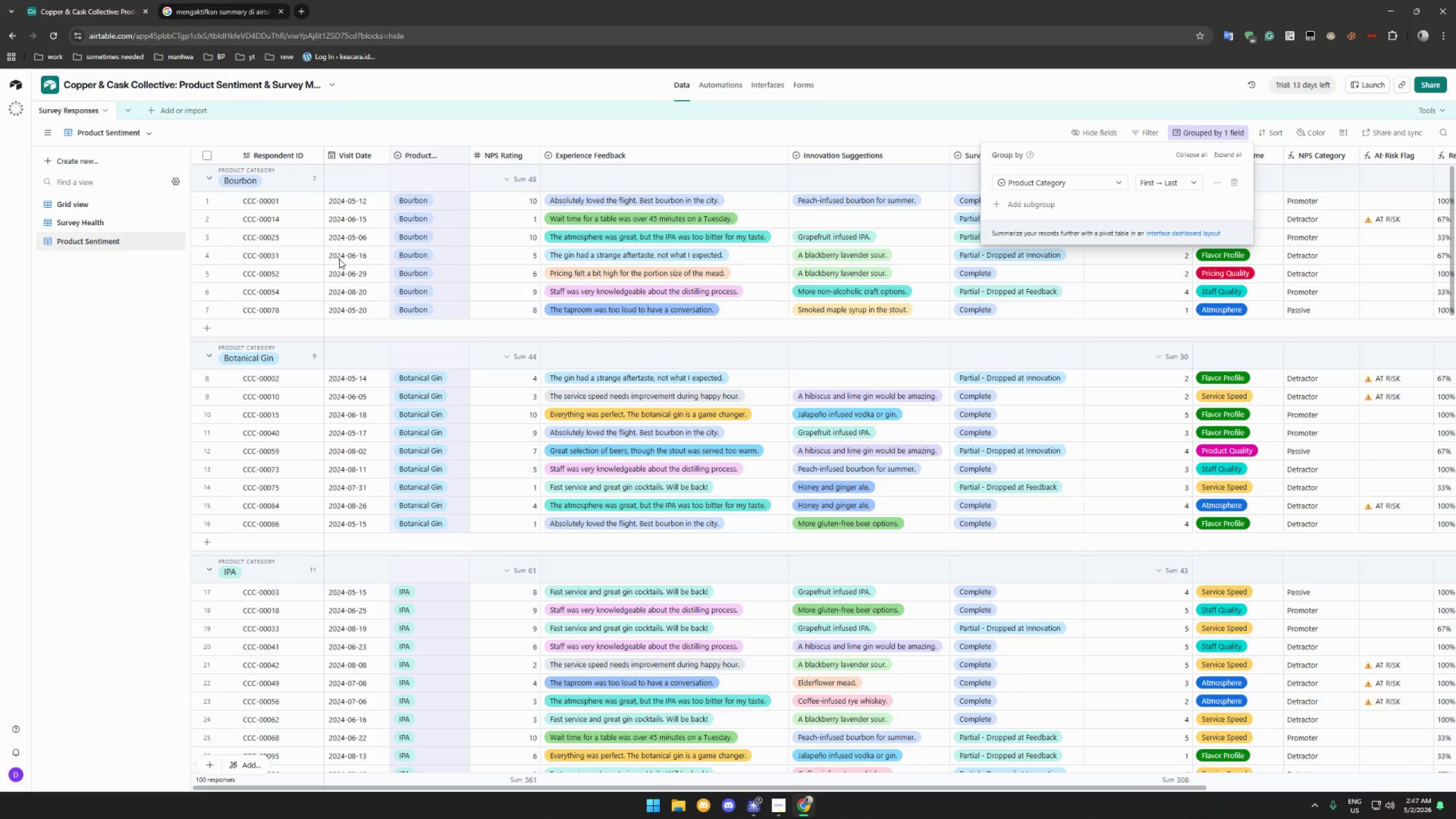 
left_click([522, 179])
 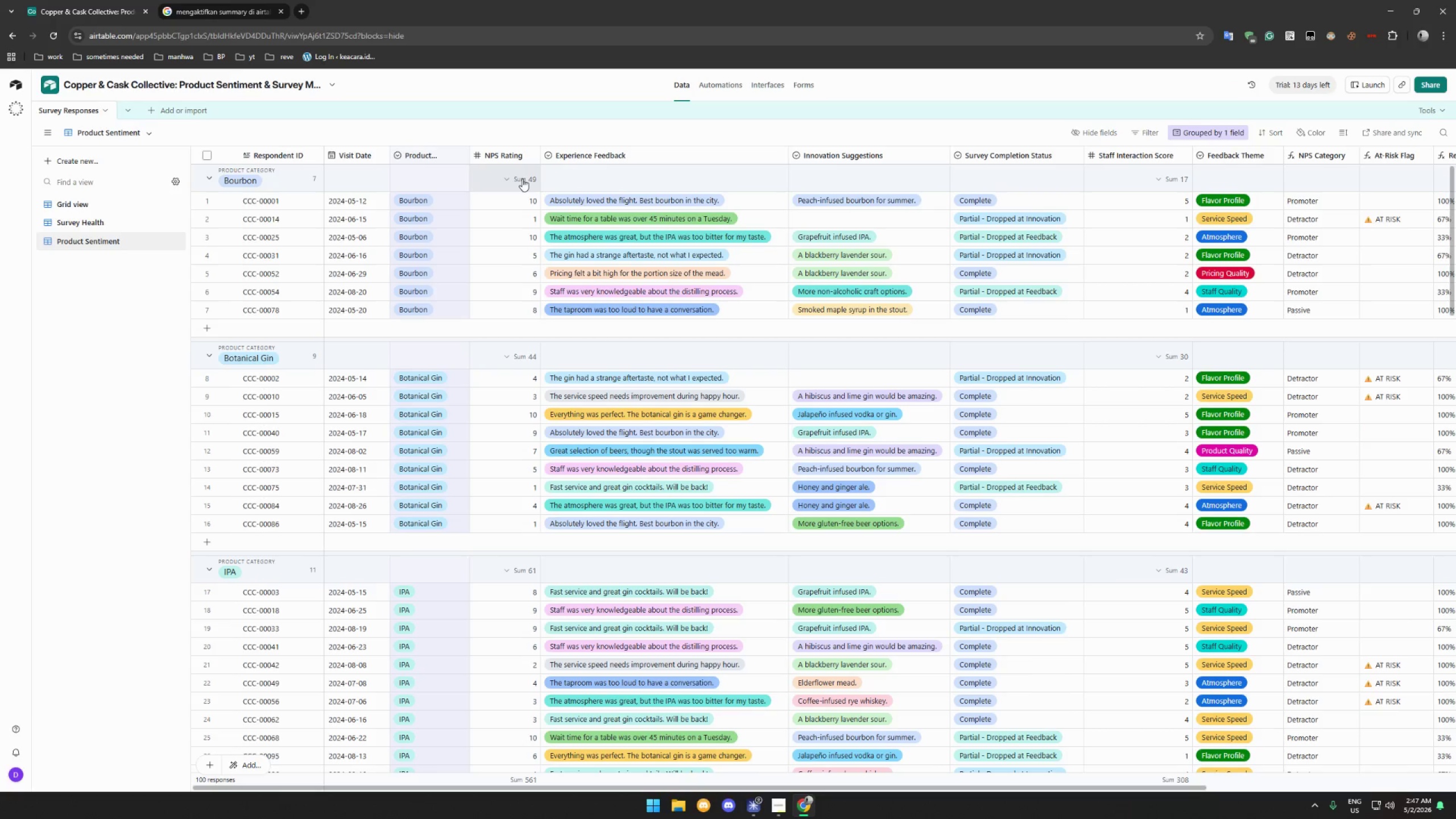 
left_click([522, 179])
 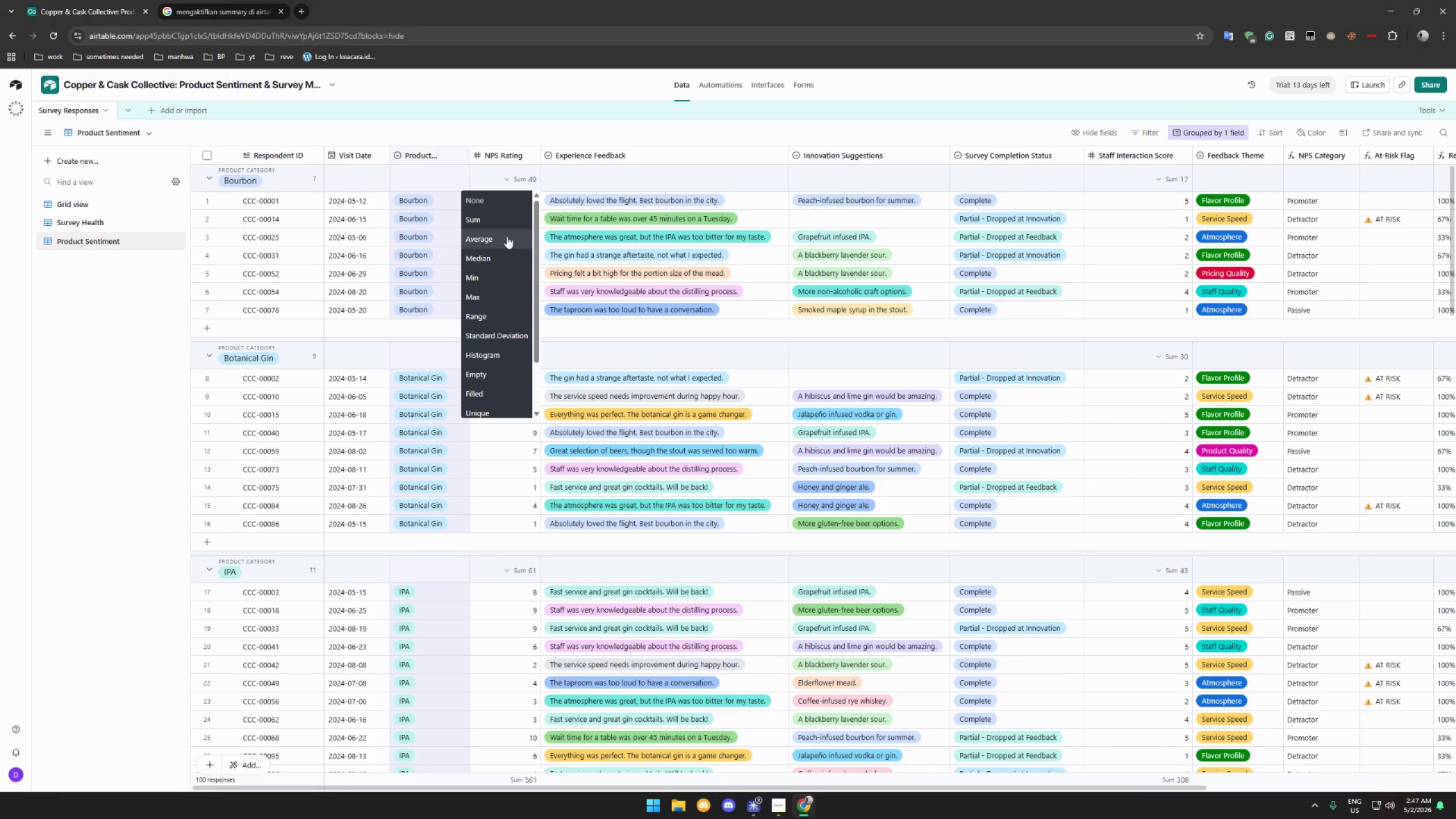 
left_click([507, 236])
 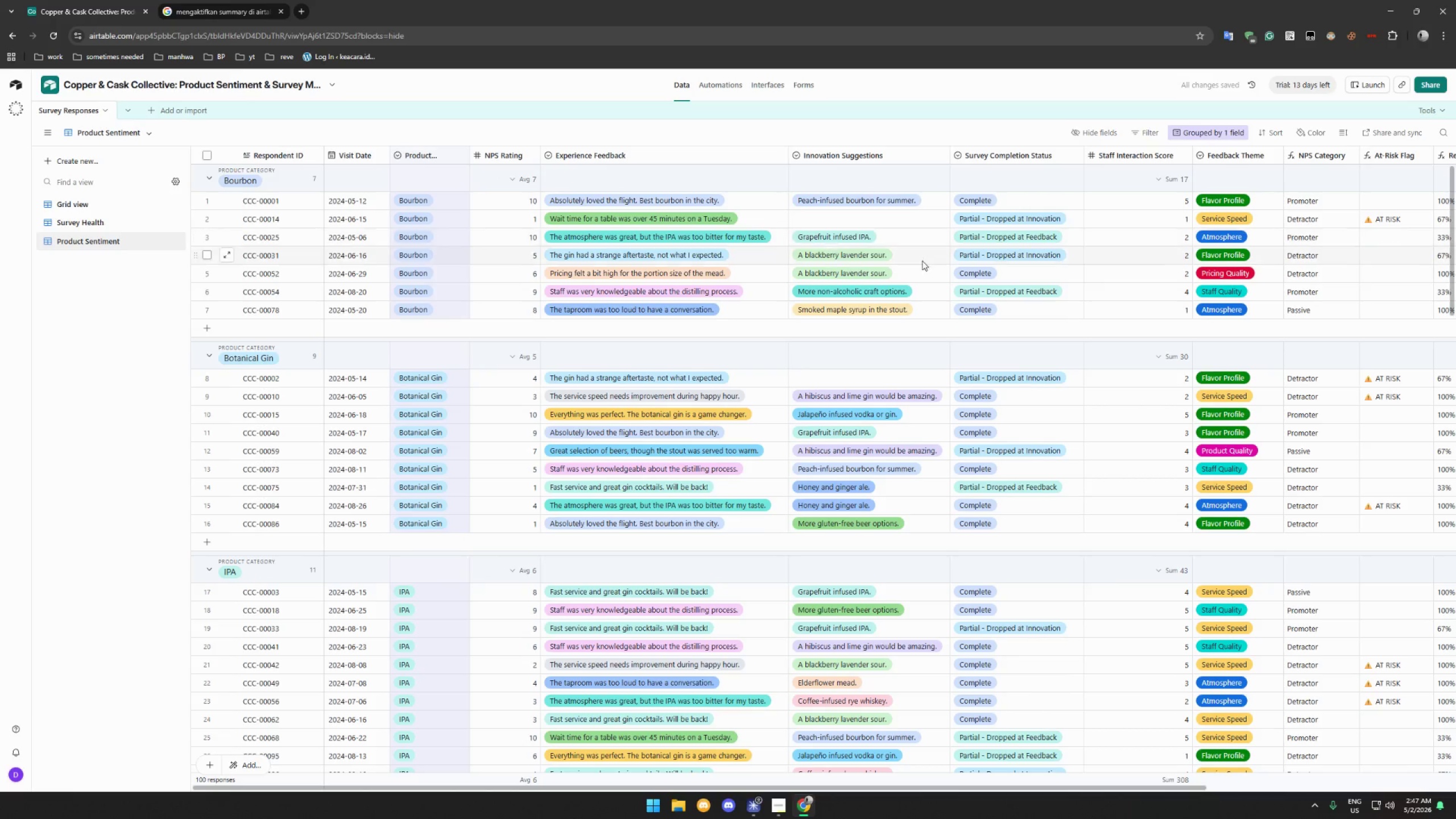 
wait(7.19)
 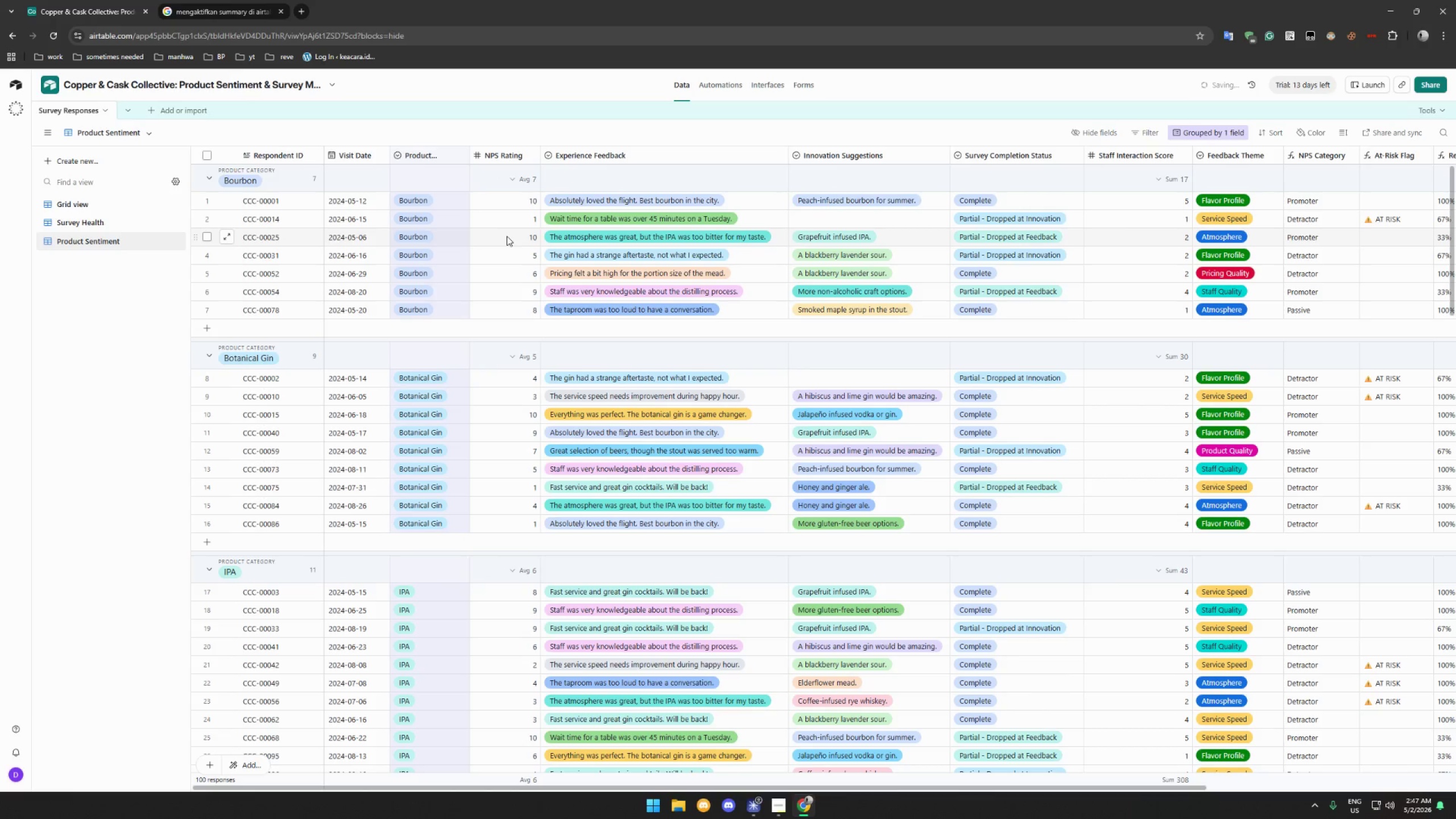 
left_click([1172, 178])
 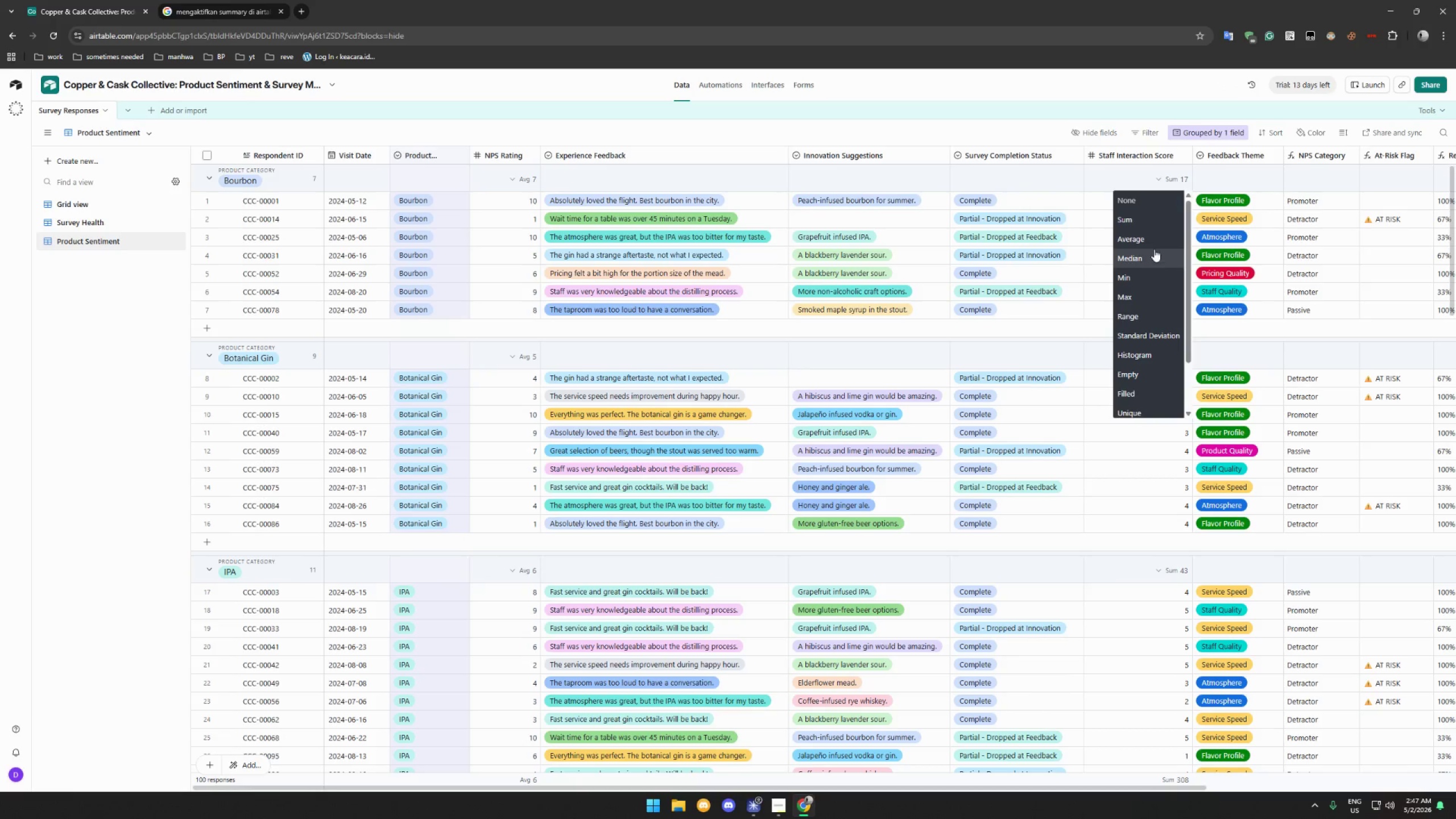 
left_click([1155, 237])
 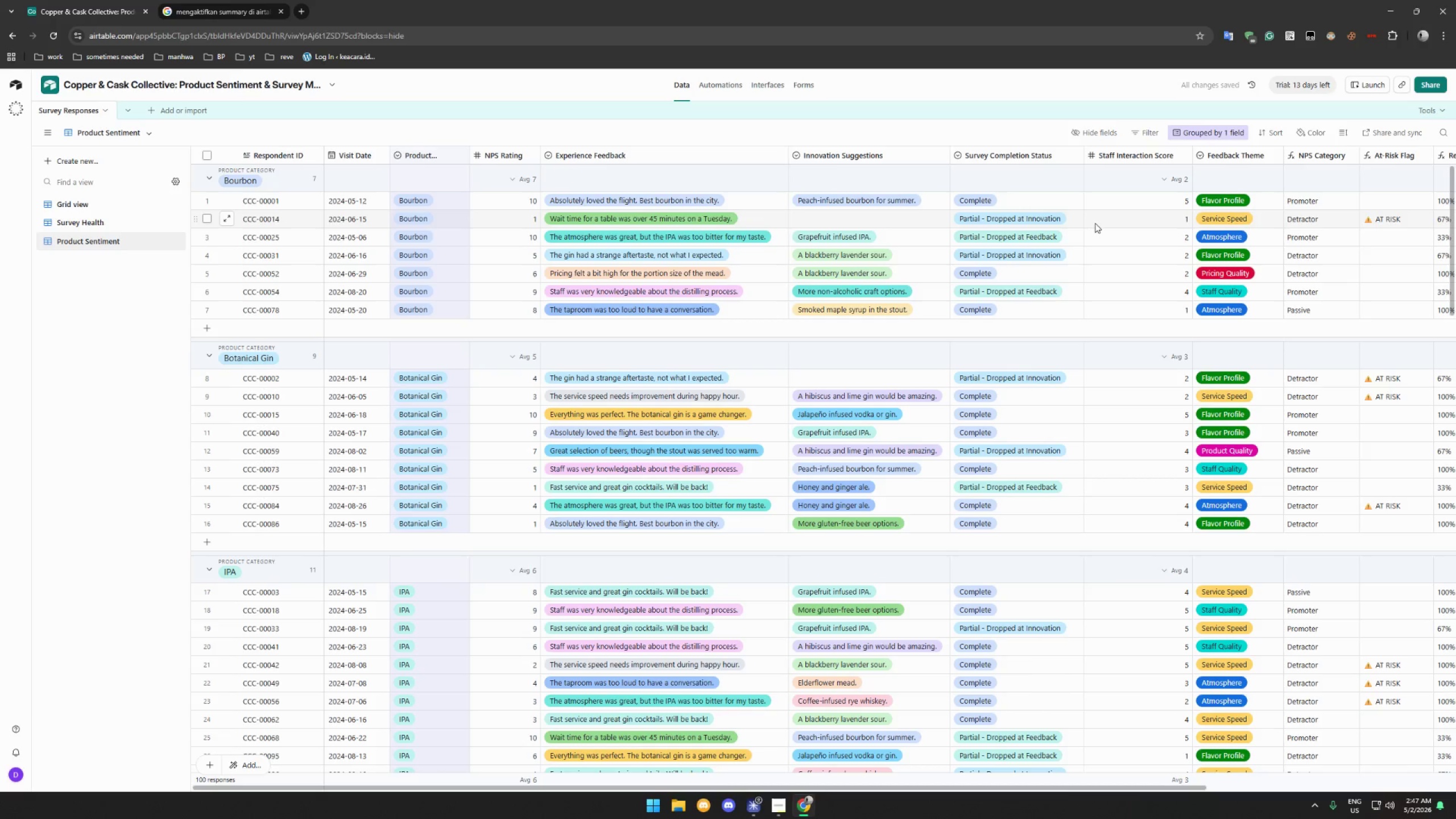 
wait(7.47)
 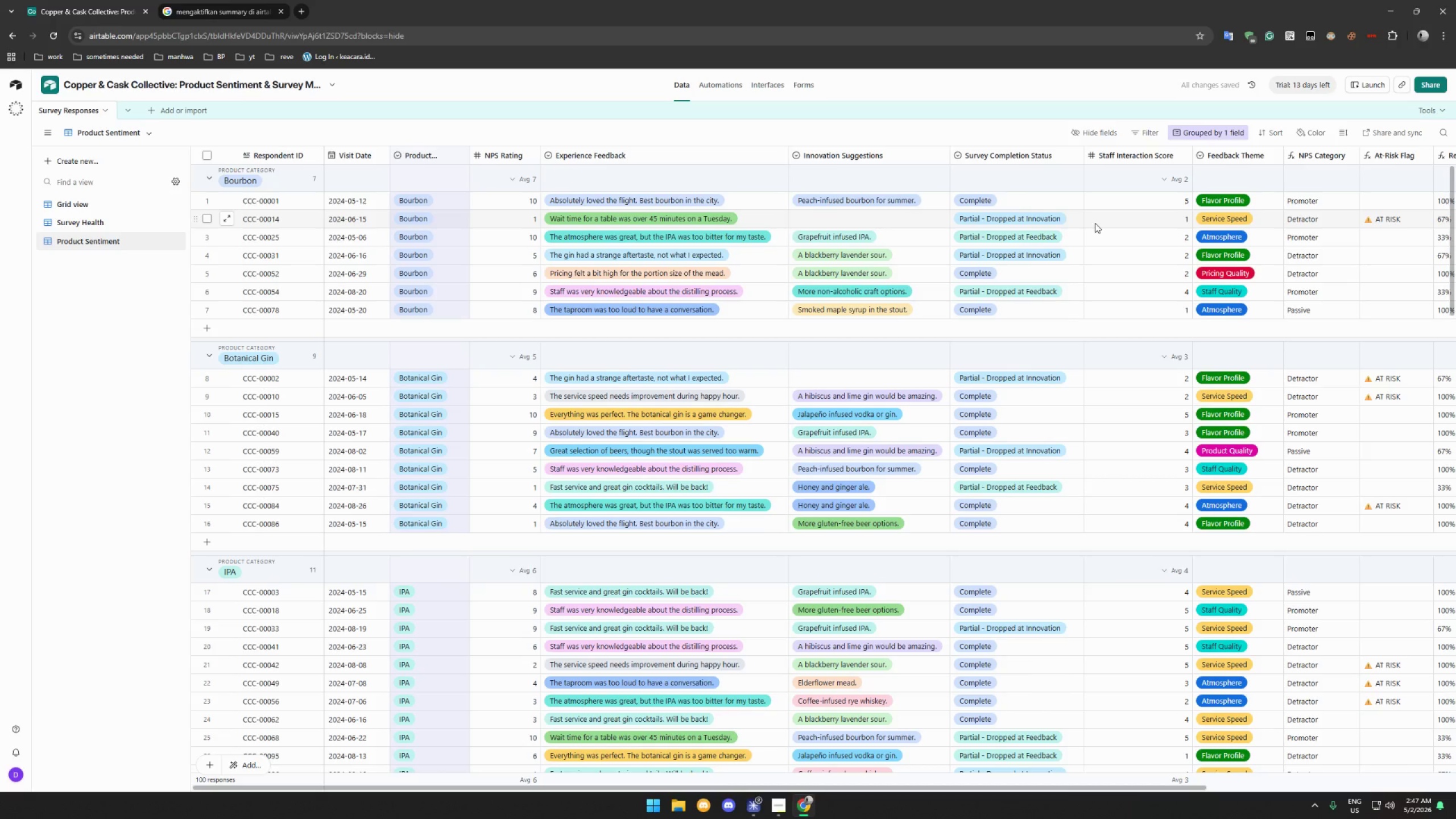 
left_click_drag(start_coordinate=[1165, 787], to_coordinate=[1187, 788])
 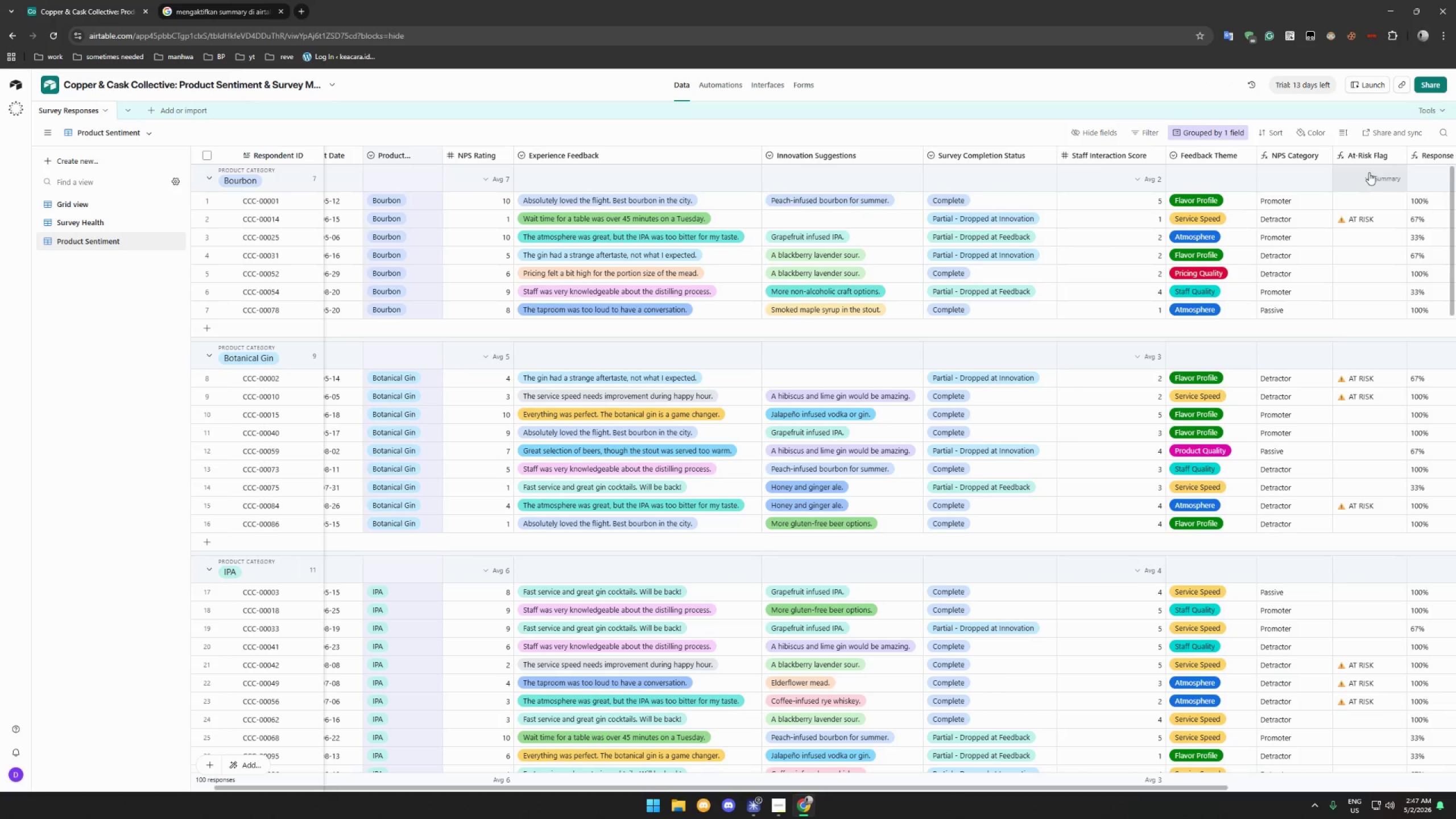 
left_click([1368, 172])
 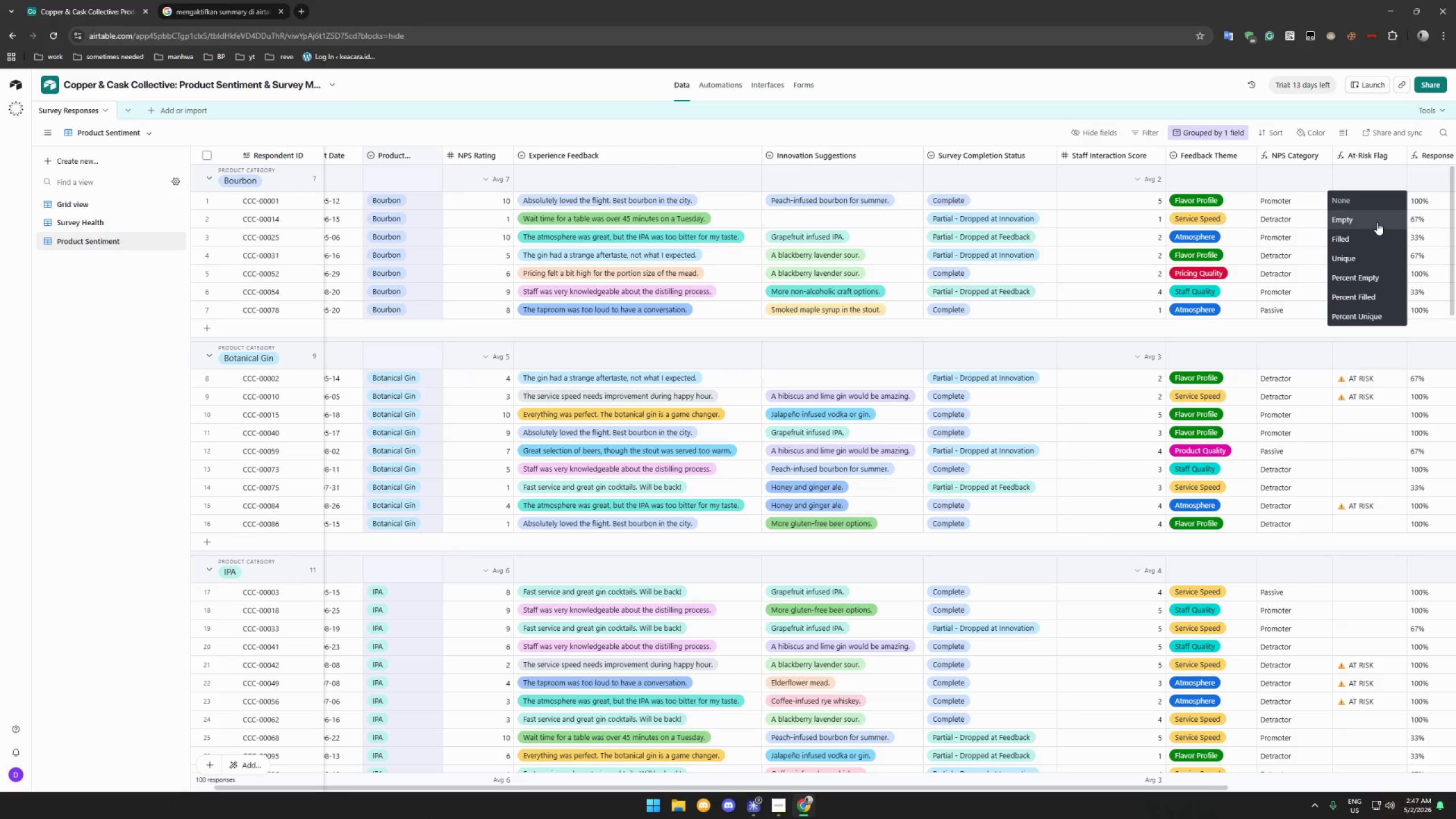 
wait(8.61)
 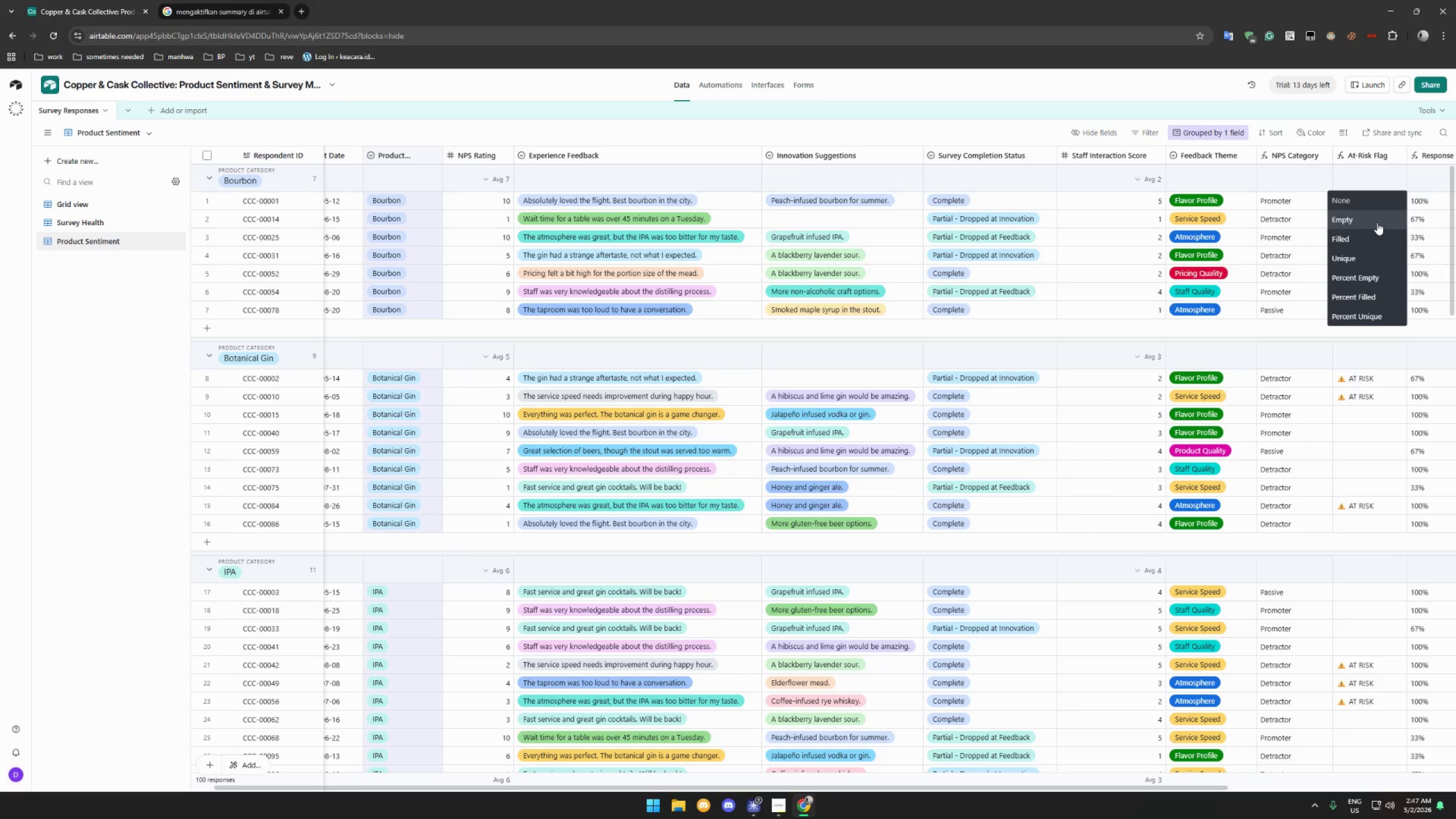 
left_click([1382, 238])
 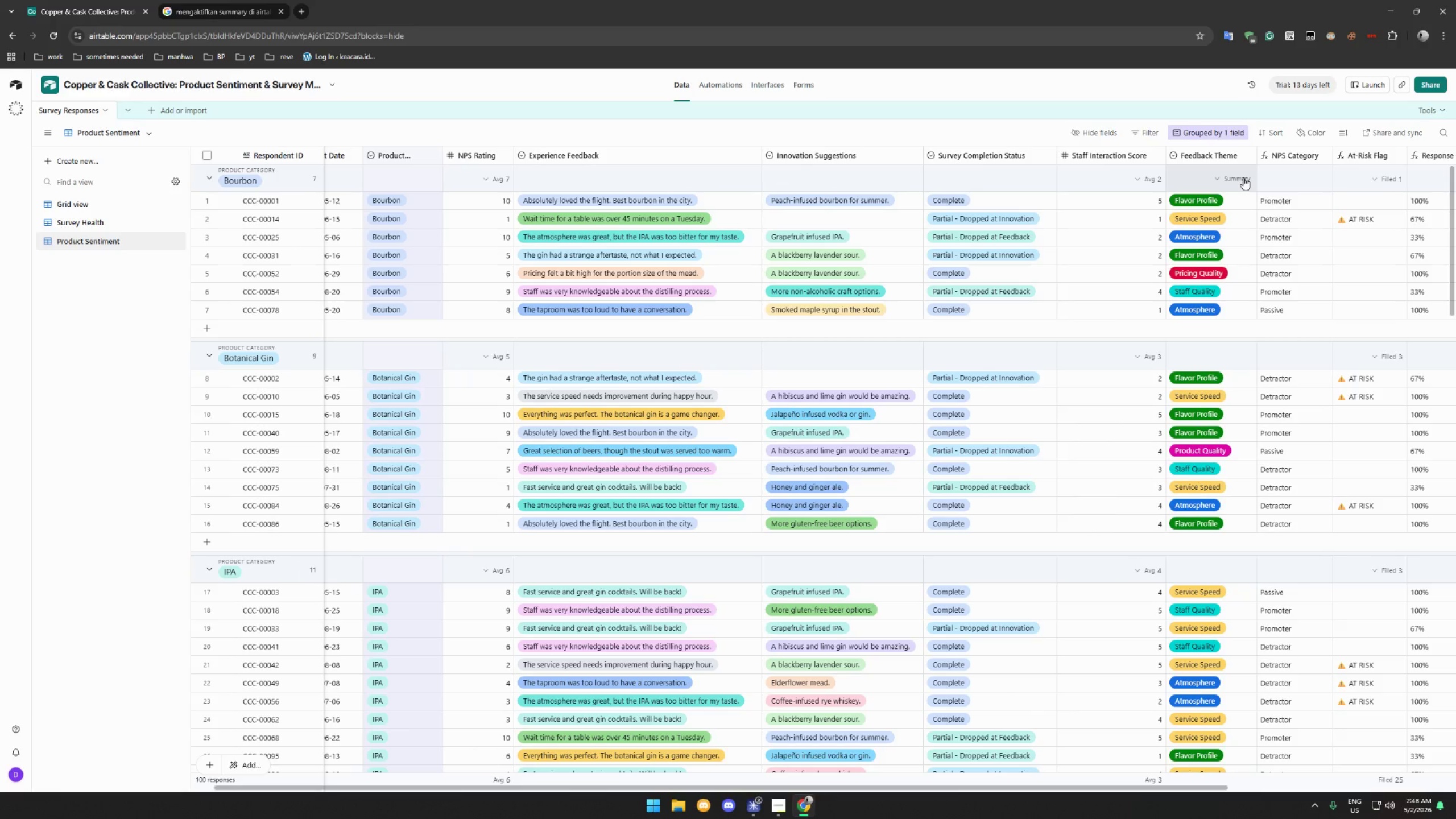 
wait(21.55)
 